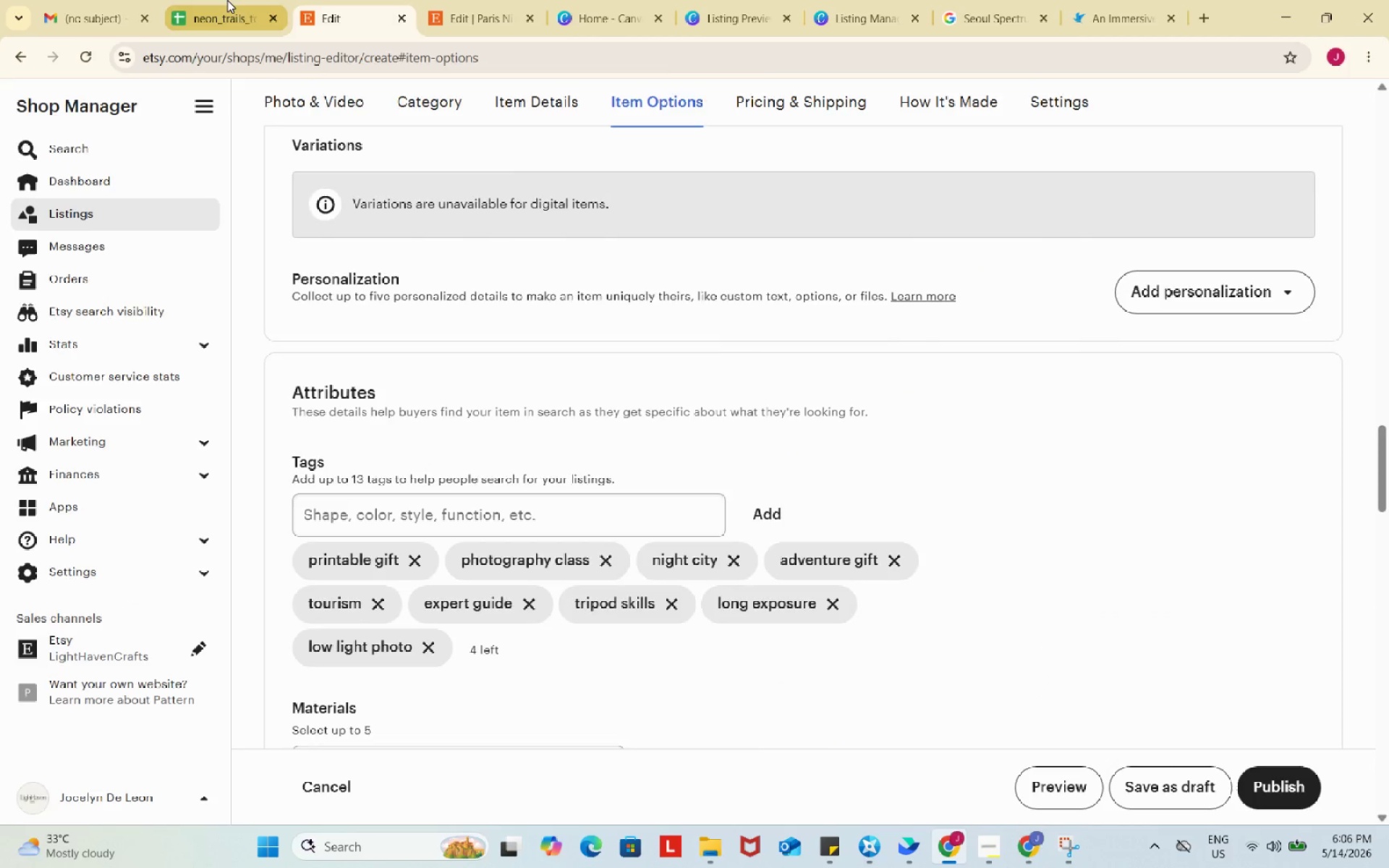 
left_click([227, 0])
 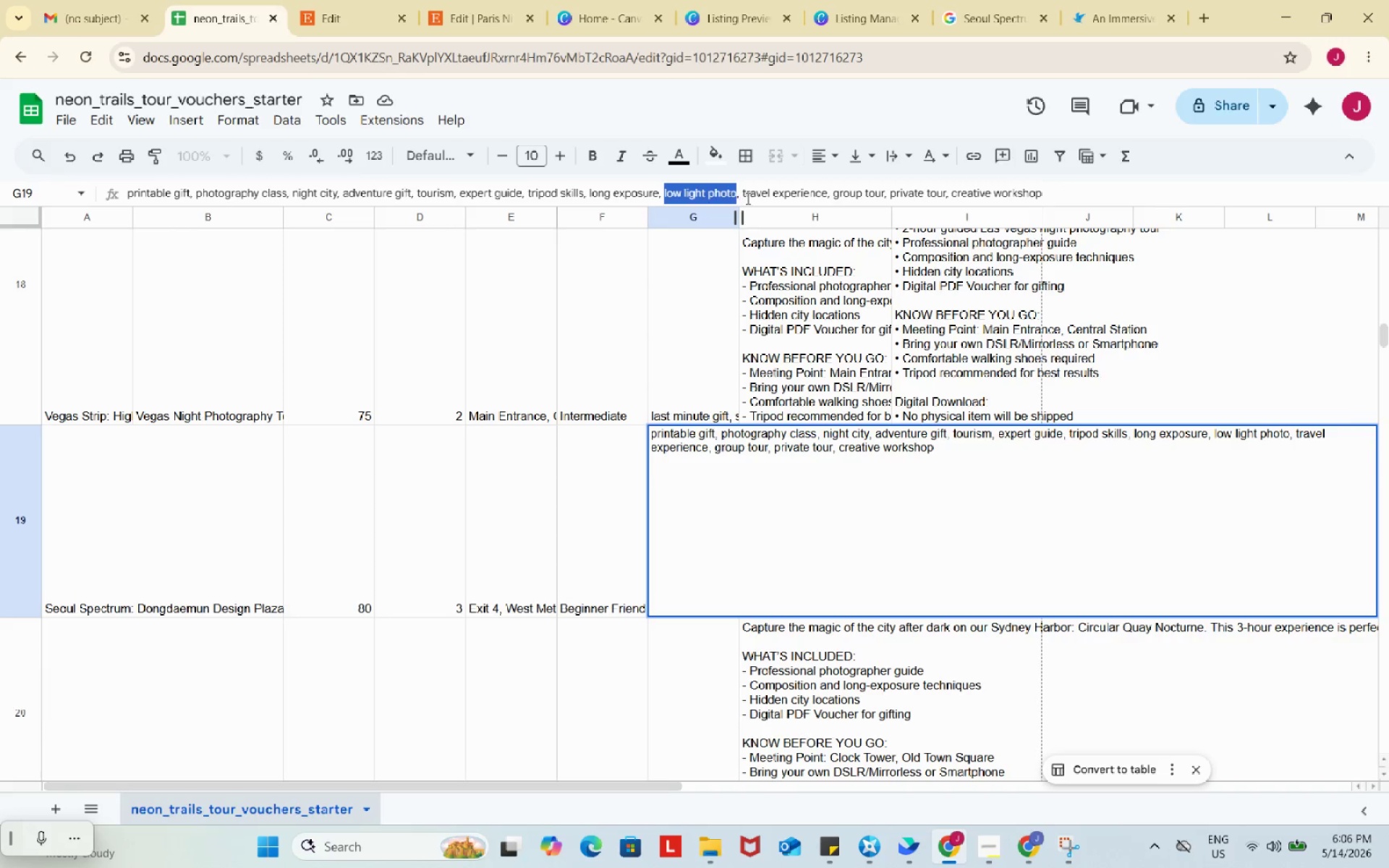 
left_click_drag(start_coordinate=[748, 194], to_coordinate=[748, 187])
 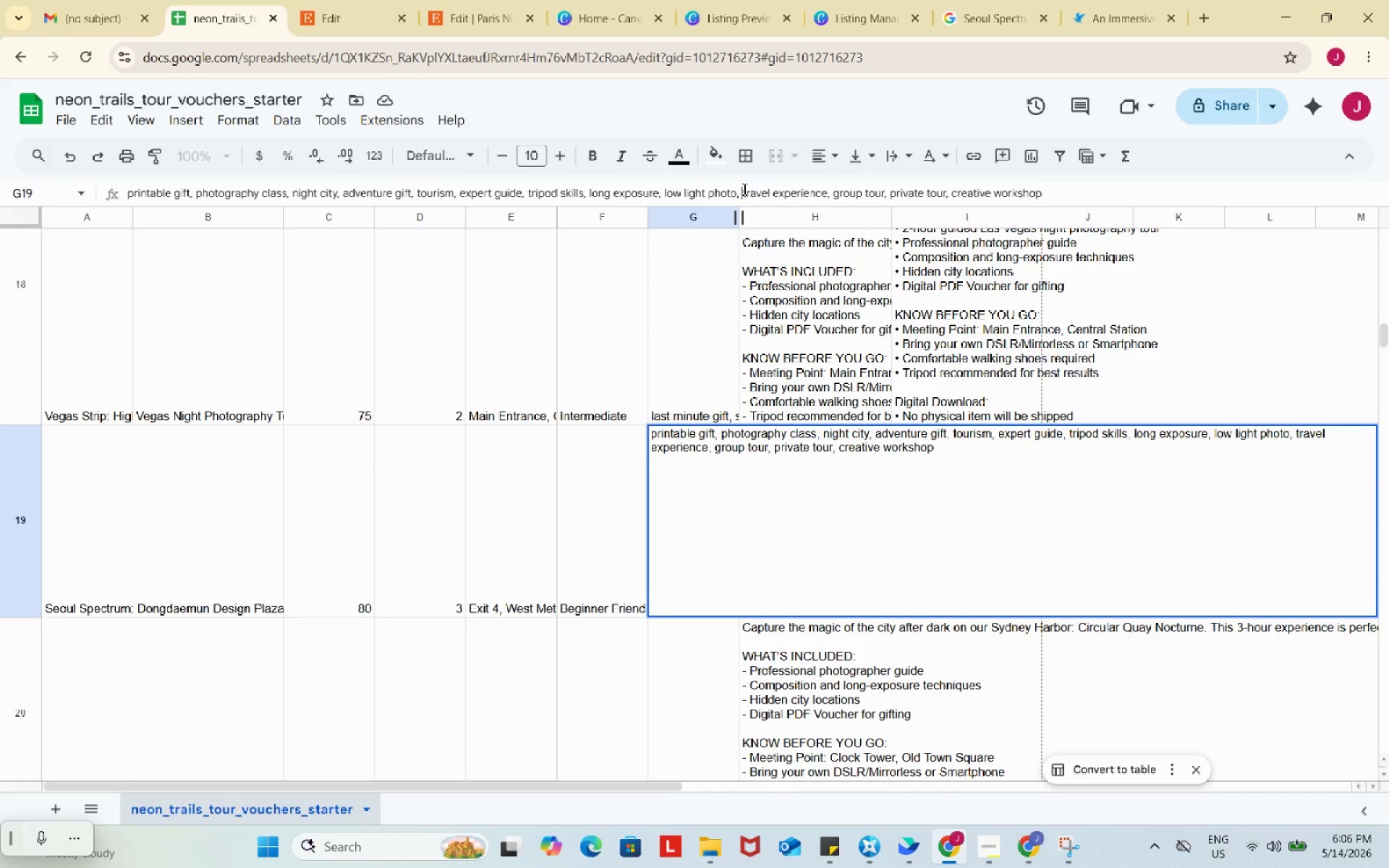 
left_click_drag(start_coordinate=[743, 189], to_coordinate=[825, 191])
 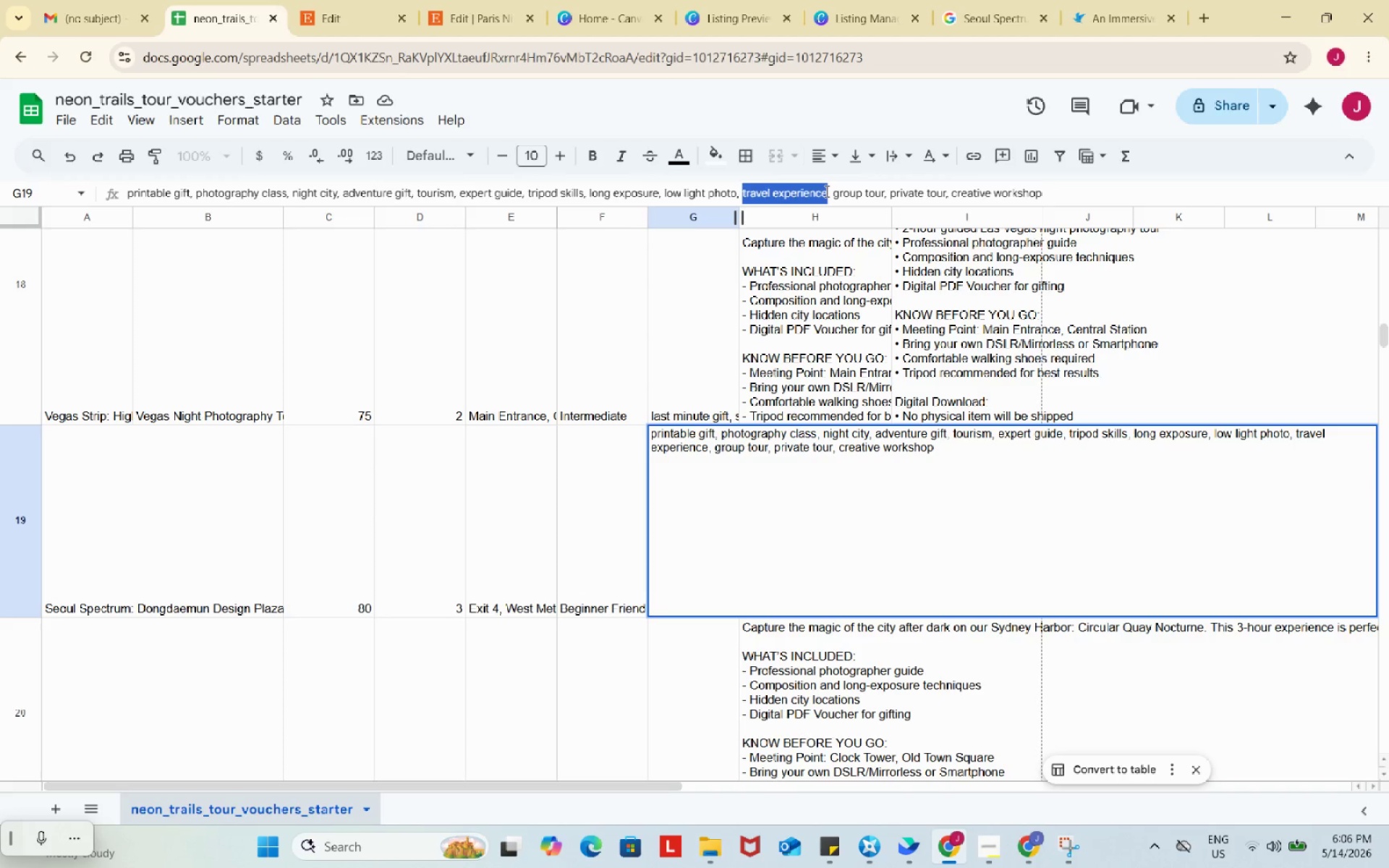 
key(Control+ControlLeft)
 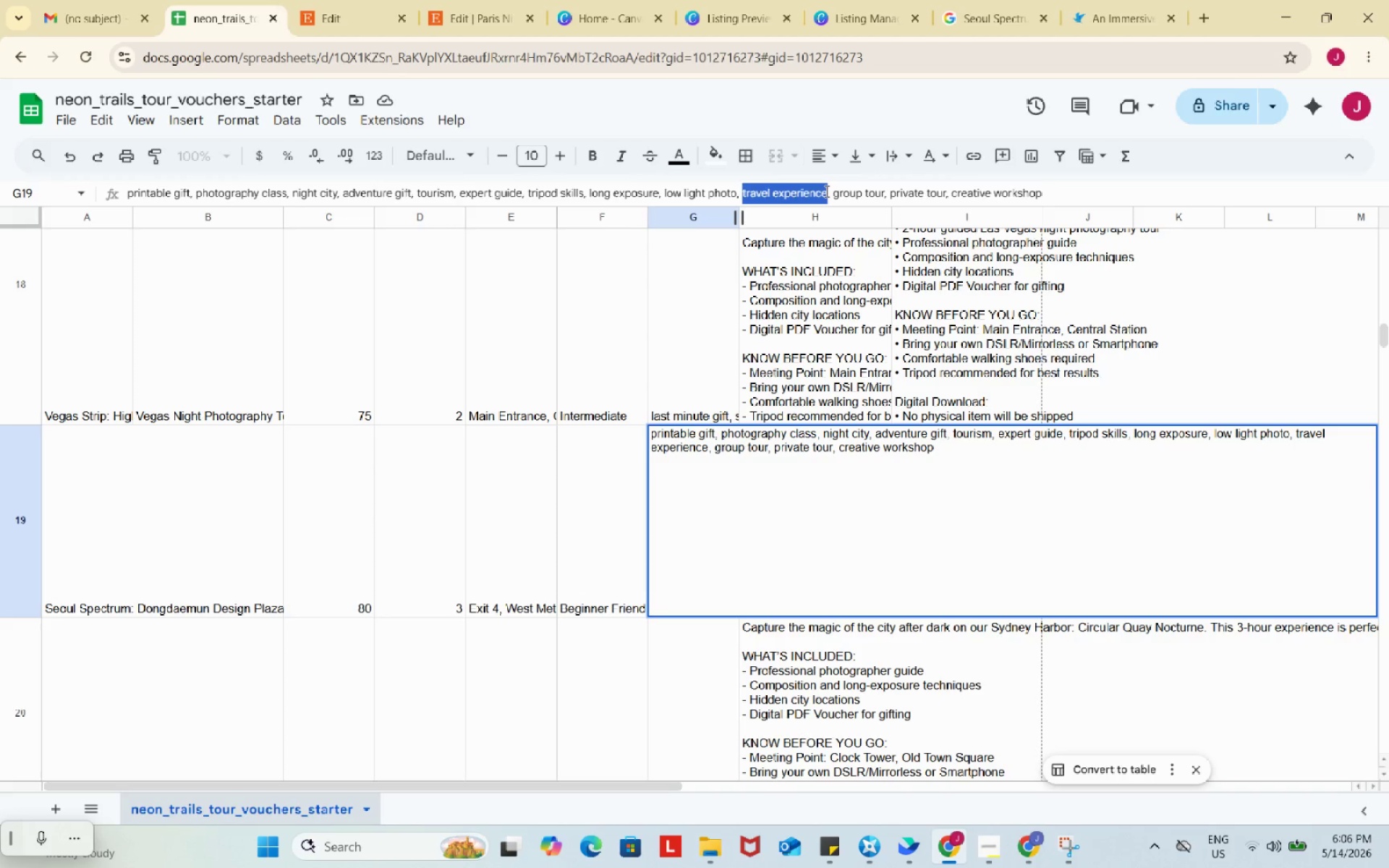 
key(Control+C)
 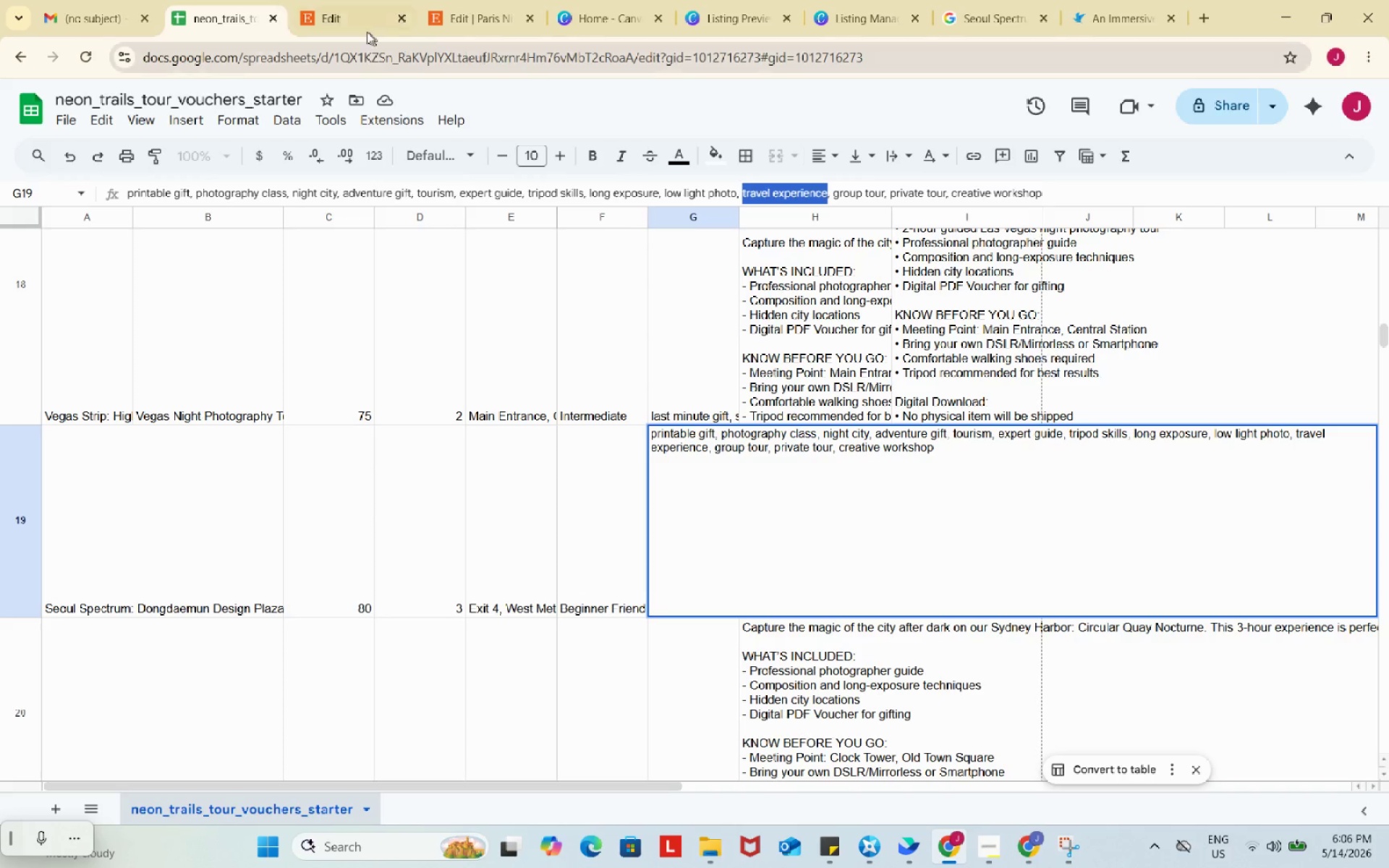 
left_click([305, 0])
 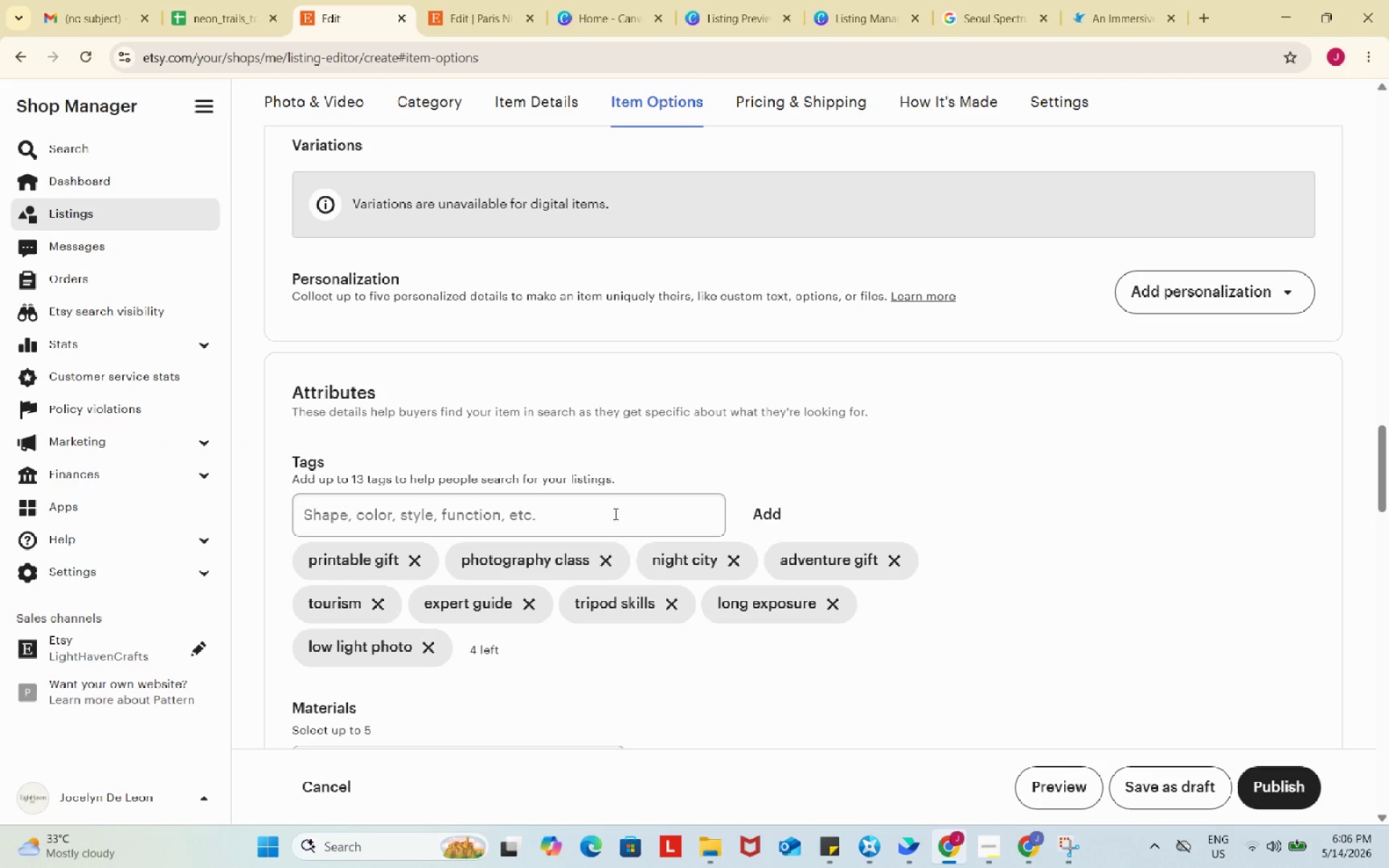 
left_click_drag(start_coordinate=[614, 514], to_coordinate=[618, 514])
 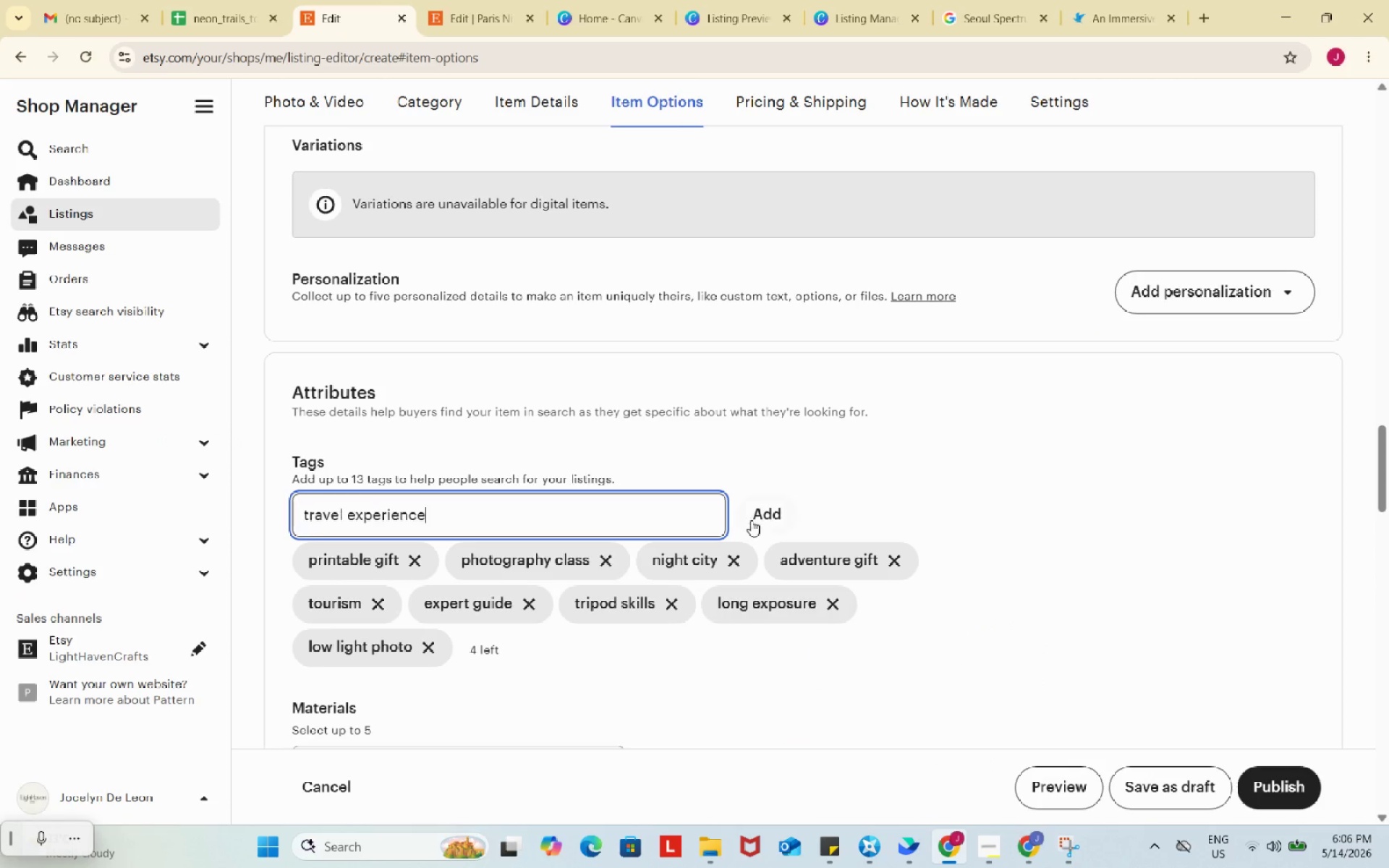 
key(Control+ControlLeft)
 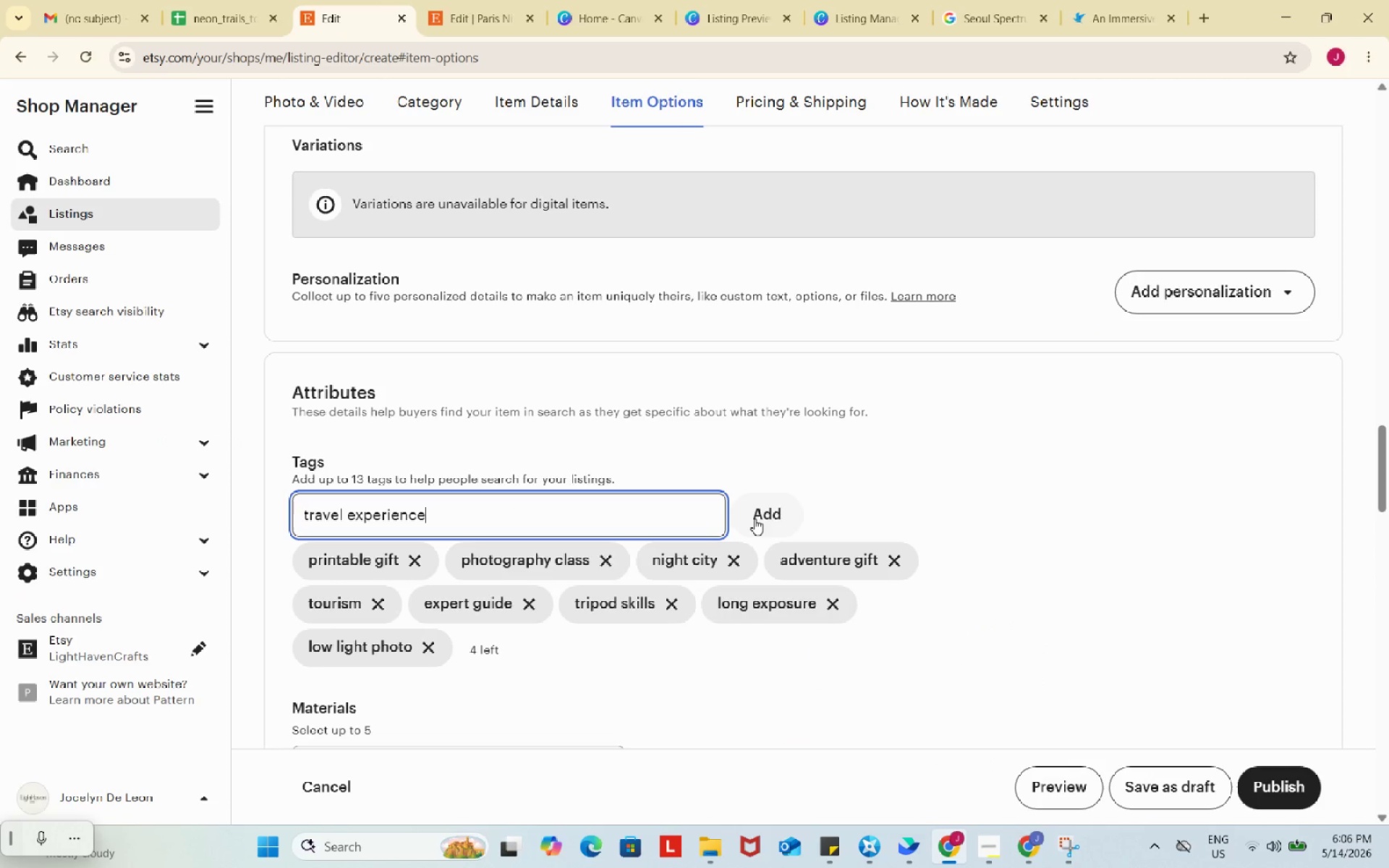 
key(Control+V)
 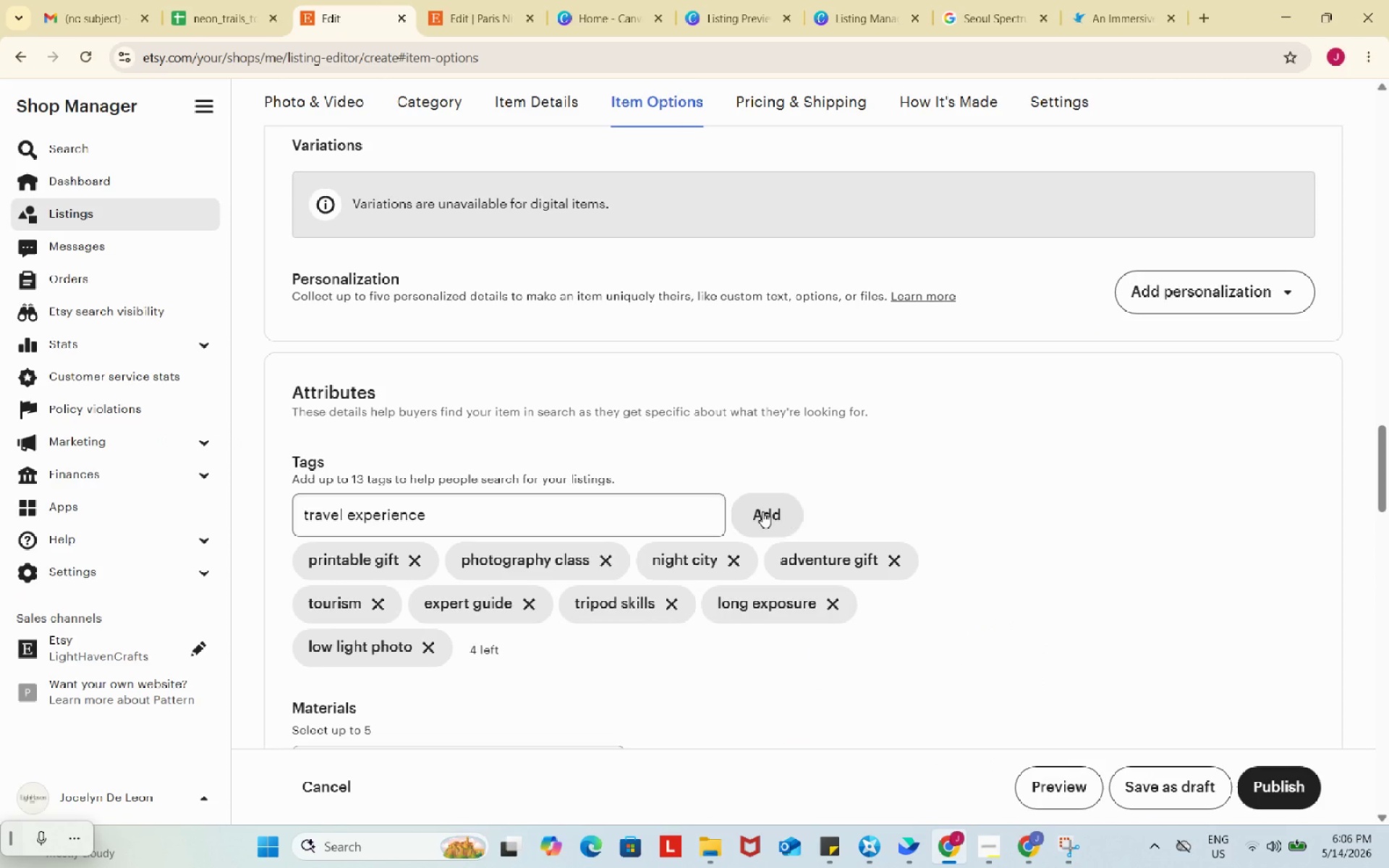 
left_click([763, 511])
 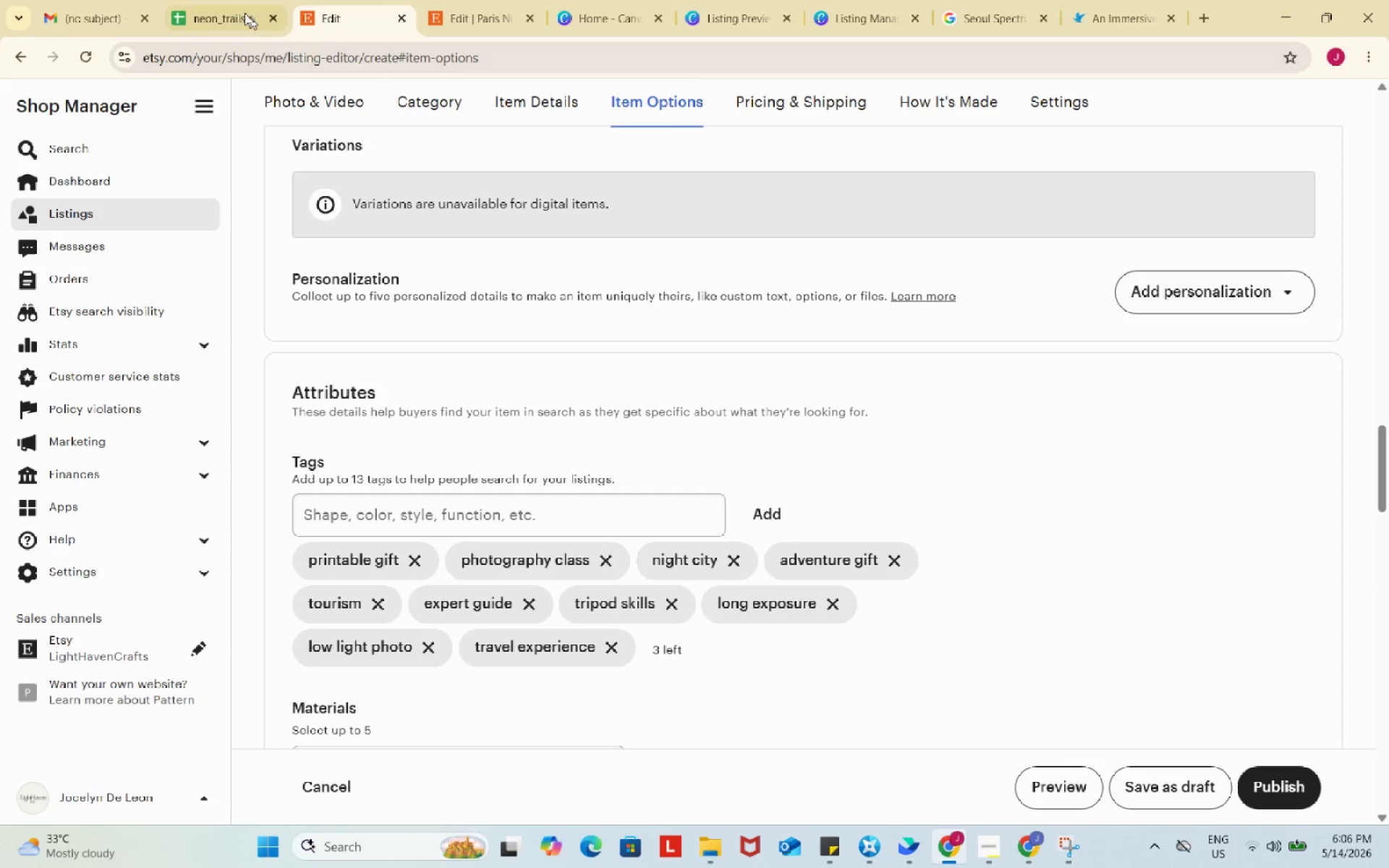 
left_click([229, 2])
 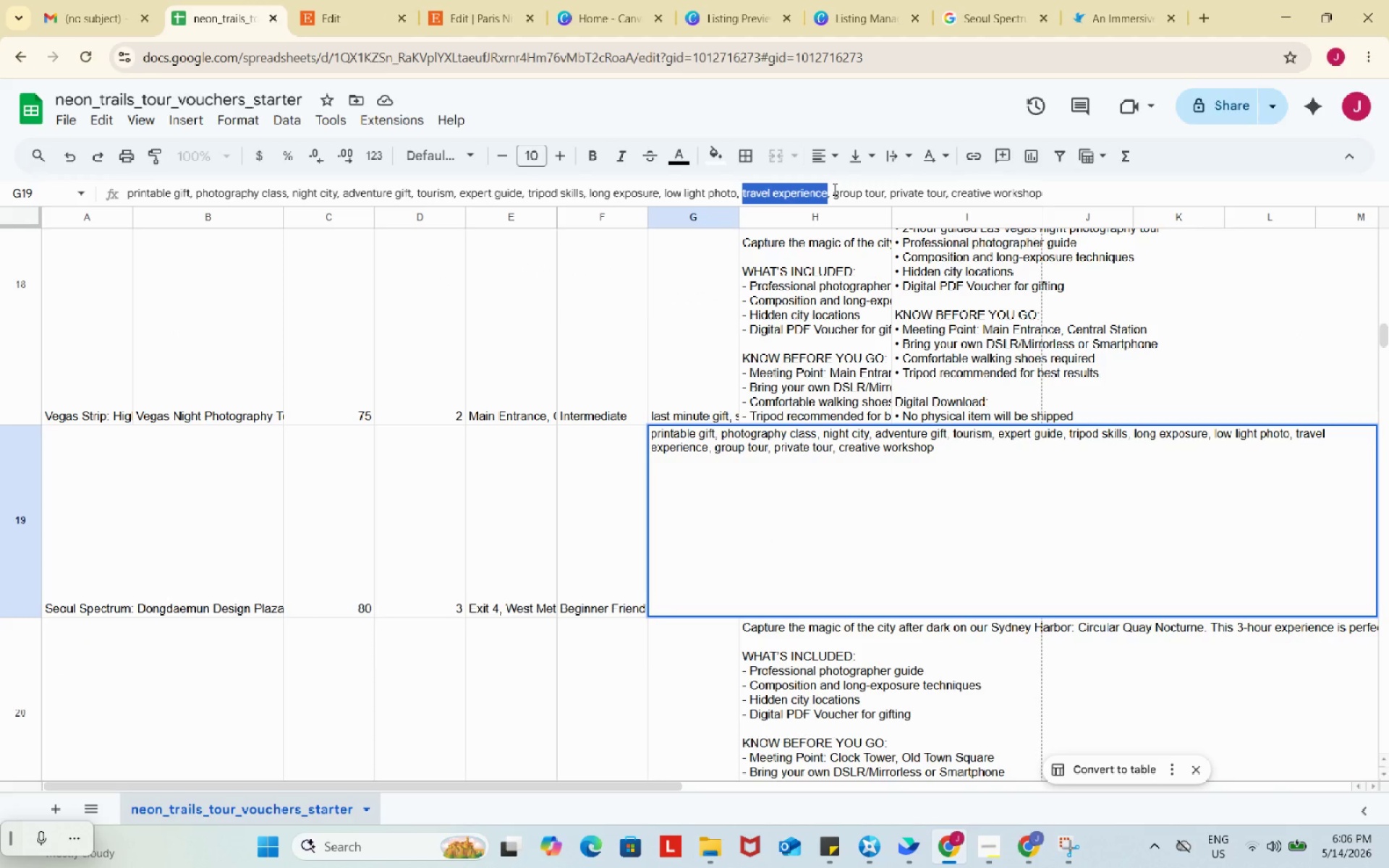 
left_click_drag(start_coordinate=[833, 189], to_coordinate=[883, 189])
 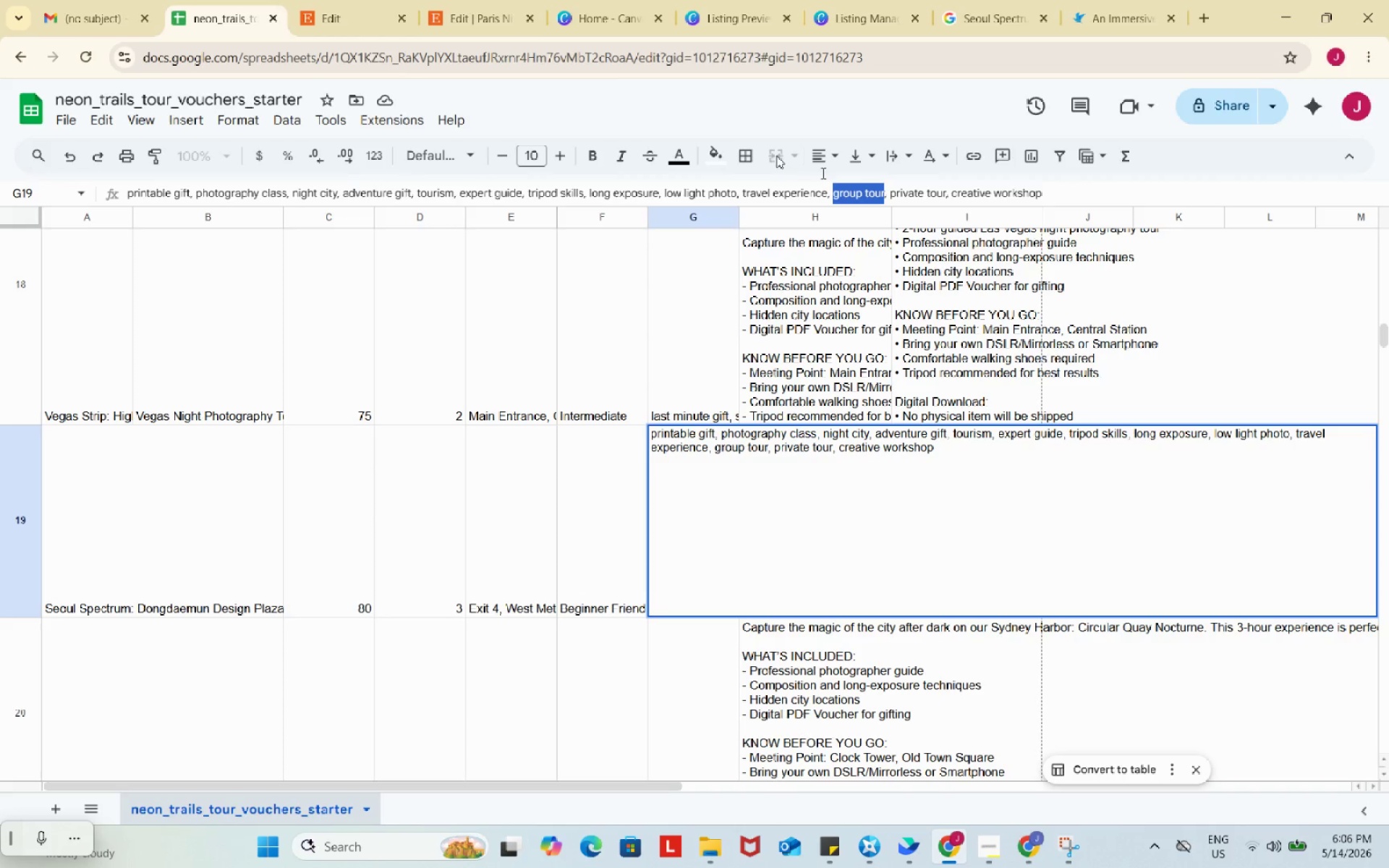 
key(Control+ControlLeft)
 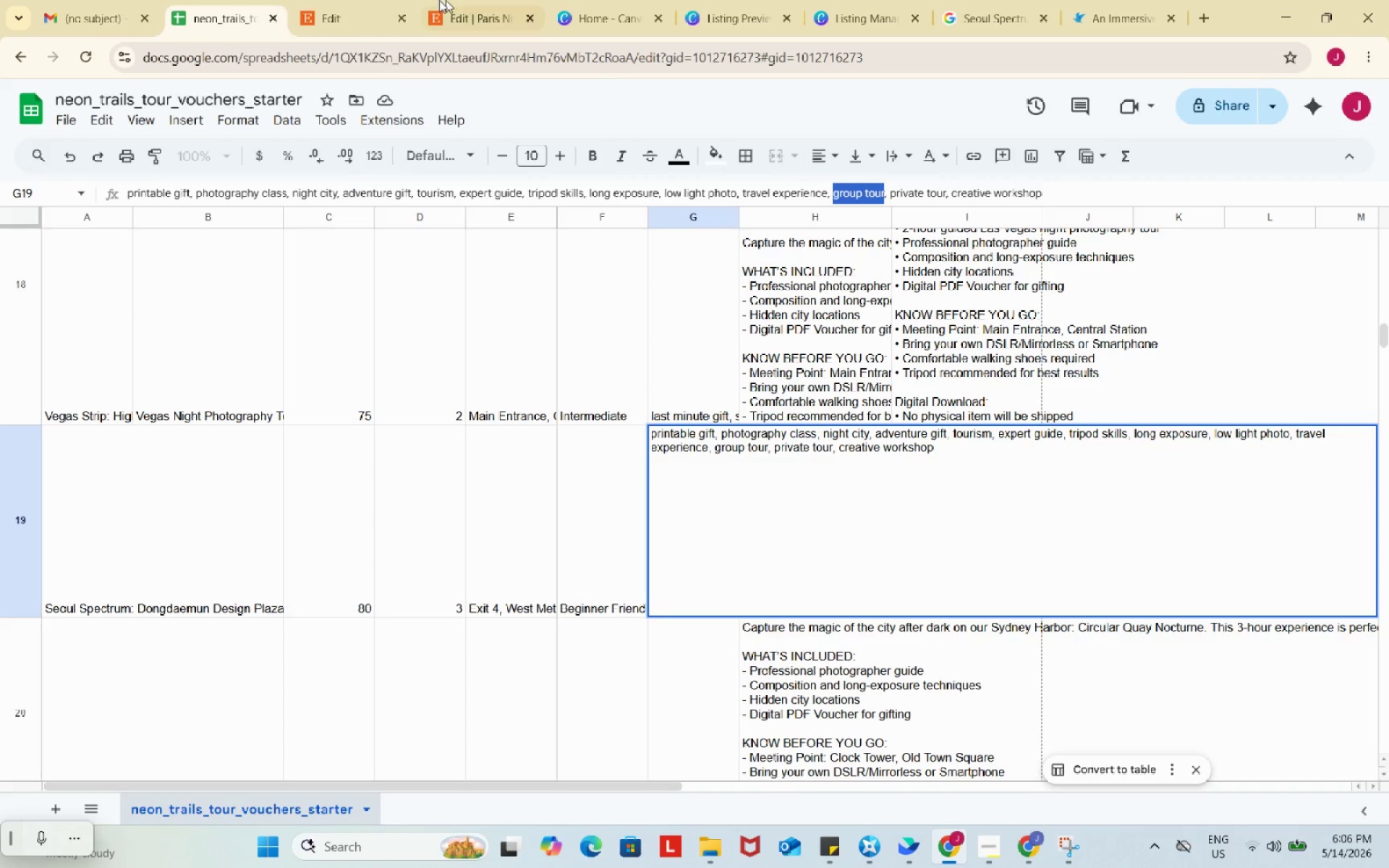 
key(Control+C)
 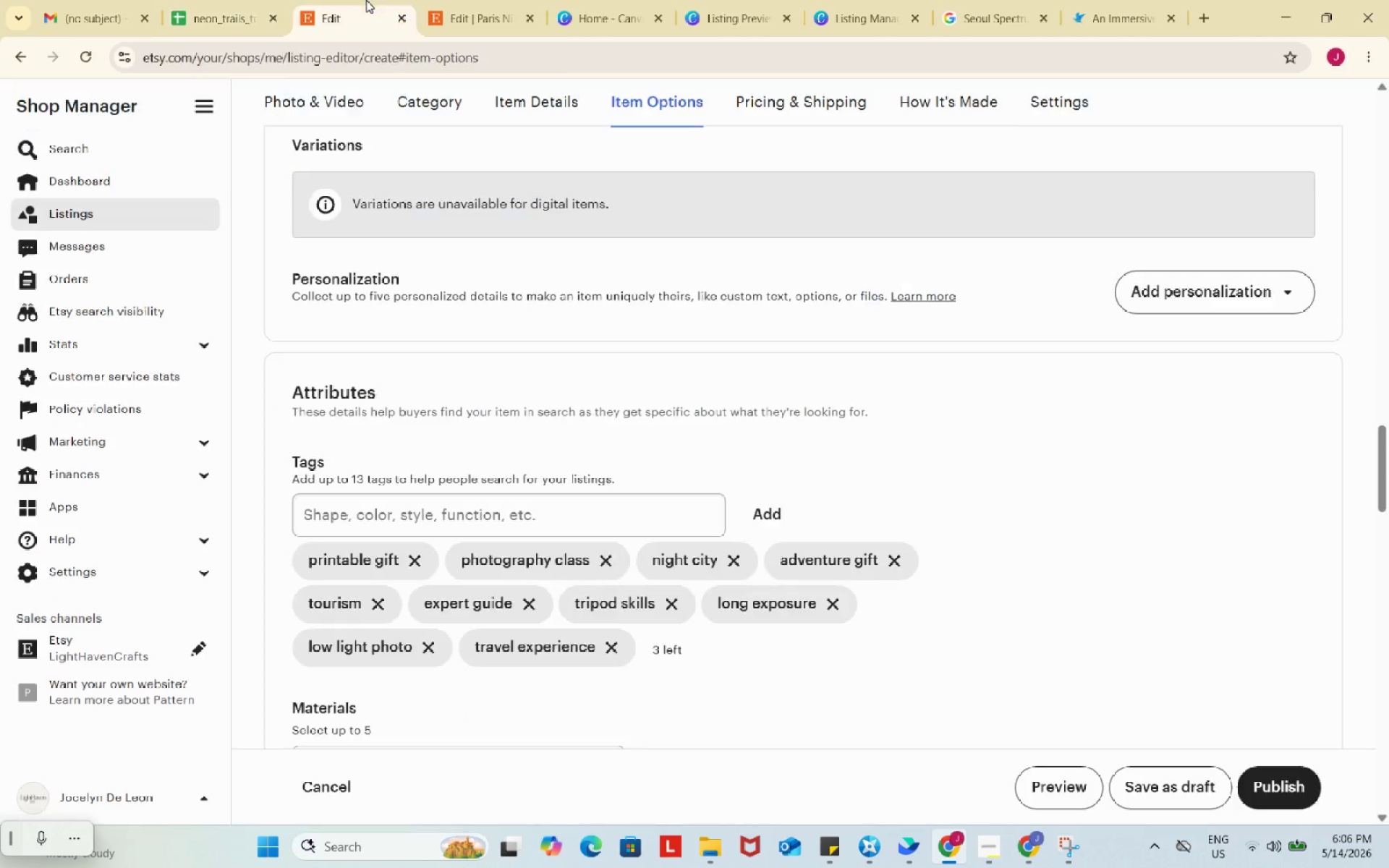 
left_click([366, 0])
 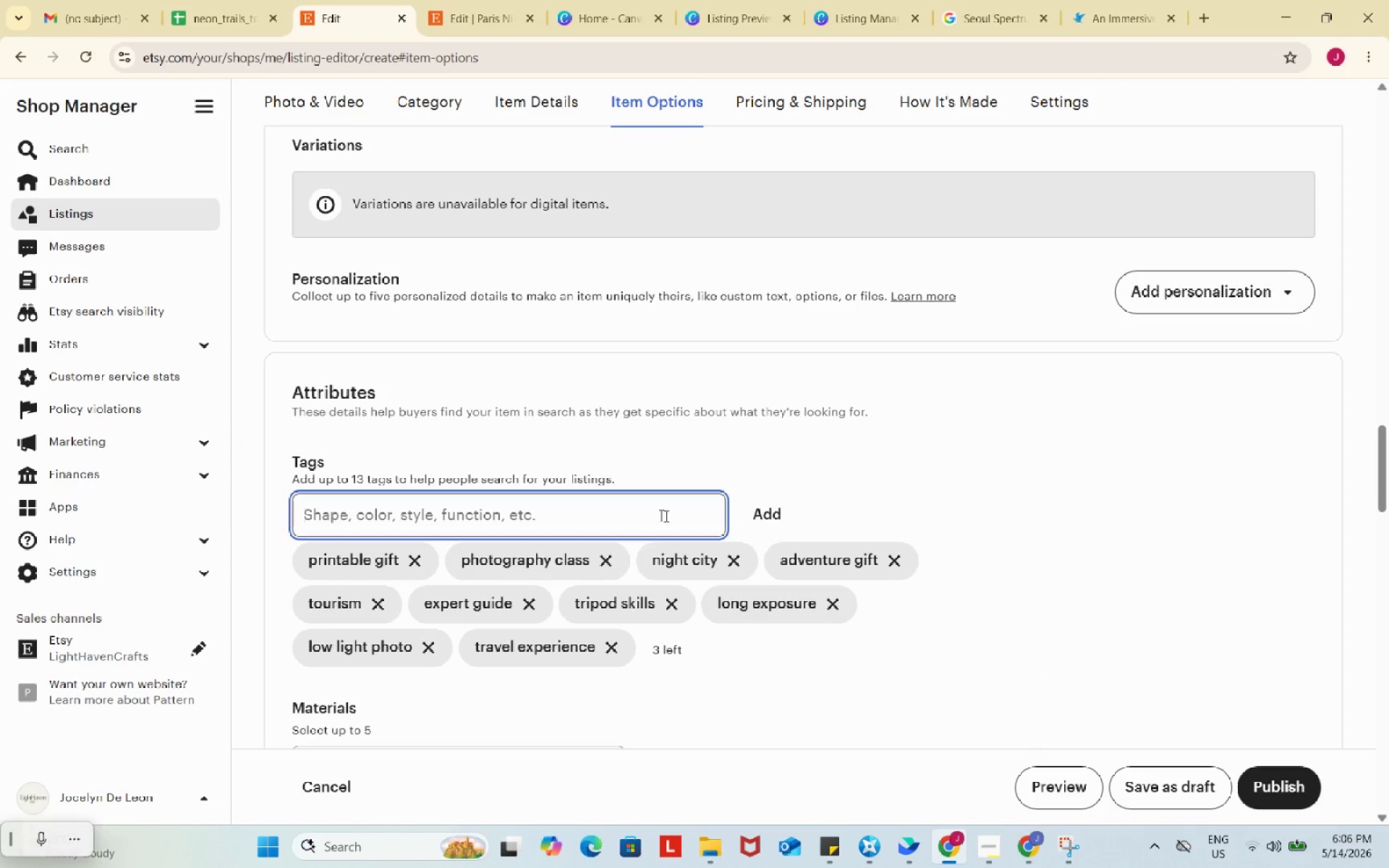 
key(Control+ControlLeft)
 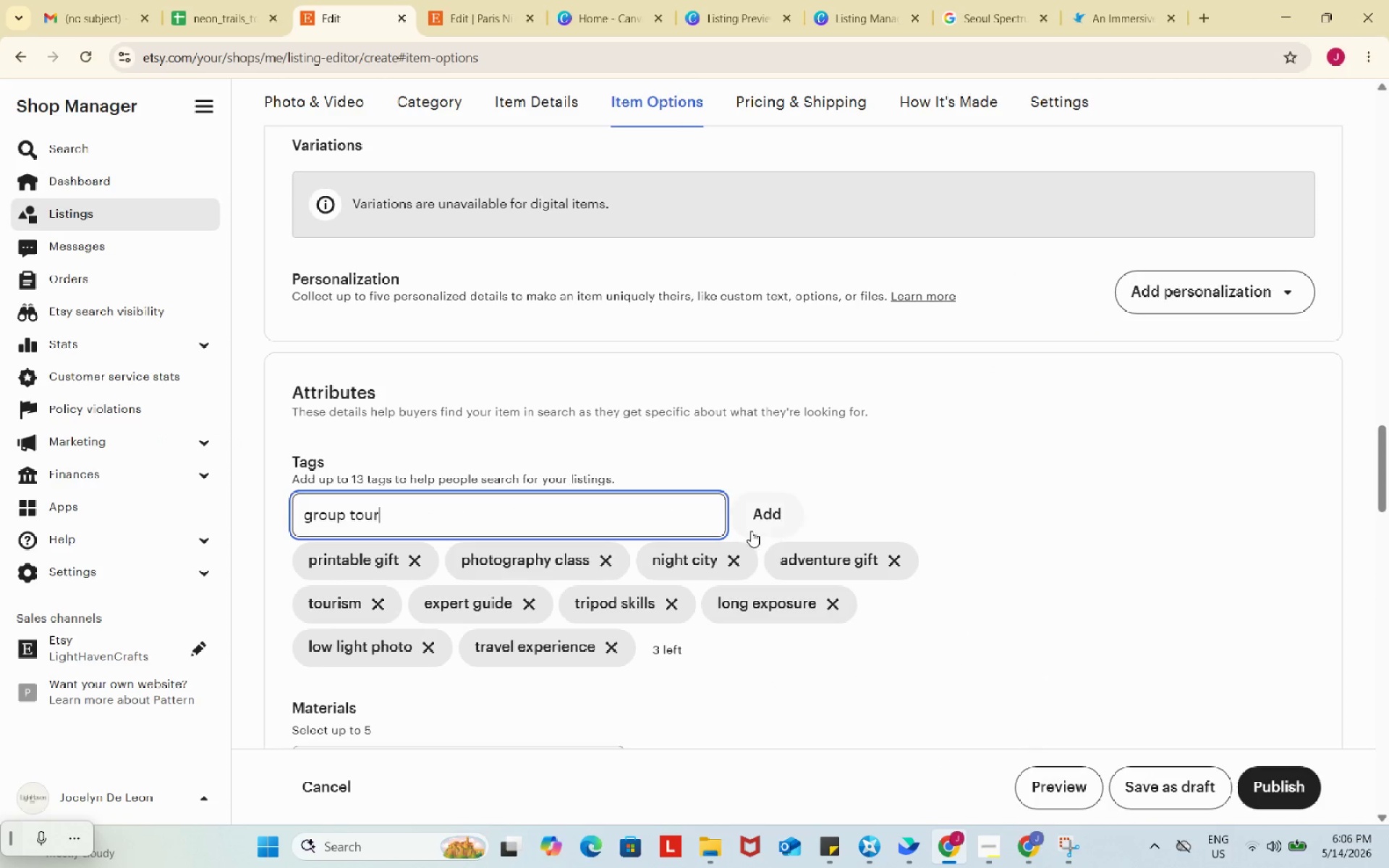 
key(Control+V)
 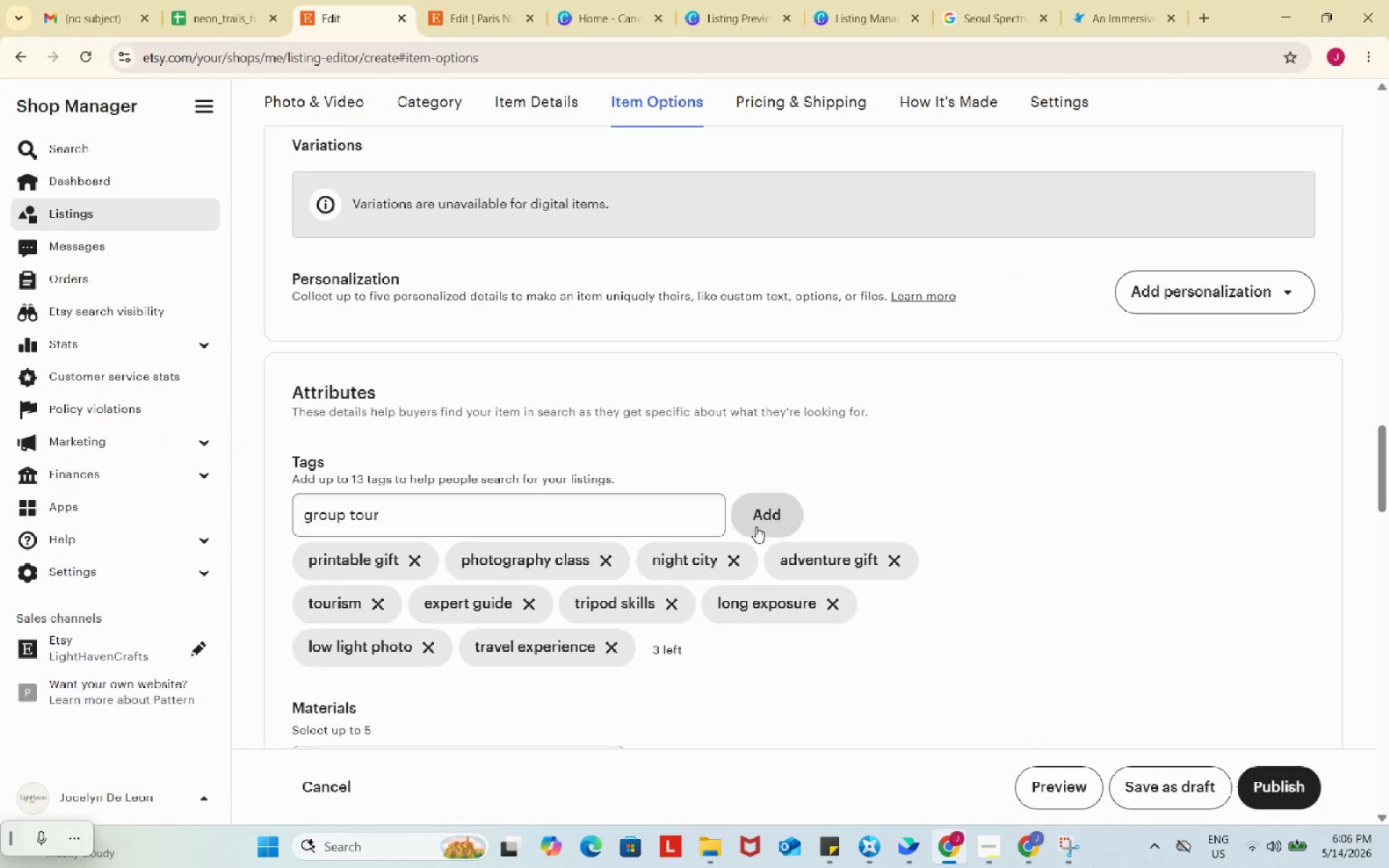 
left_click([756, 527])
 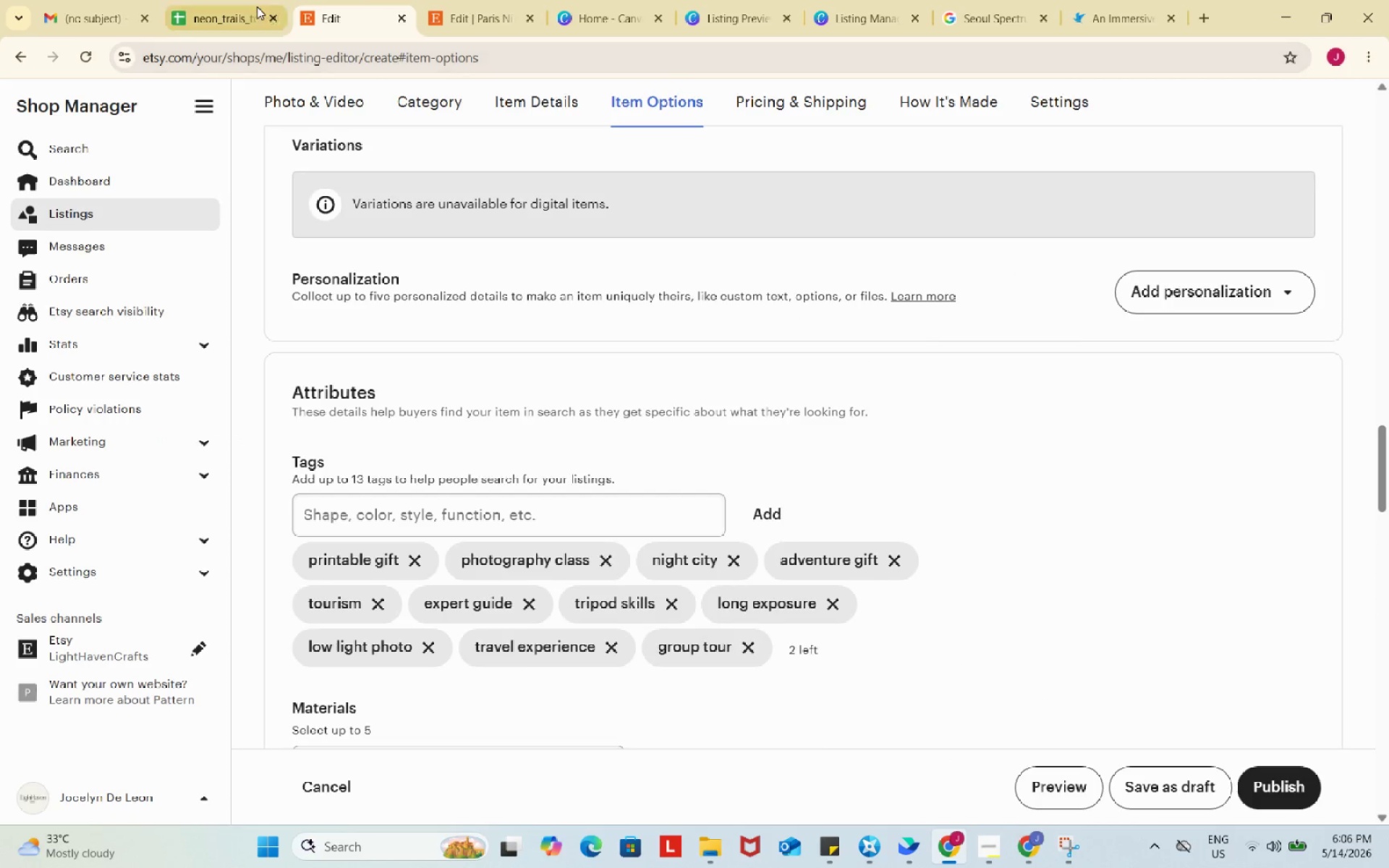 
left_click([255, 7])
 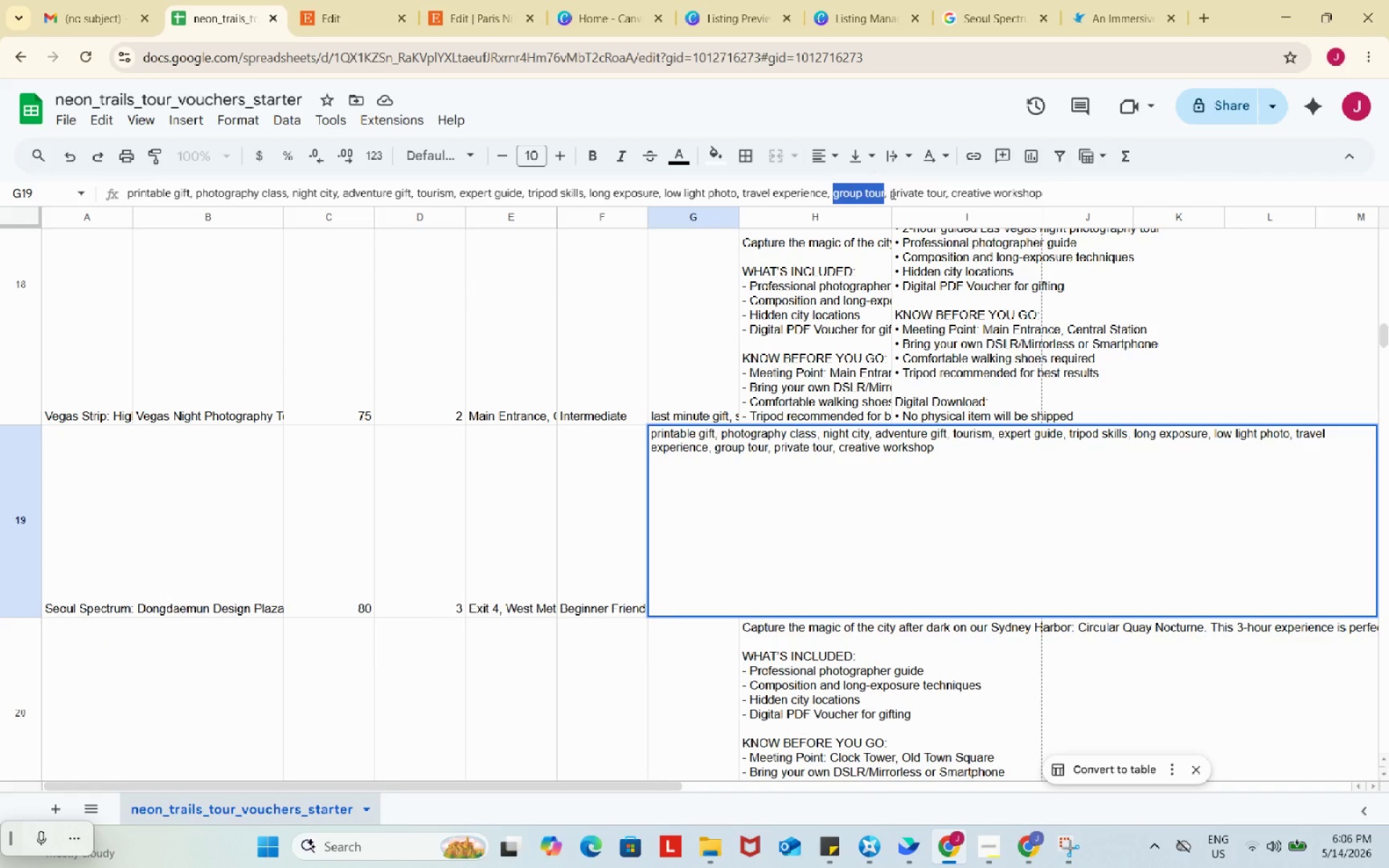 
left_click_drag(start_coordinate=[892, 193], to_coordinate=[946, 194])
 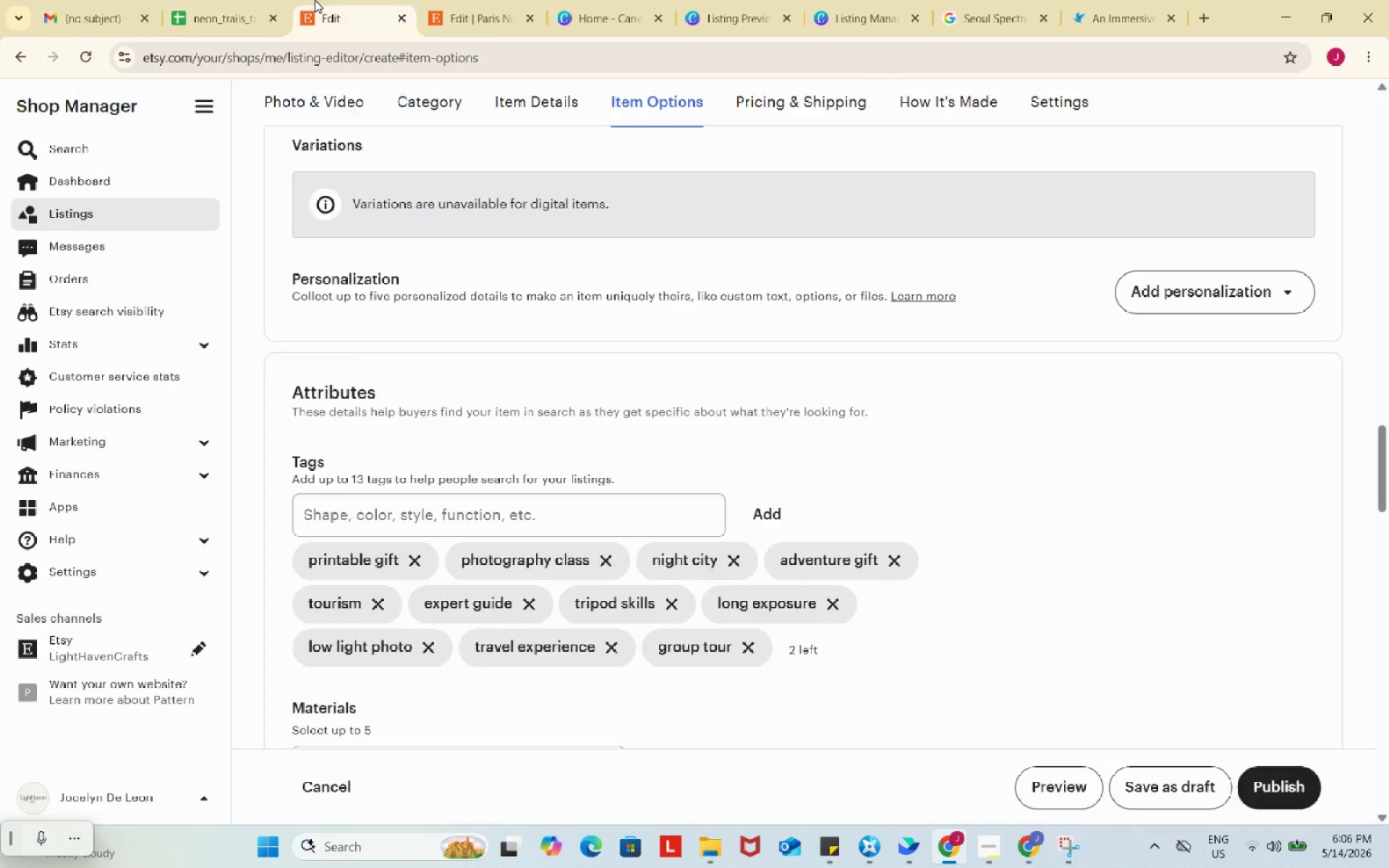 
key(Control+ControlLeft)
 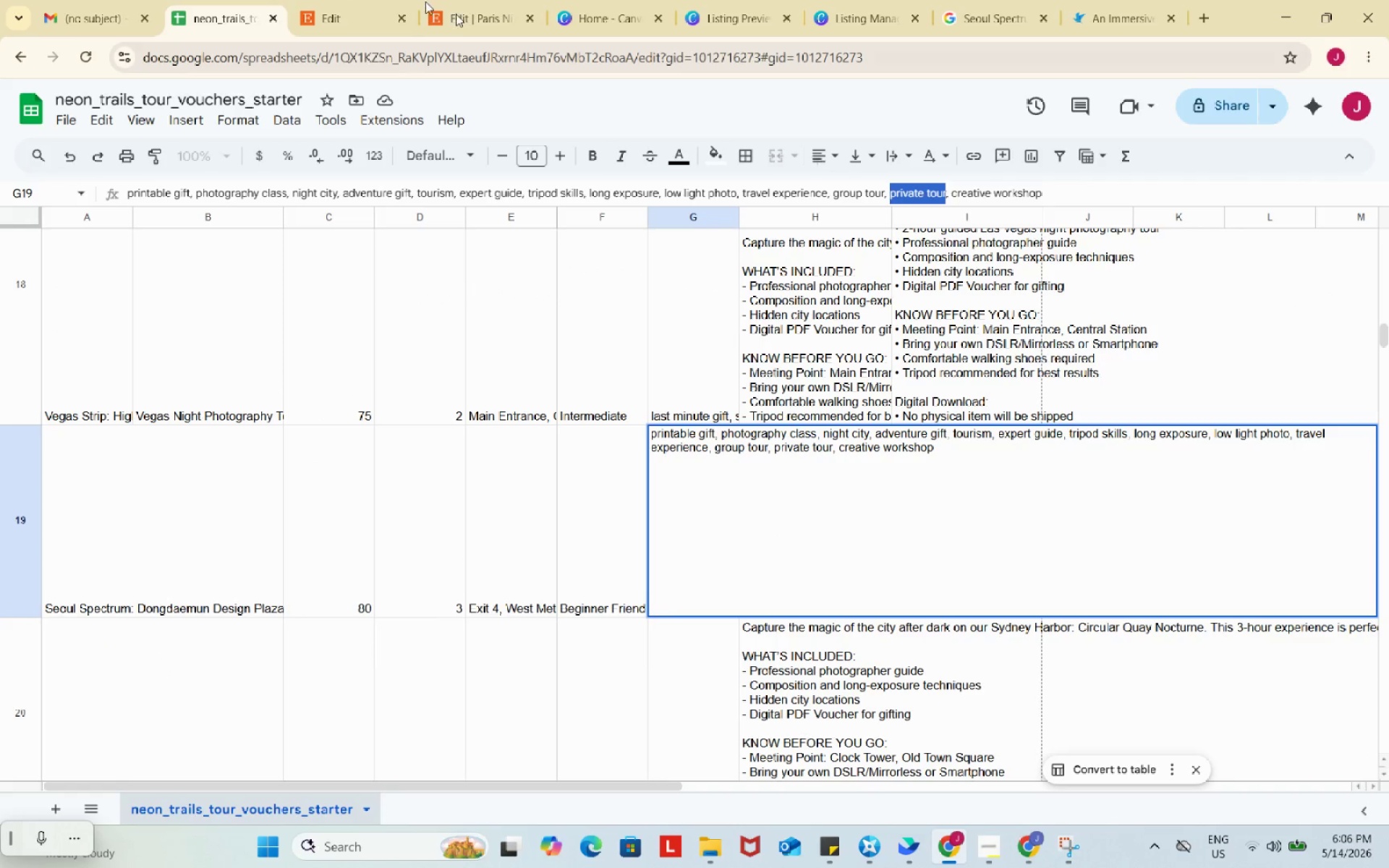 
key(Control+C)
 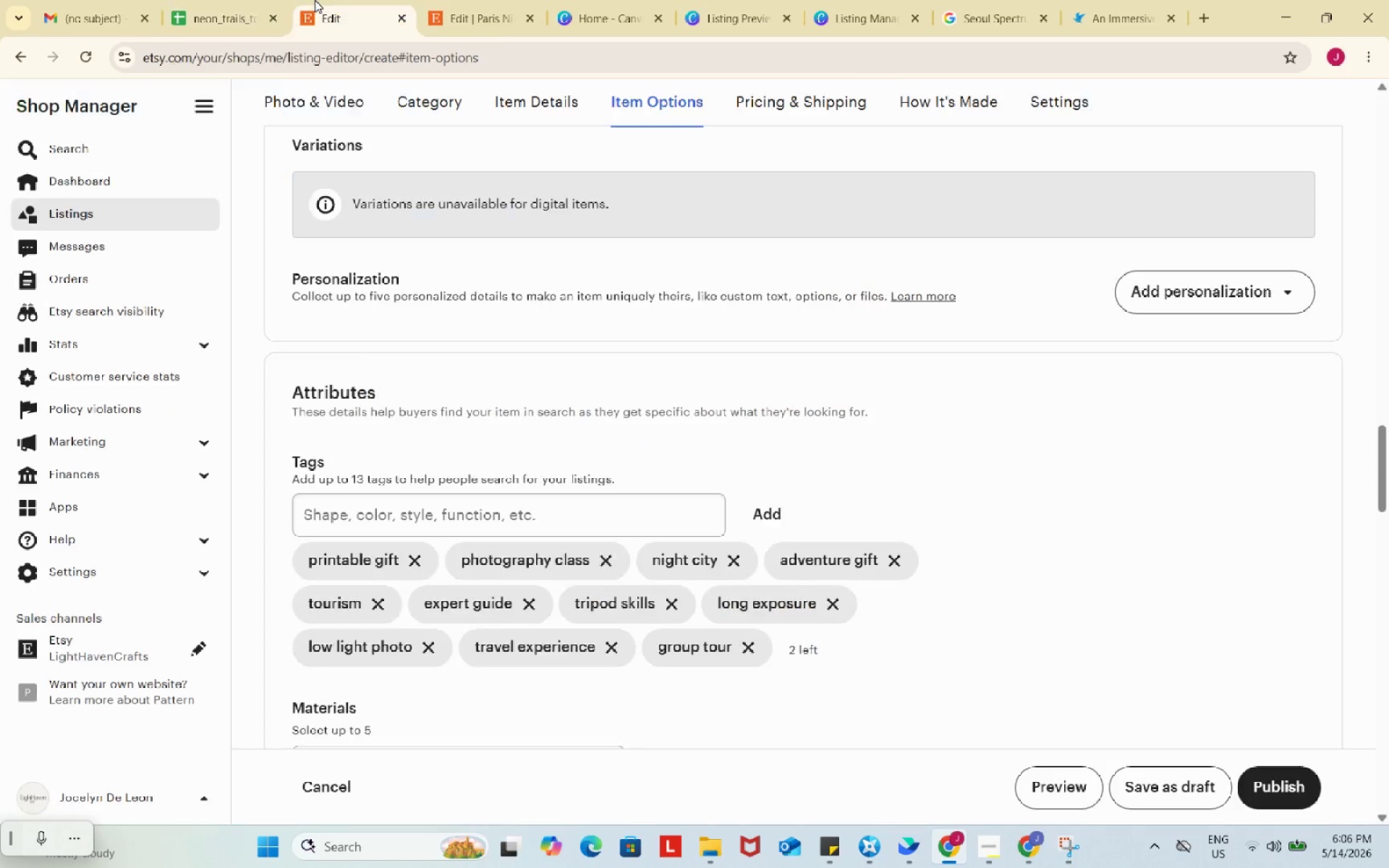 
left_click([315, 0])
 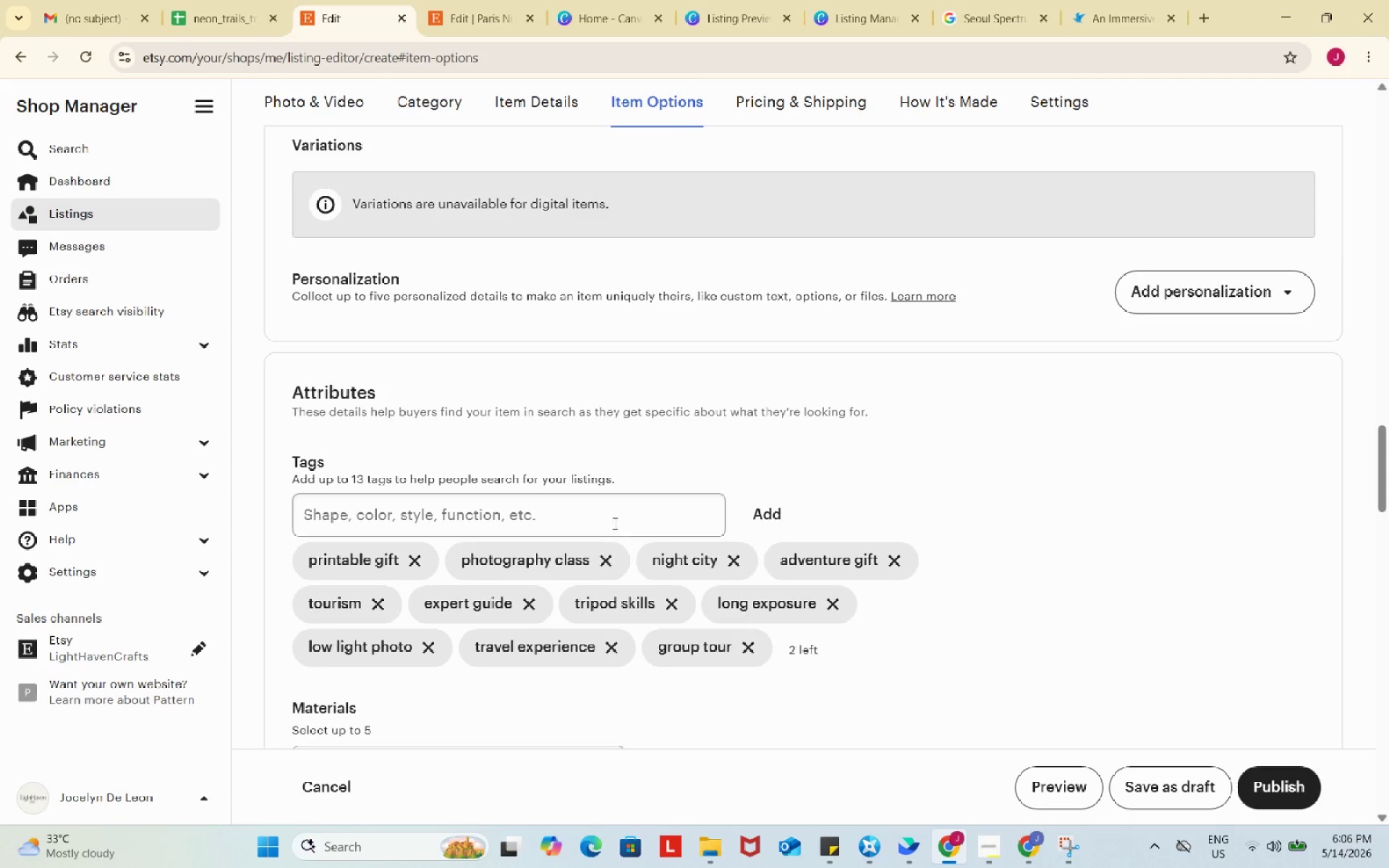 
left_click([613, 523])
 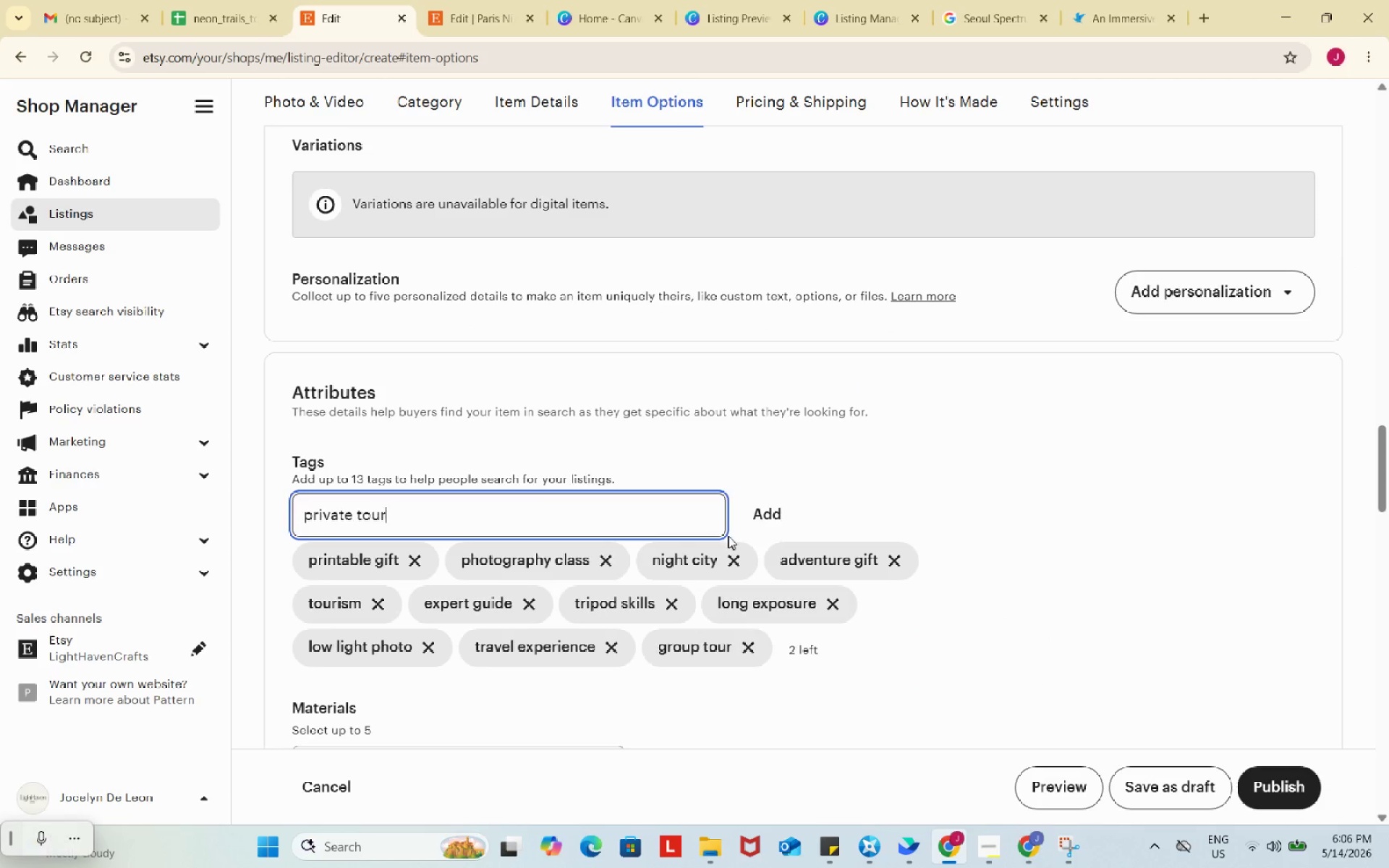 
key(Control+ControlLeft)
 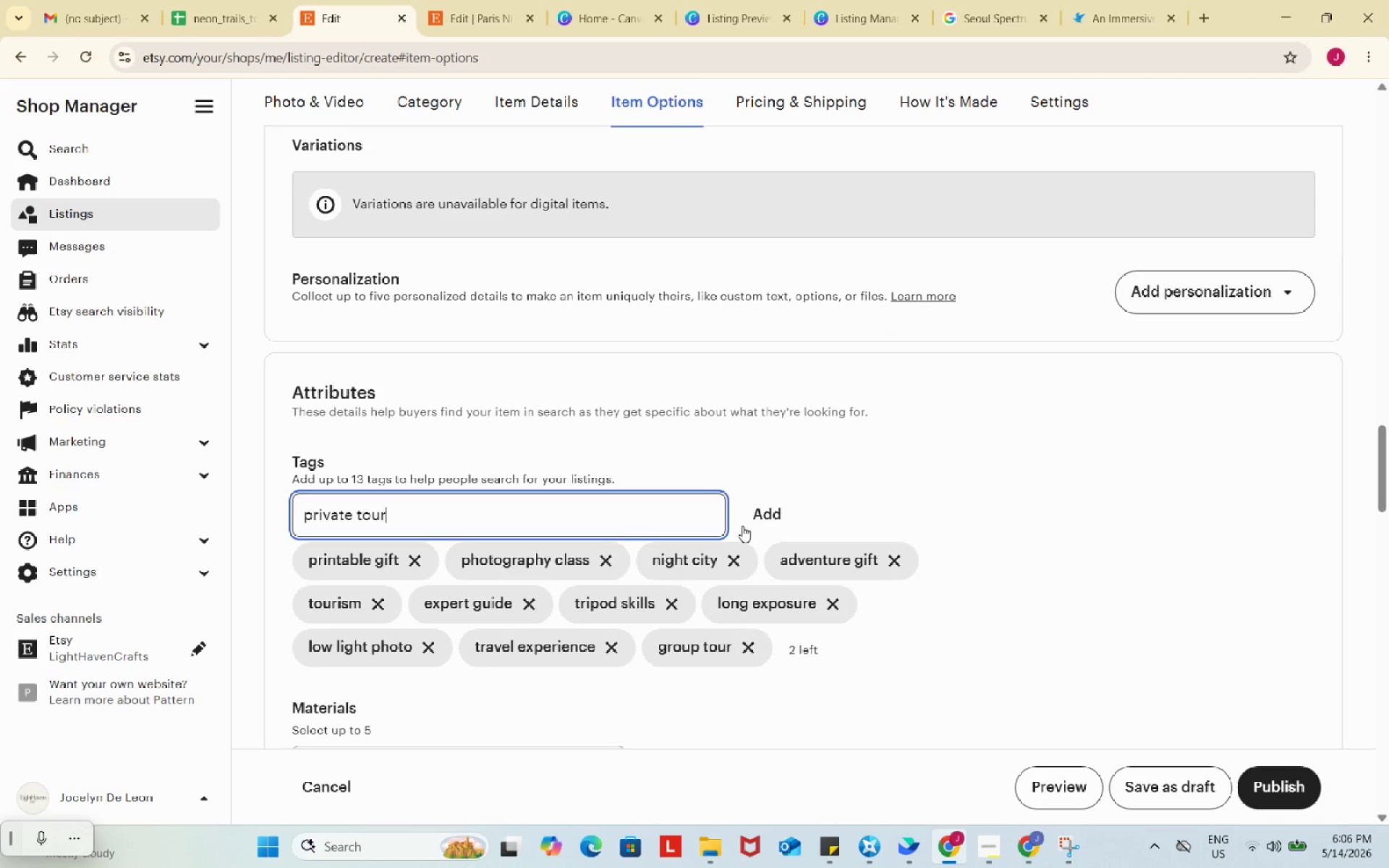 
key(Control+V)
 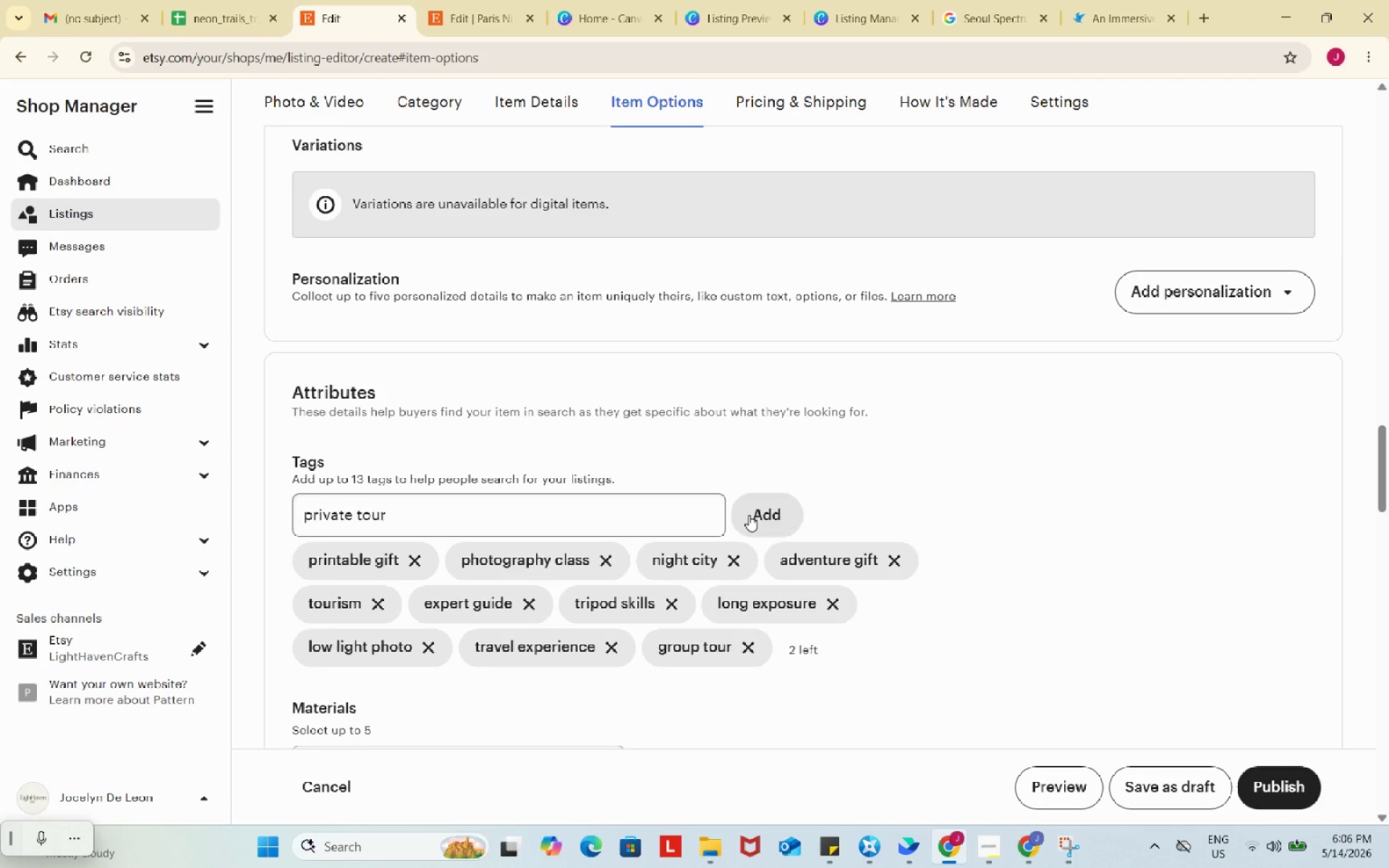 
left_click([749, 515])
 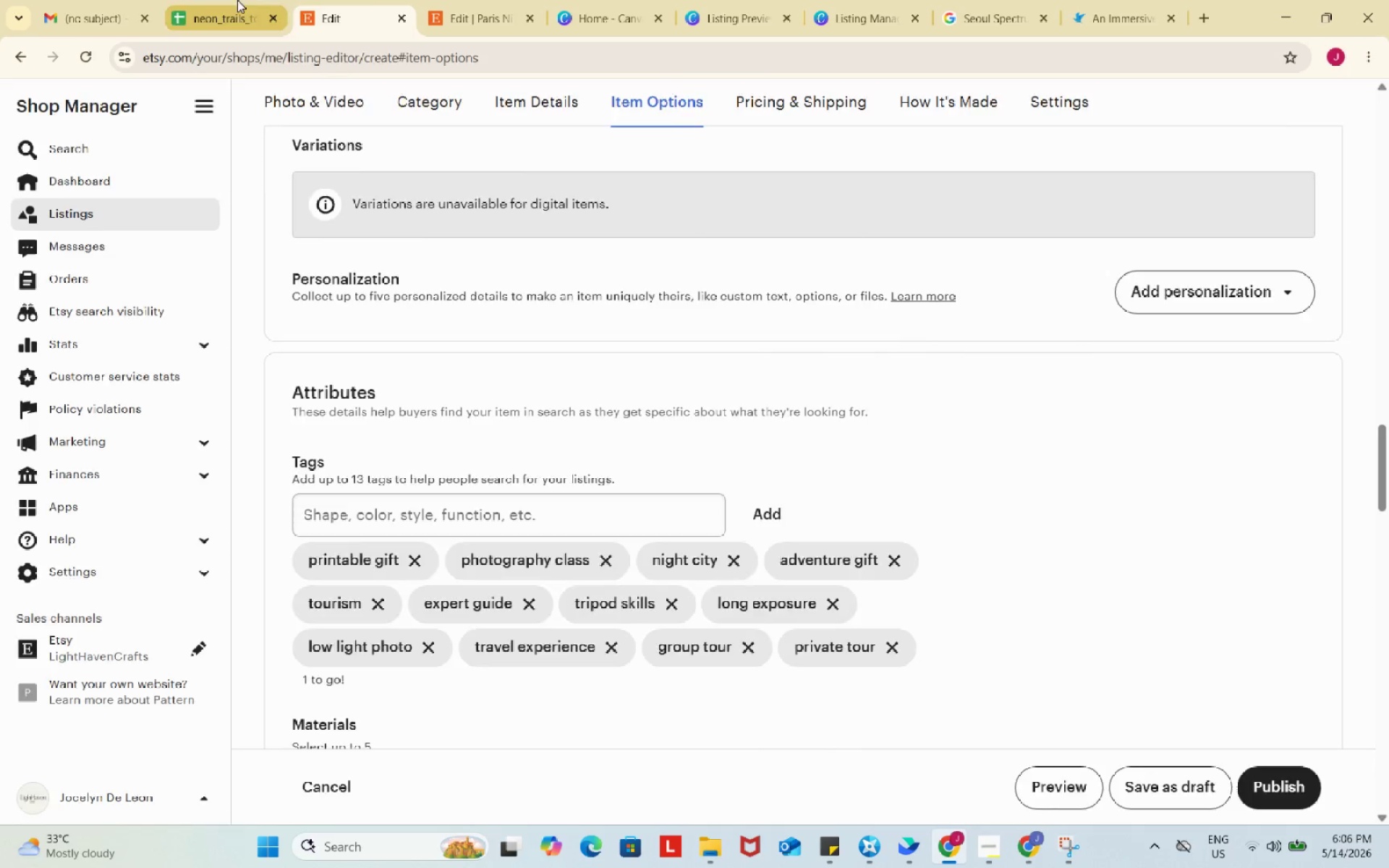 
left_click([237, 0])
 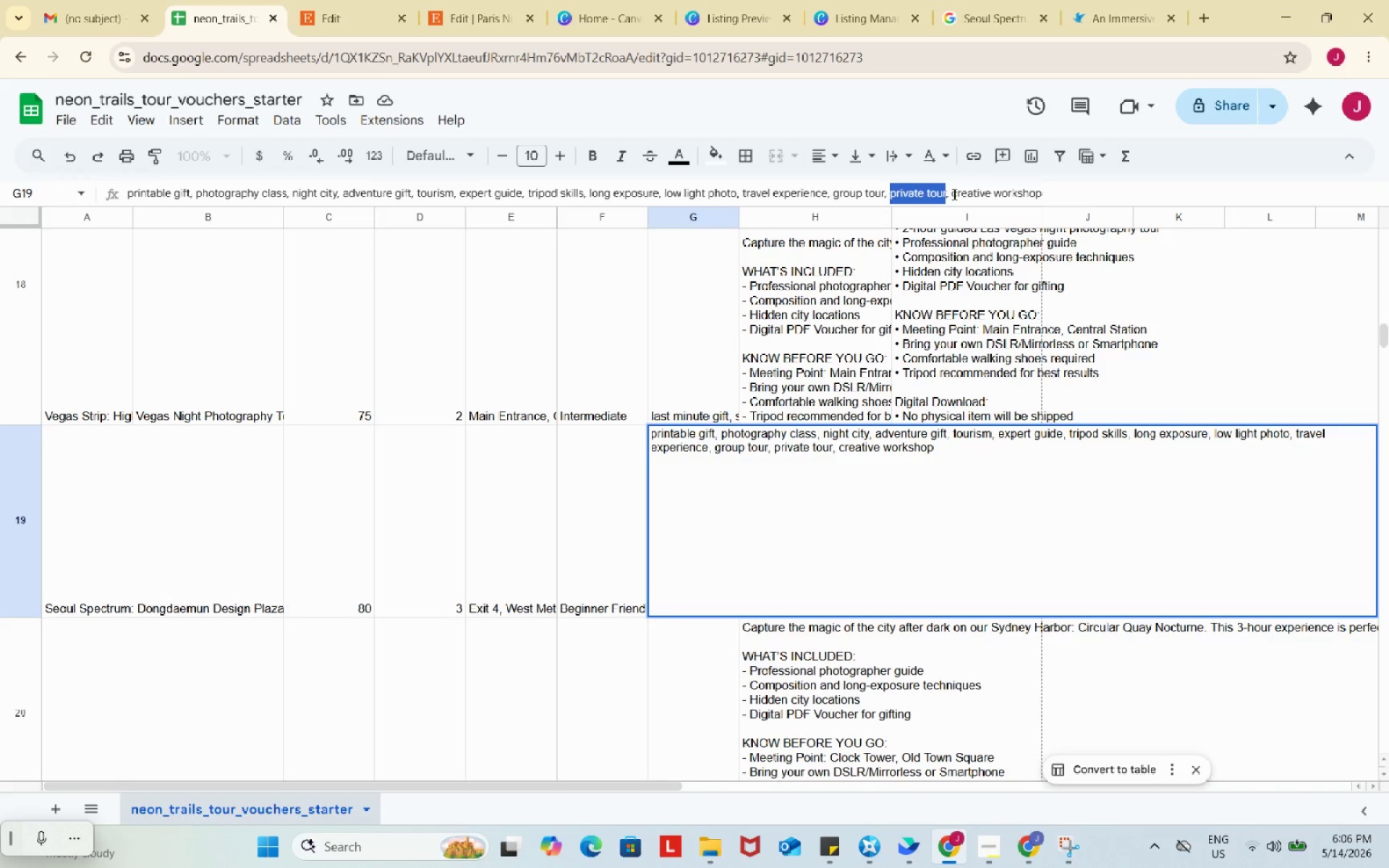 
left_click_drag(start_coordinate=[953, 194], to_coordinate=[1065, 194])
 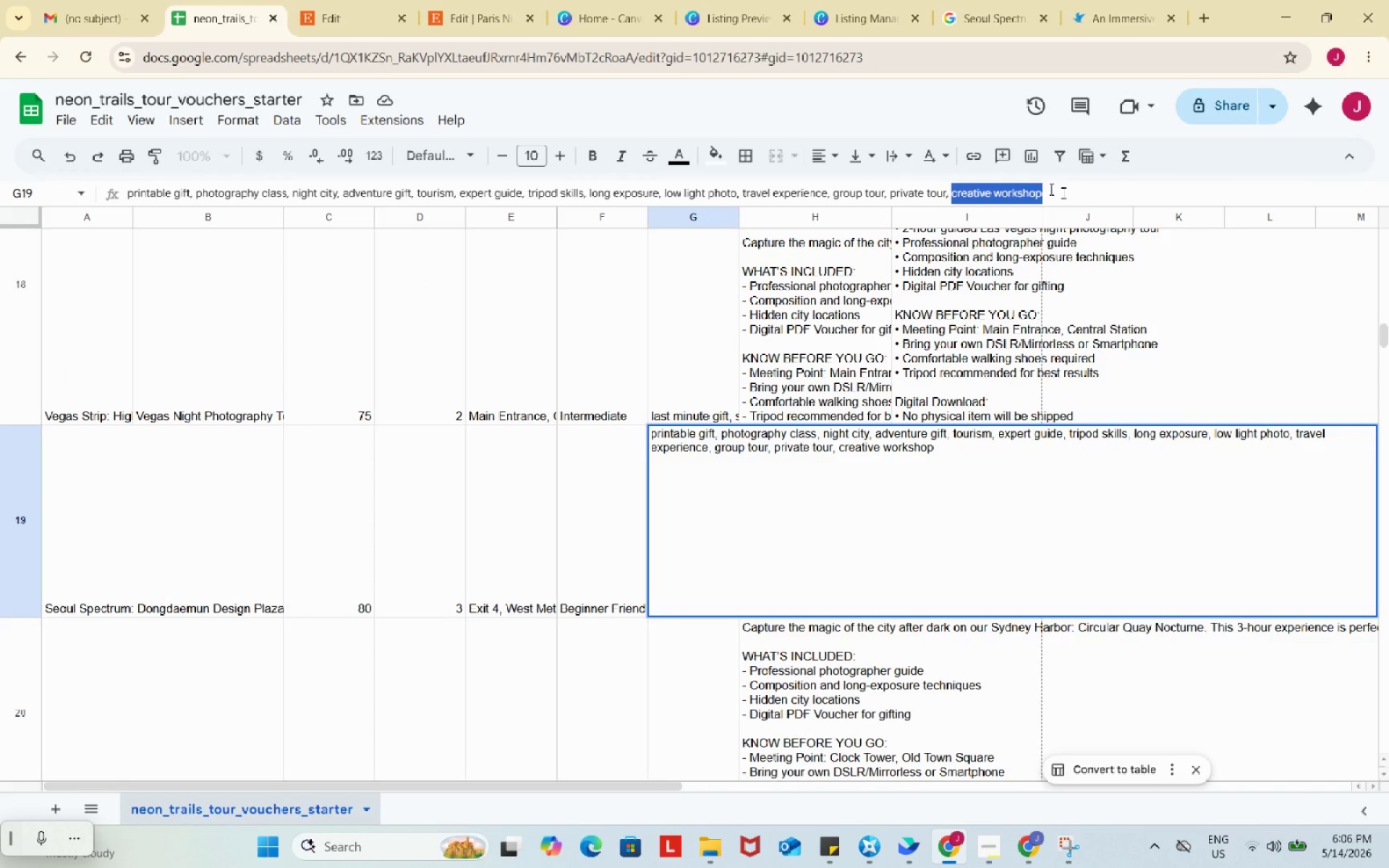 
key(Control+ControlLeft)
 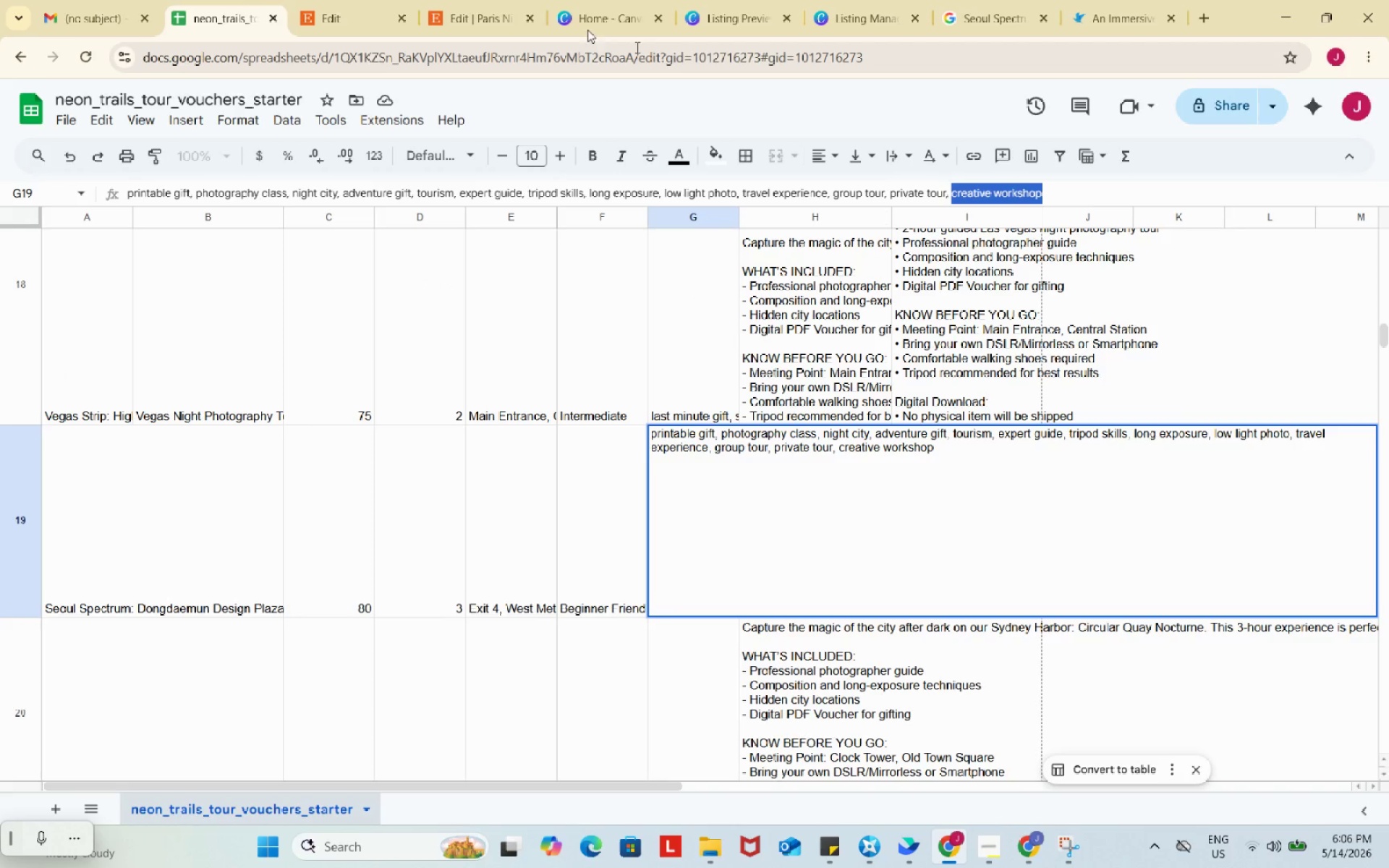 
key(Control+C)
 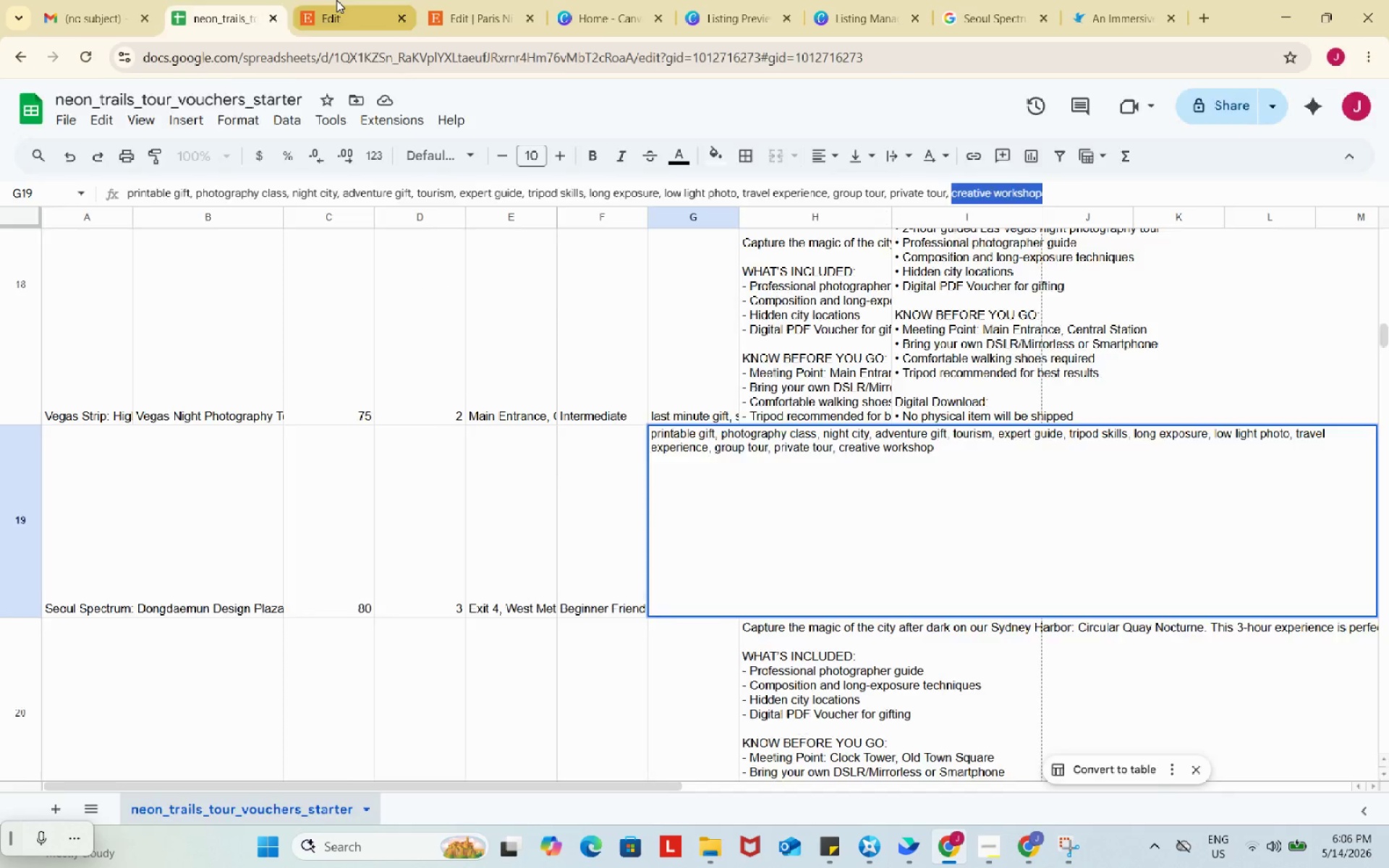 
left_click([336, 0])
 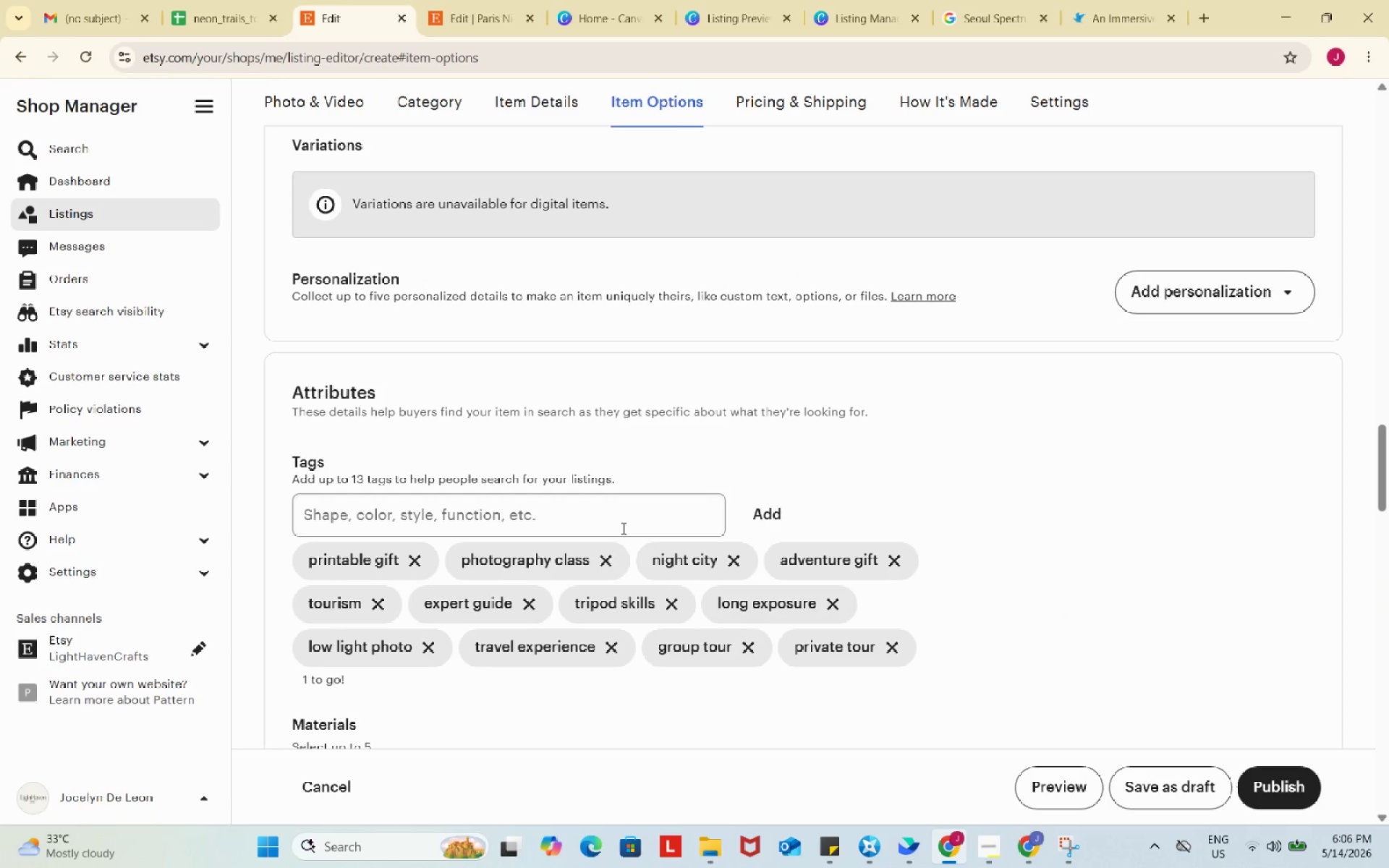 
key(Control+ControlLeft)
 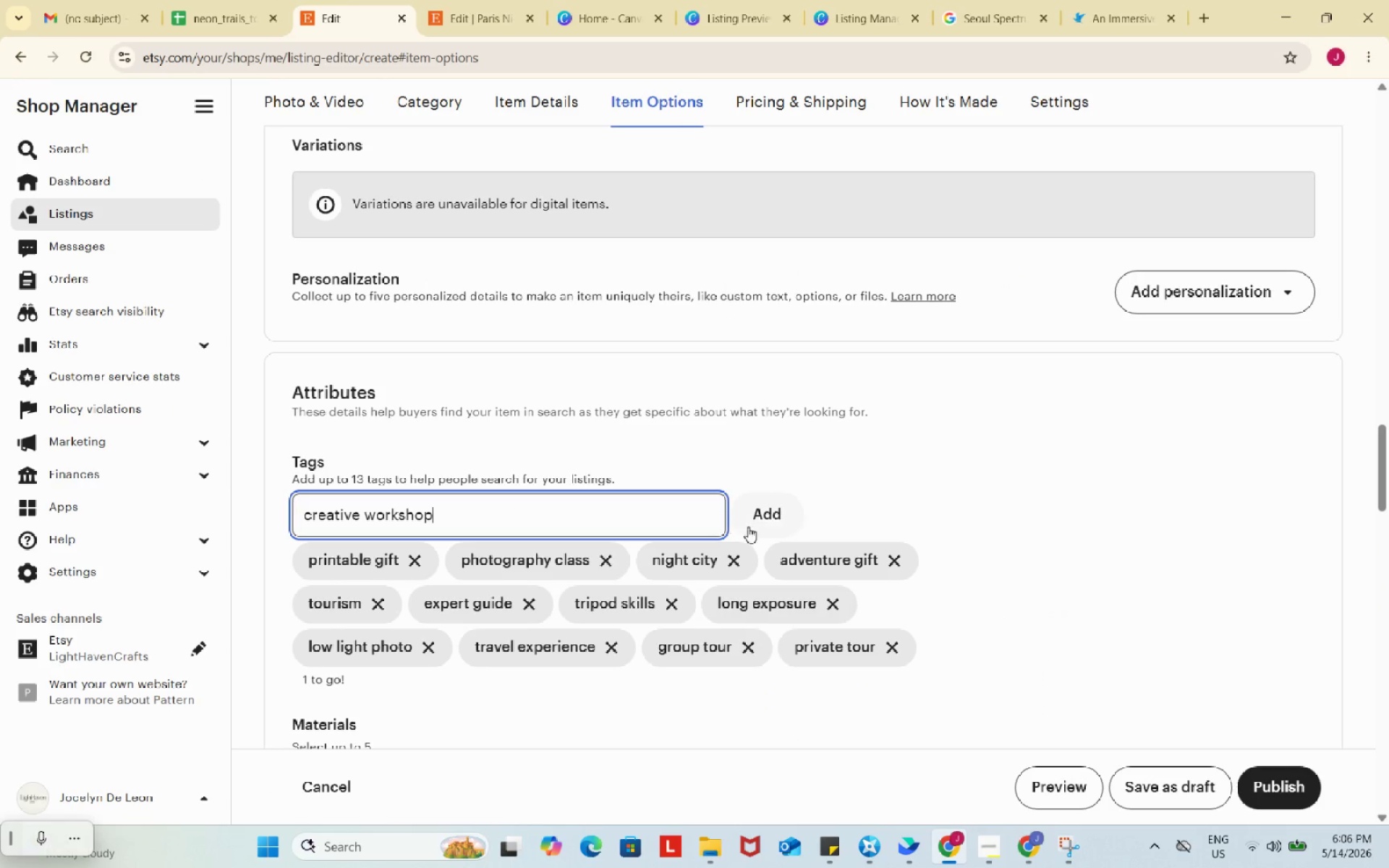 
key(Control+V)
 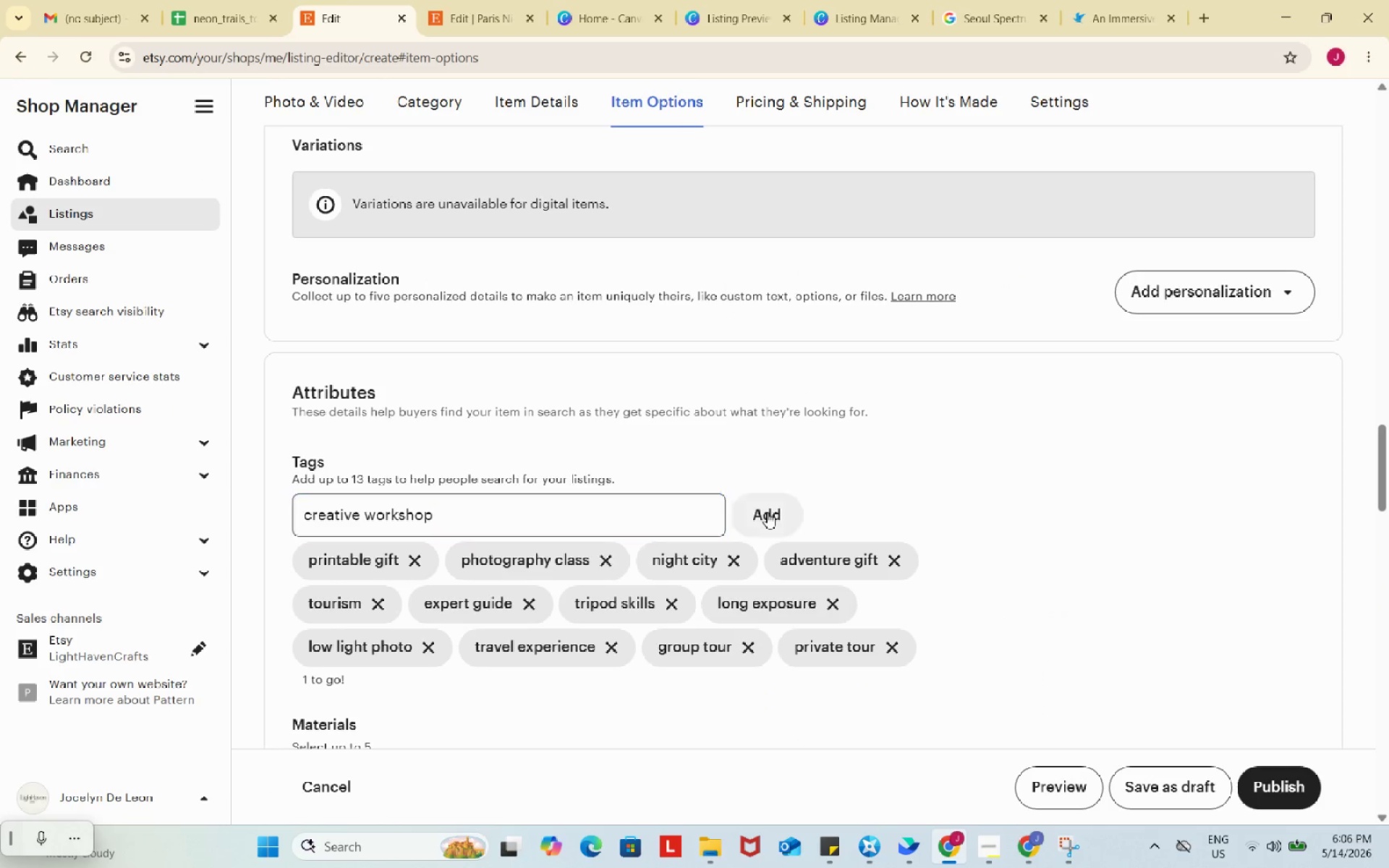 
left_click([767, 512])
 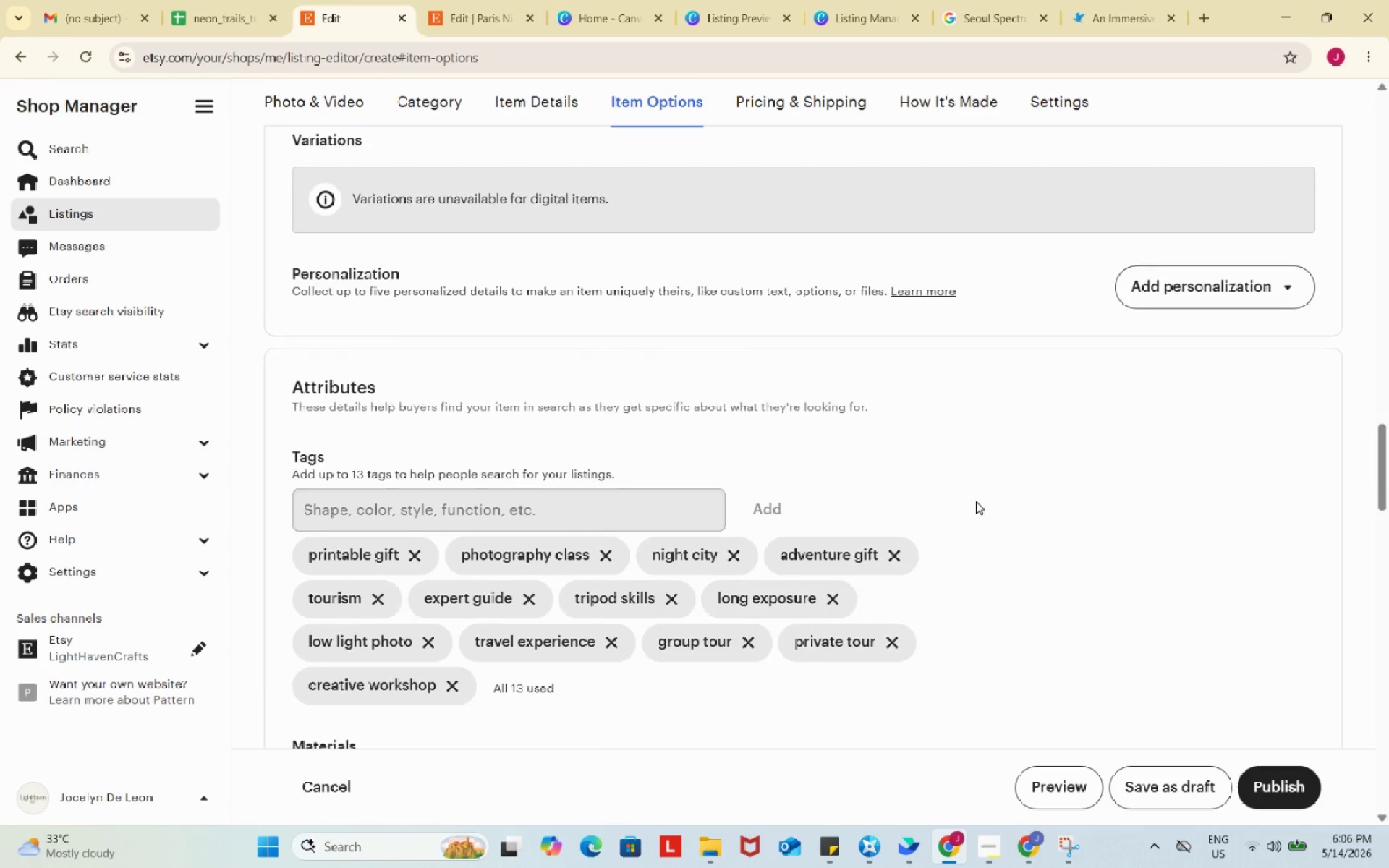 
scroll: coordinate [977, 502], scroll_direction: down, amount: 4.0
 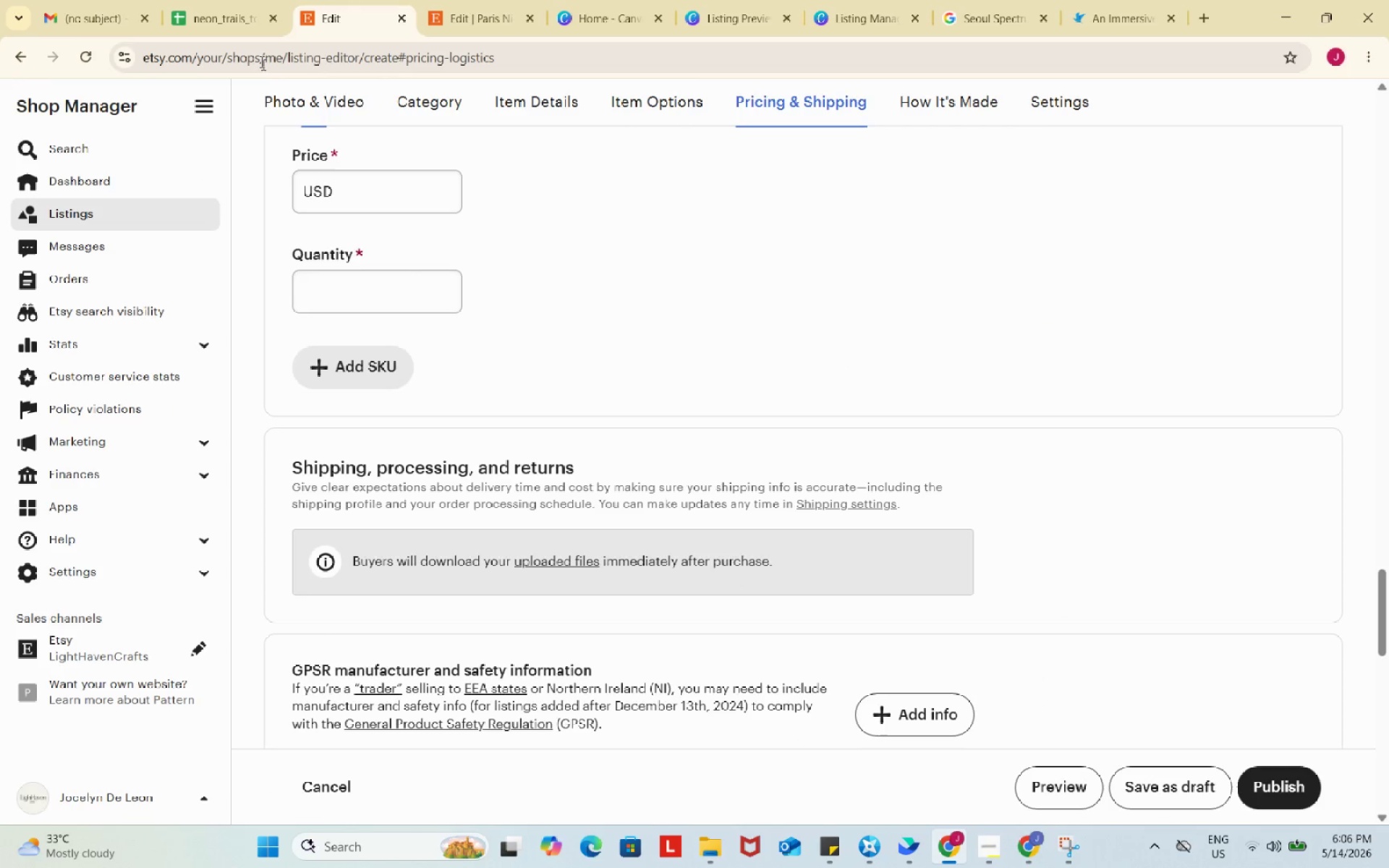 
left_click([226, 0])
 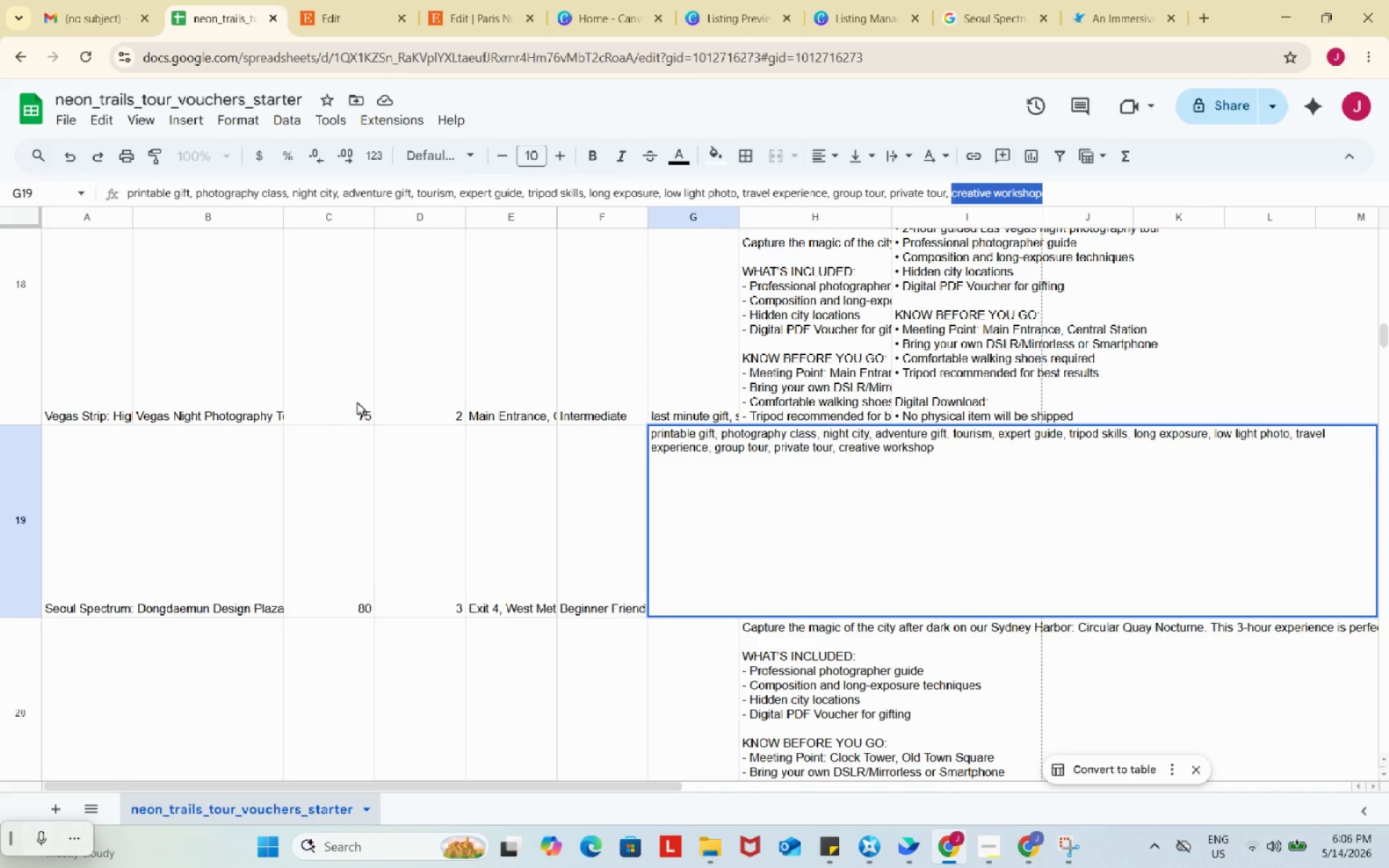 
left_click([349, 399])
 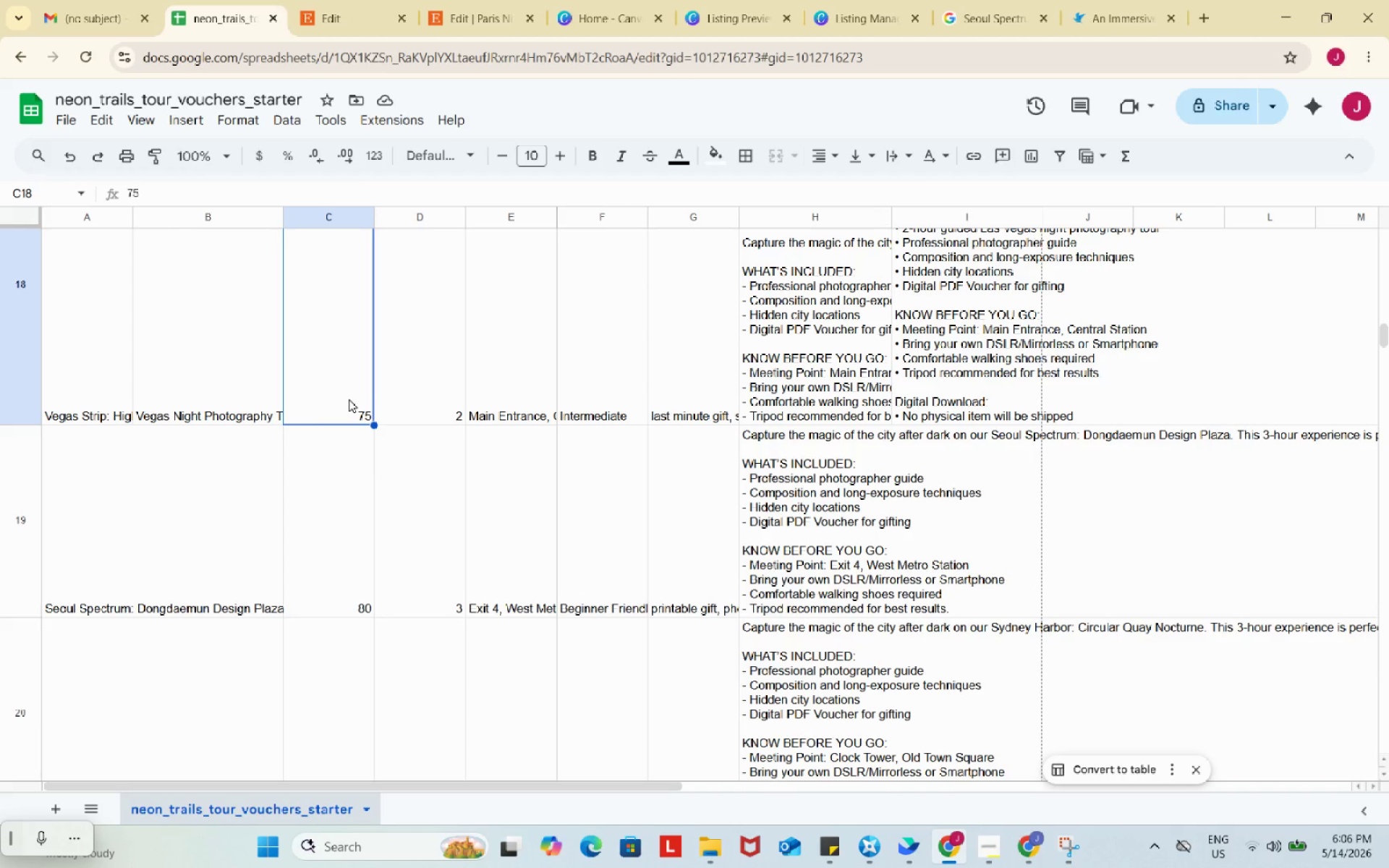 
hold_key(key=ControlLeft, duration=0.39)
 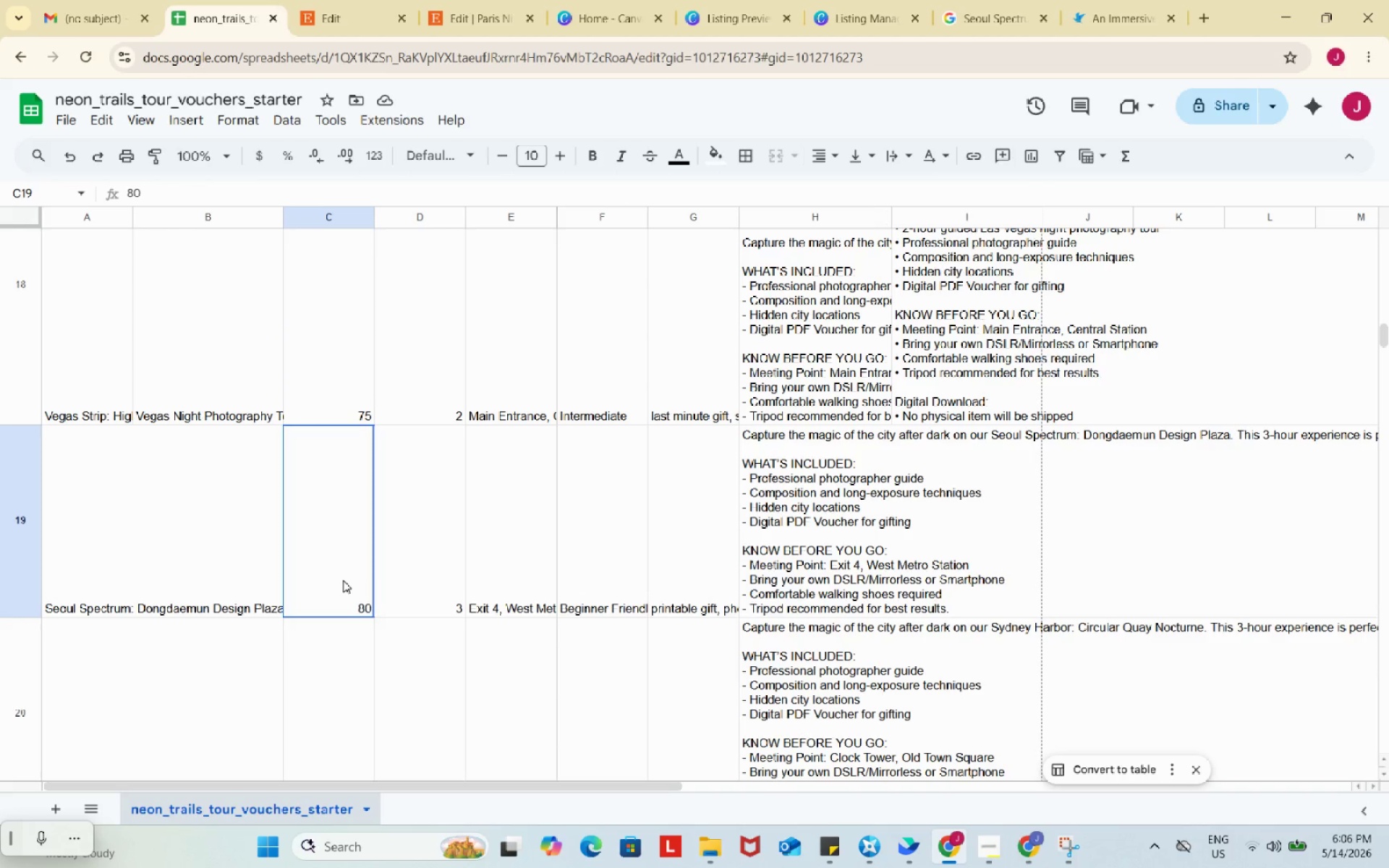 
left_click([343, 580])
 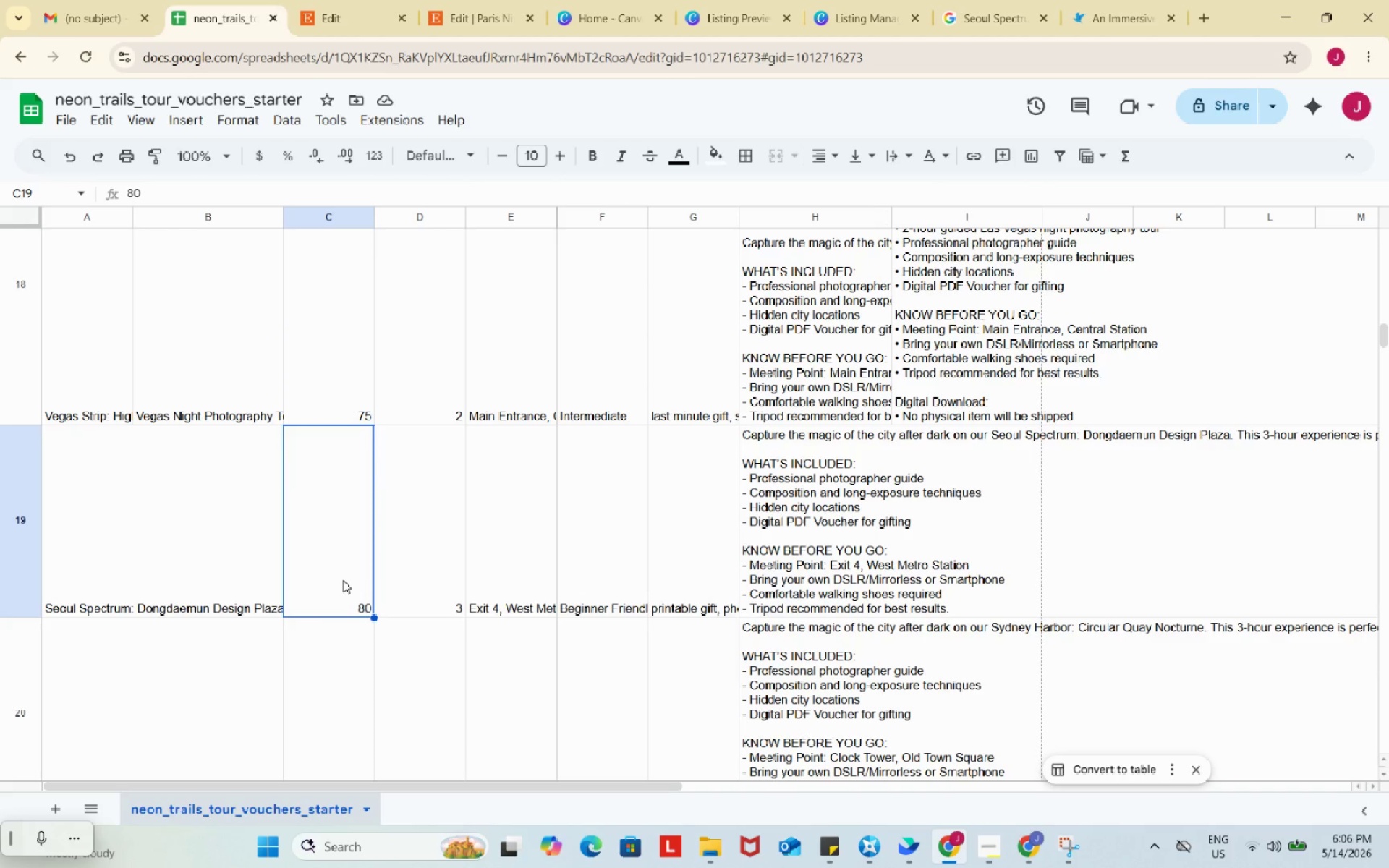 
key(Control+C)
 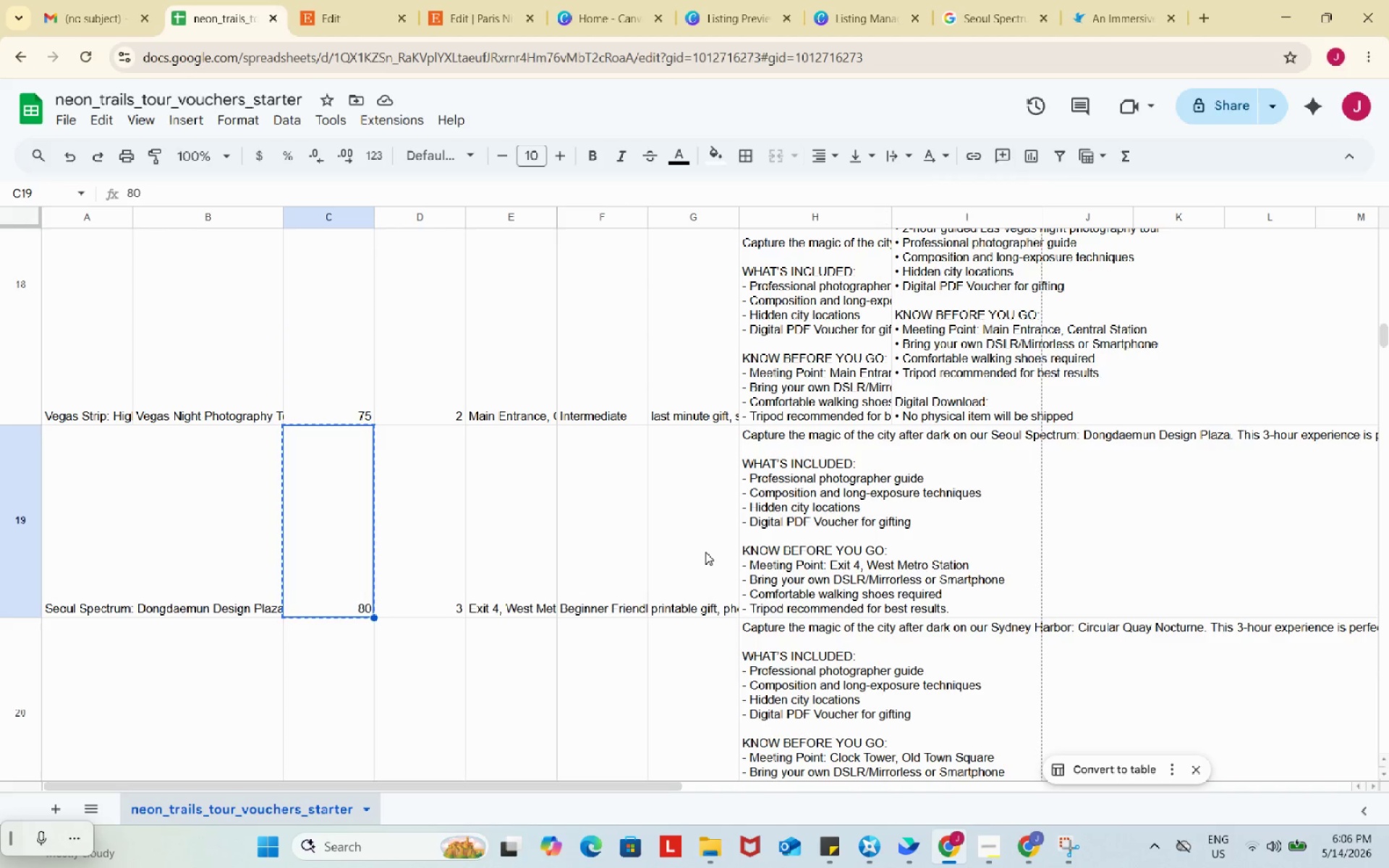 
left_click([705, 552])
 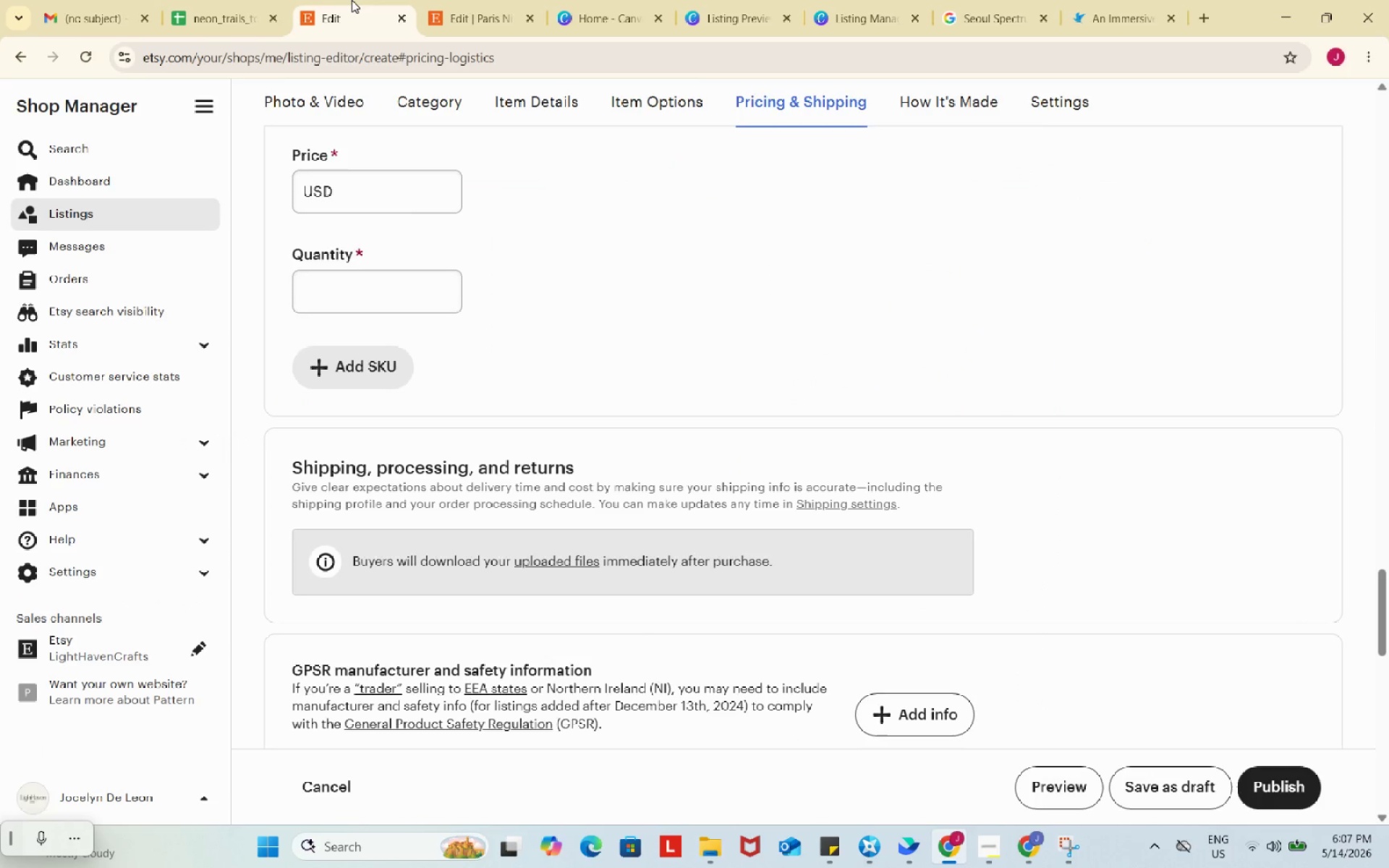 
double_click([352, 0])
 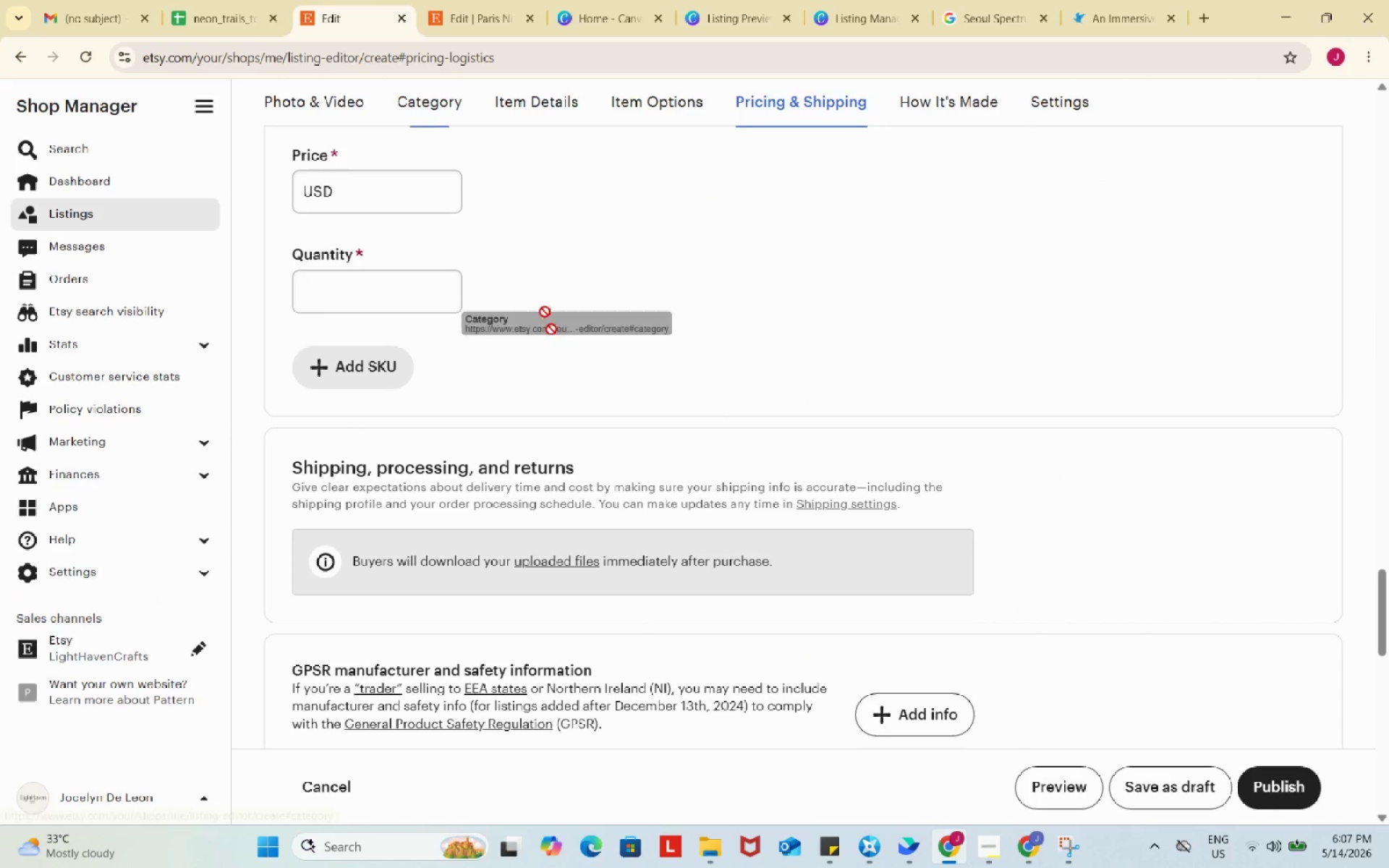 
left_click_drag(start_coordinate=[439, 85], to_coordinate=[594, 430])
 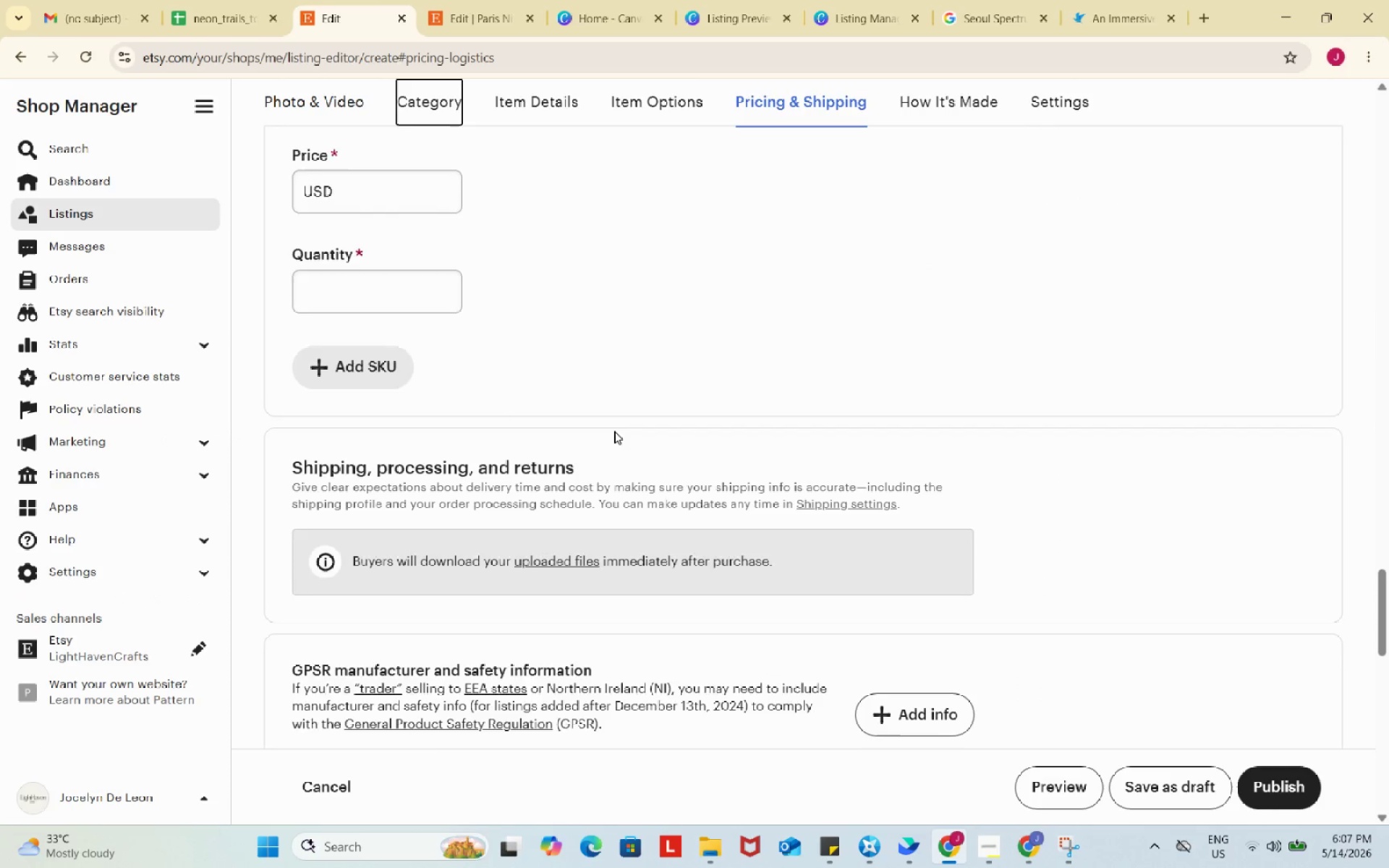 
left_click([383, 372])
 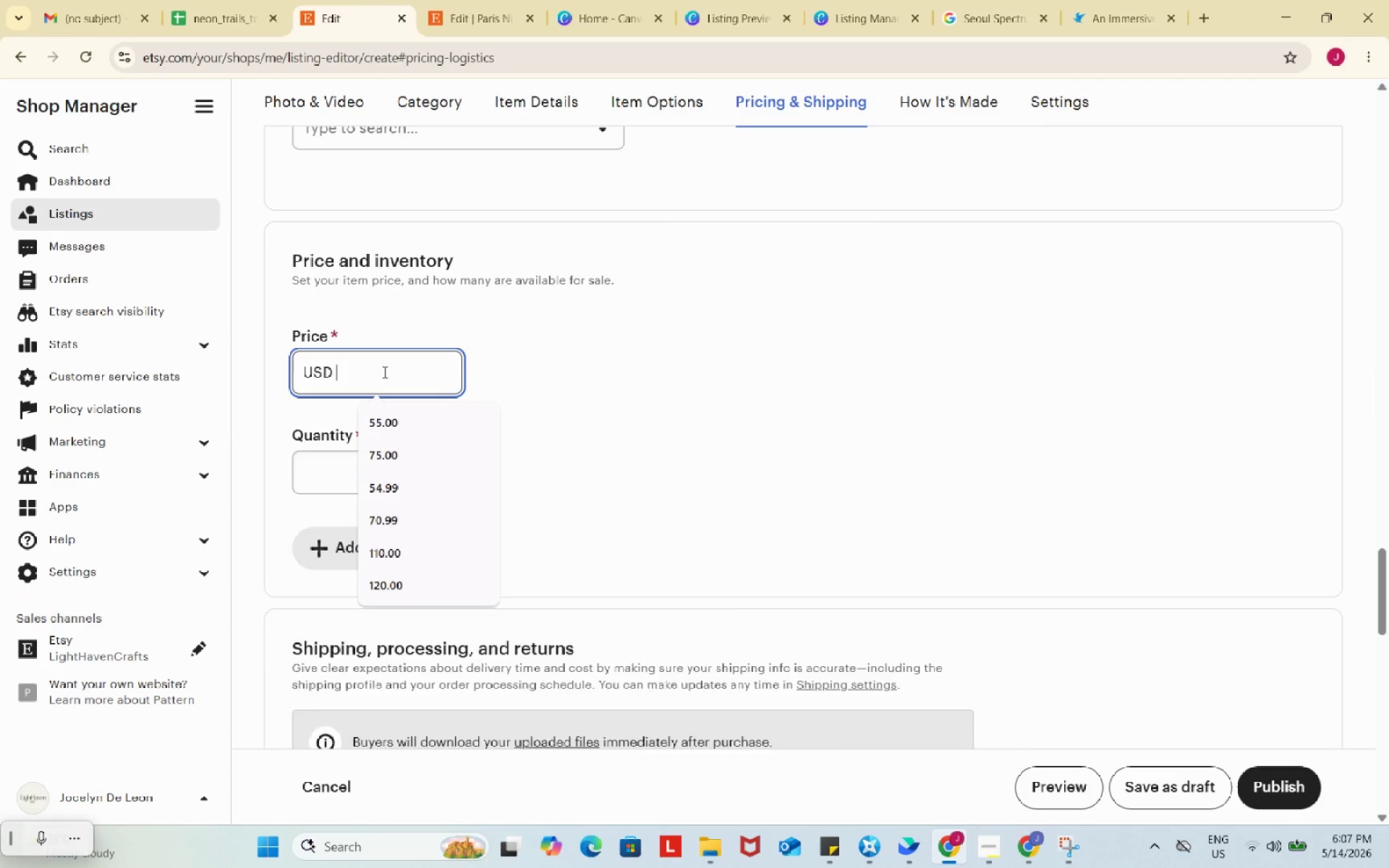 
key(Control+ControlLeft)
 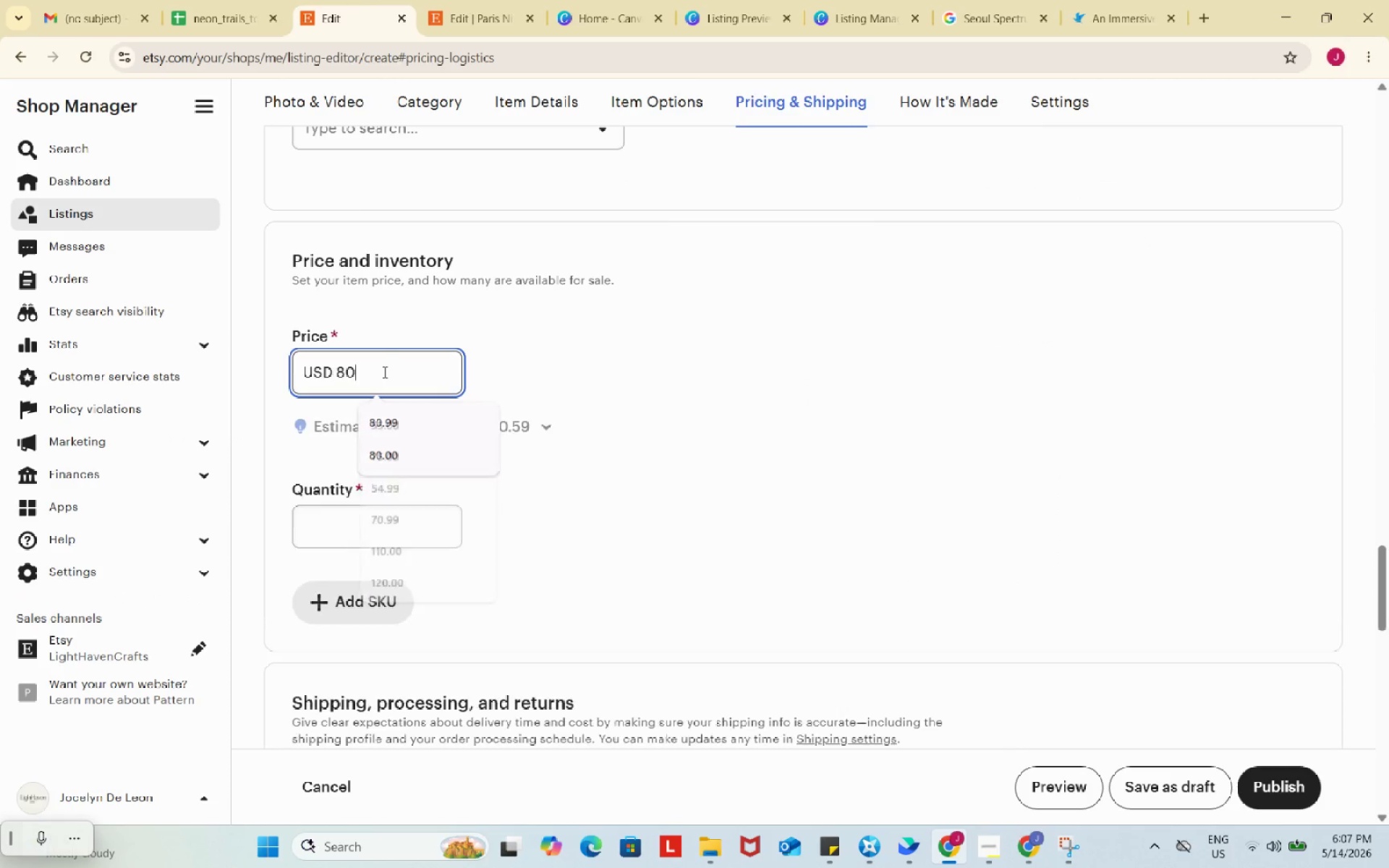 
key(Control+V)
 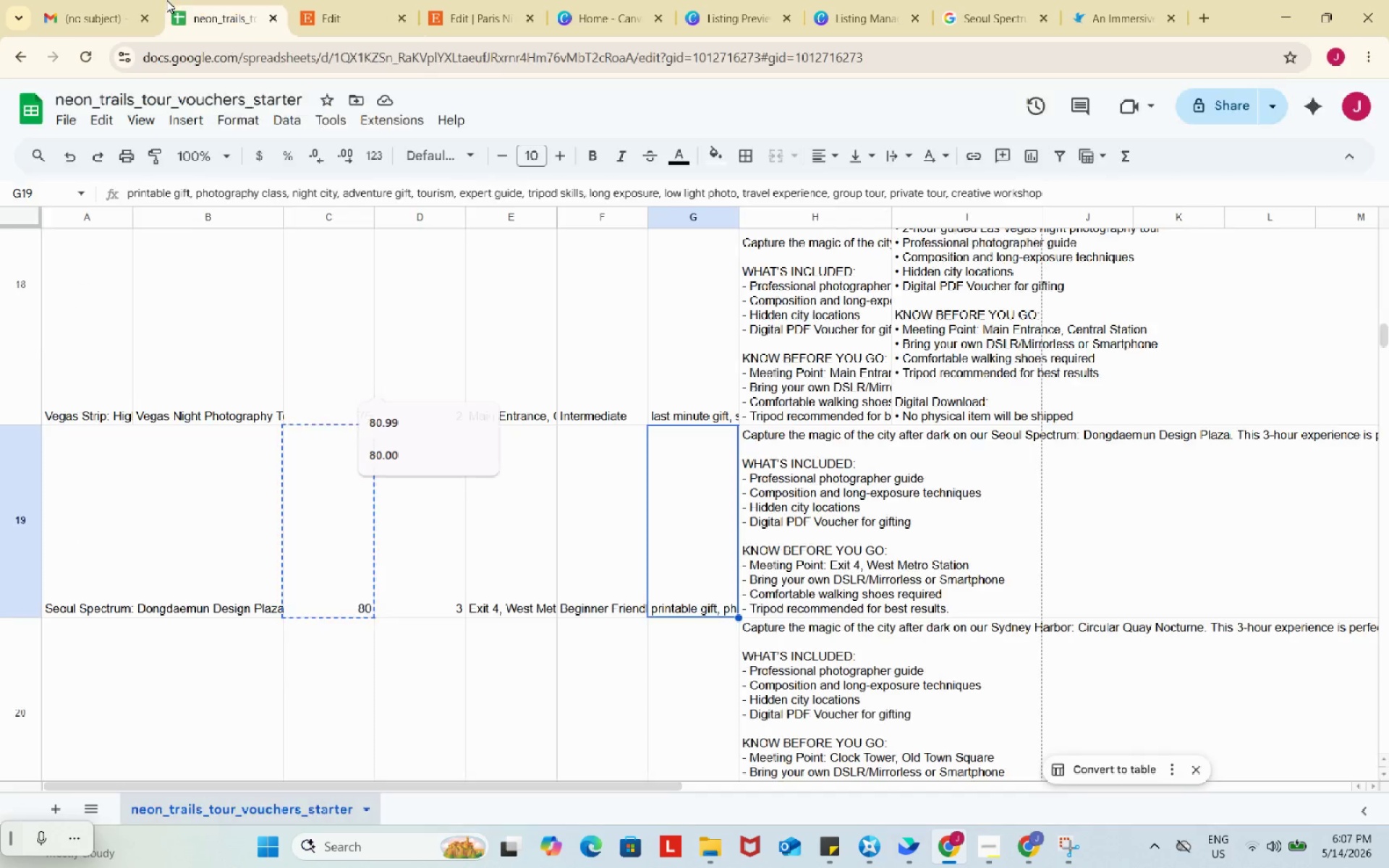 
scroll: coordinate [614, 431], scroll_direction: up, amount: 2.0
 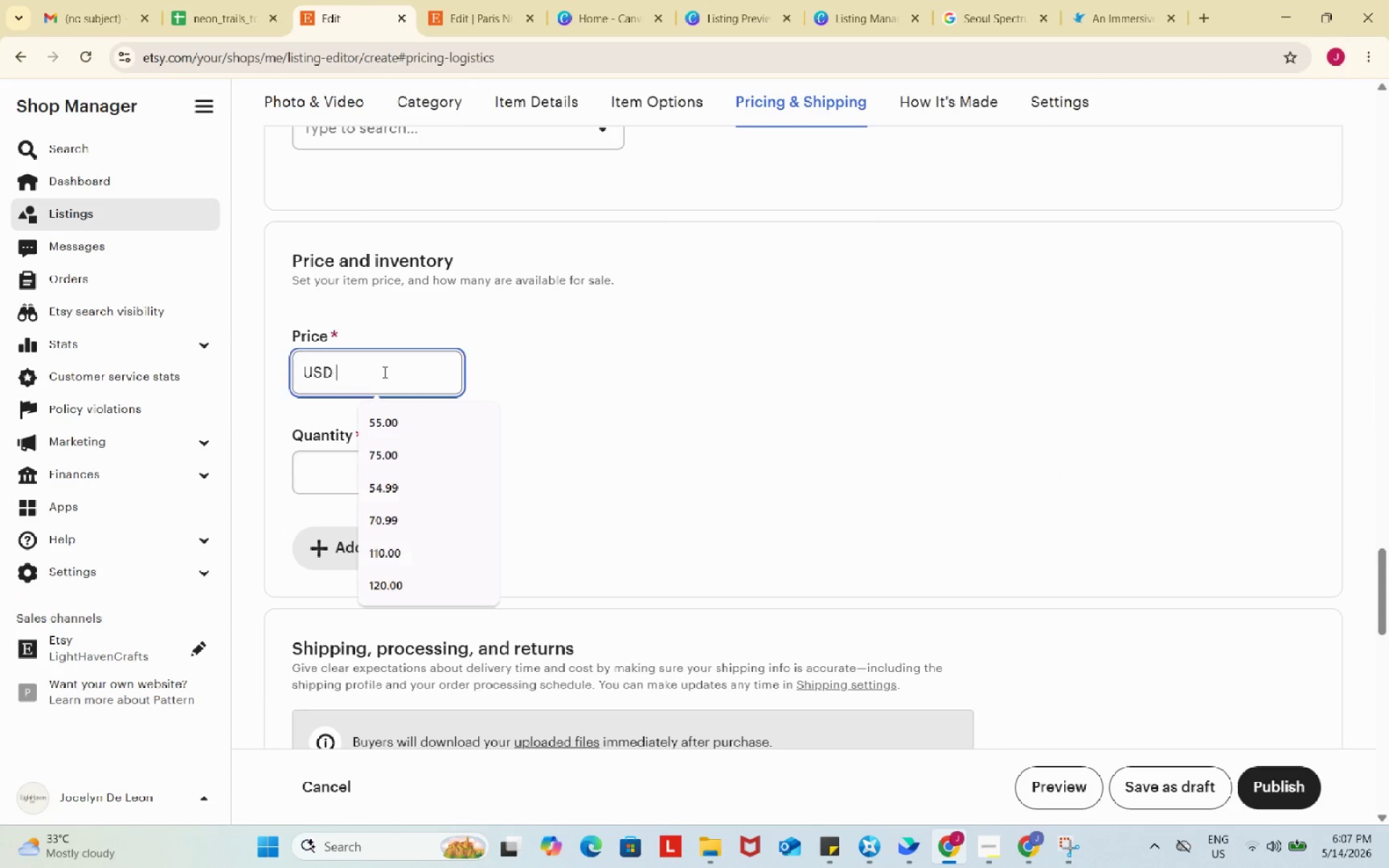 
left_click([166, 0])
 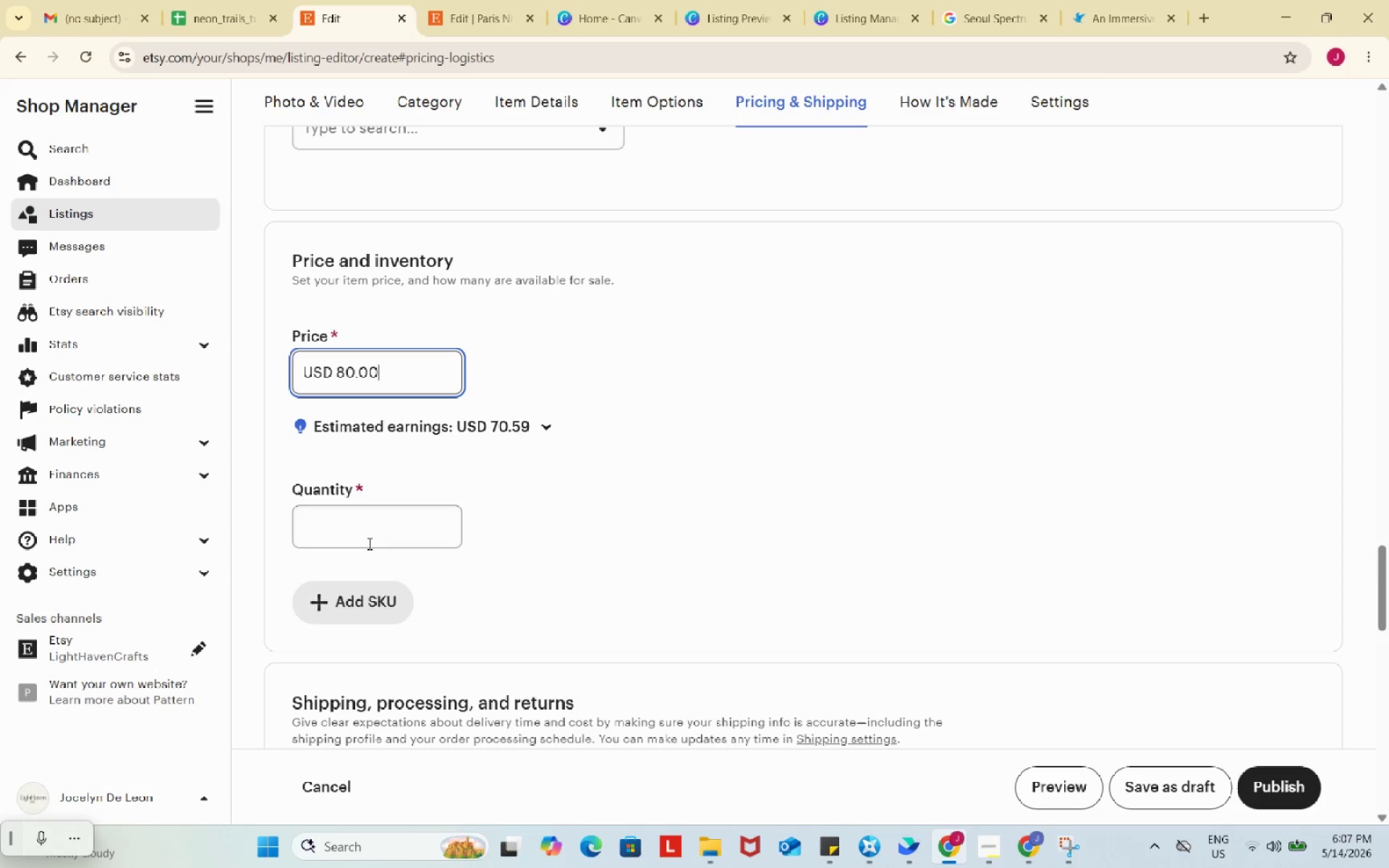 
left_click([368, 535])
 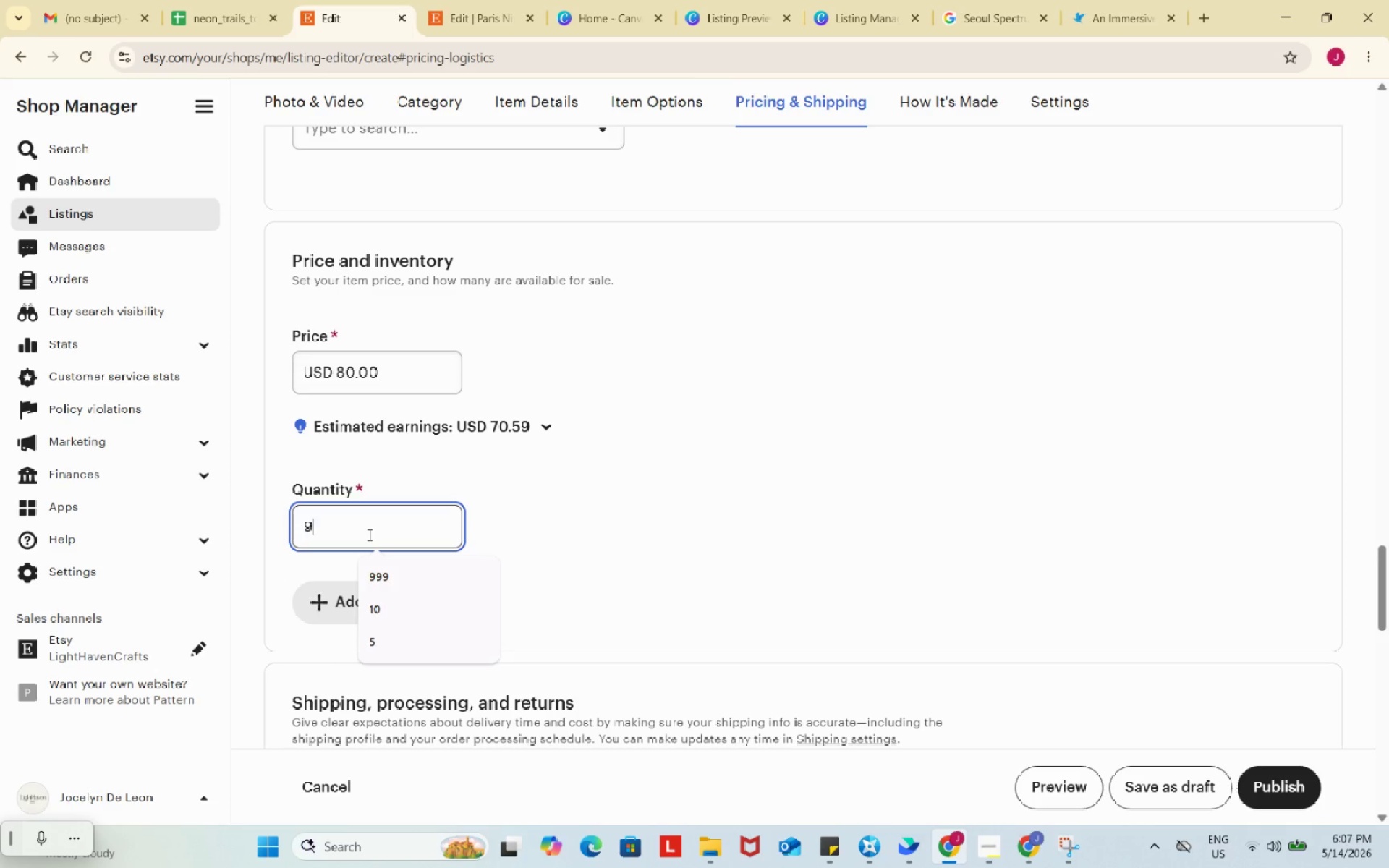 
key(Numpad9)
 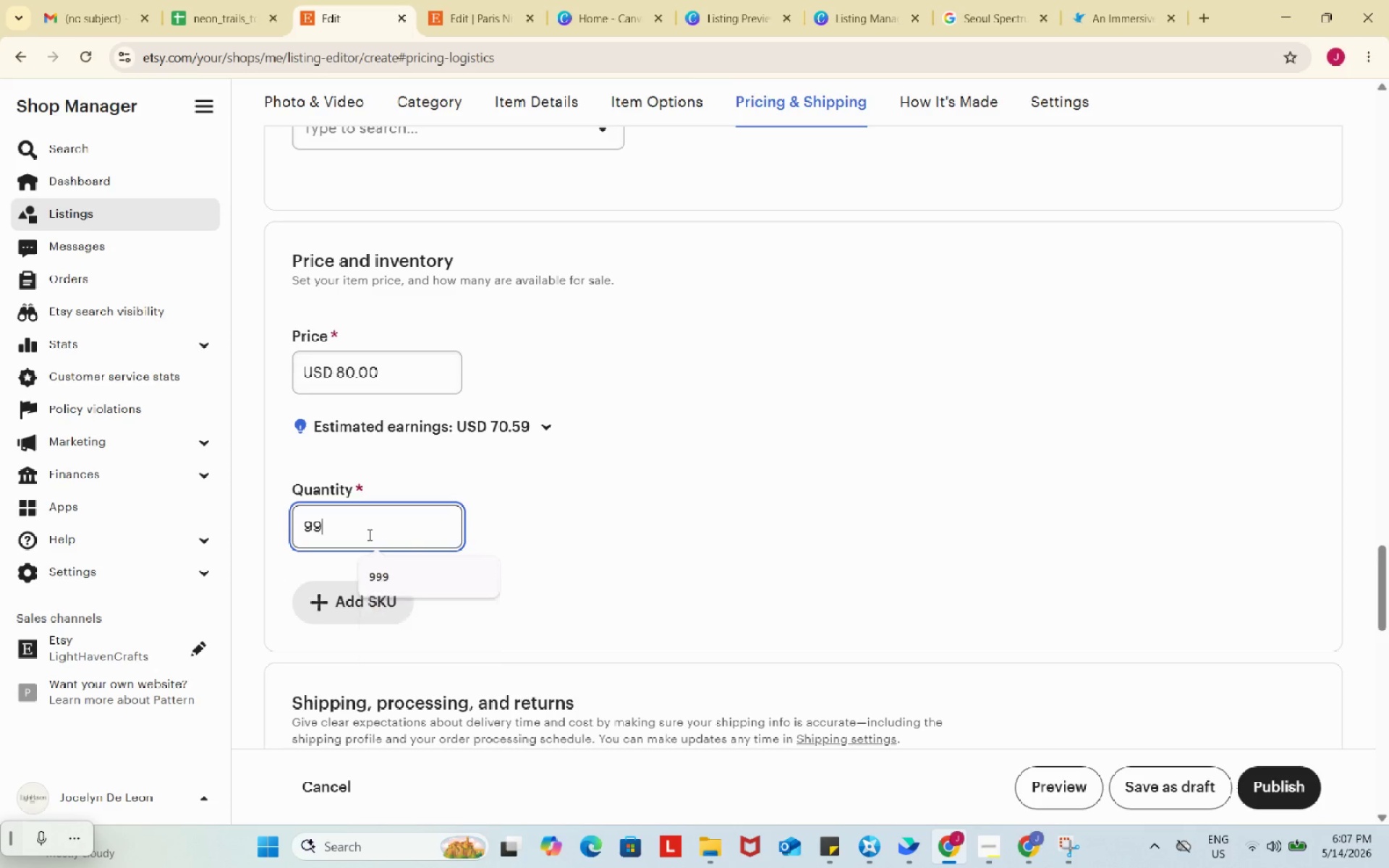 
key(Numpad9)
 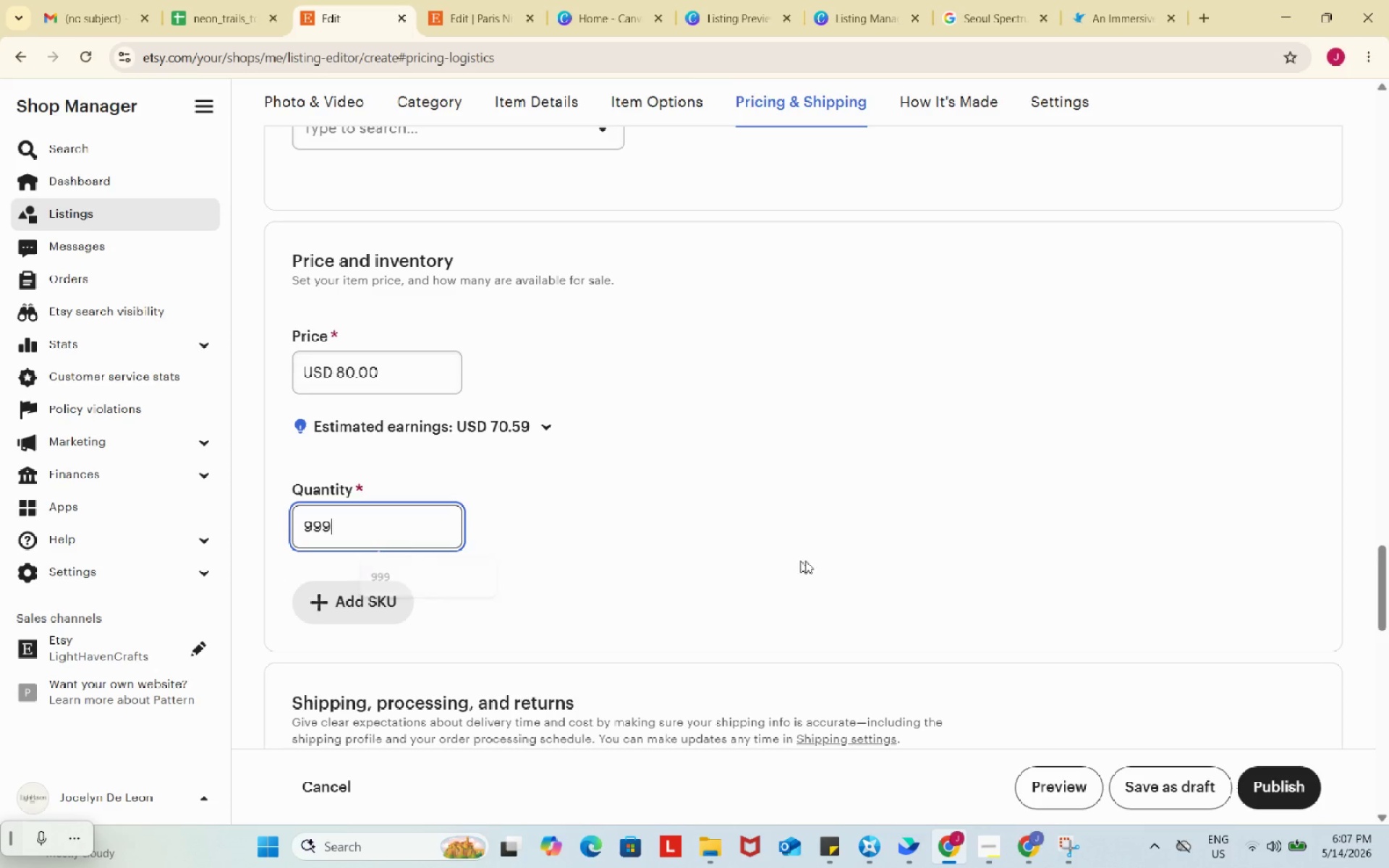 
key(Numpad9)
 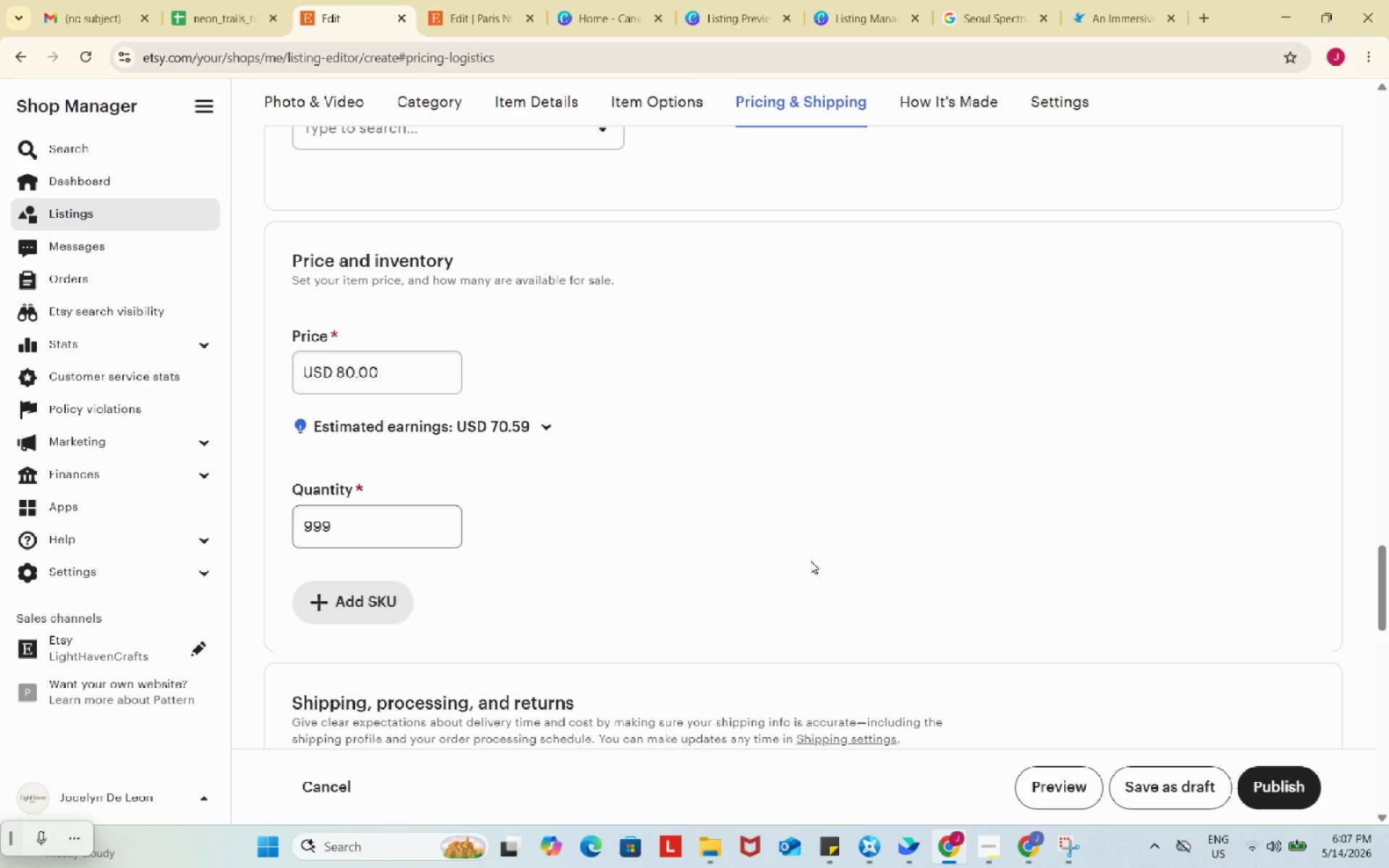 
left_click([810, 561])
 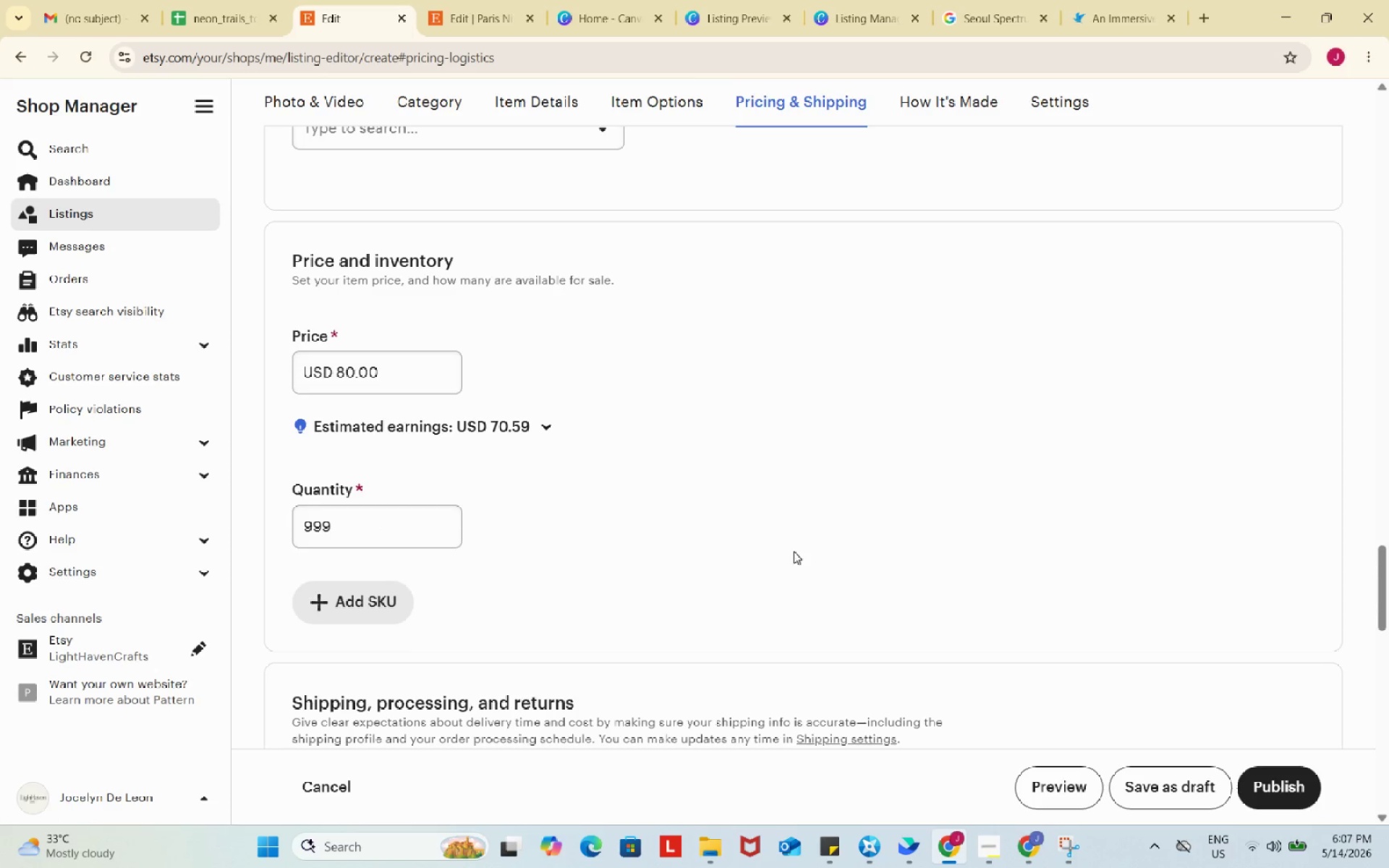 
left_click([424, 538])
 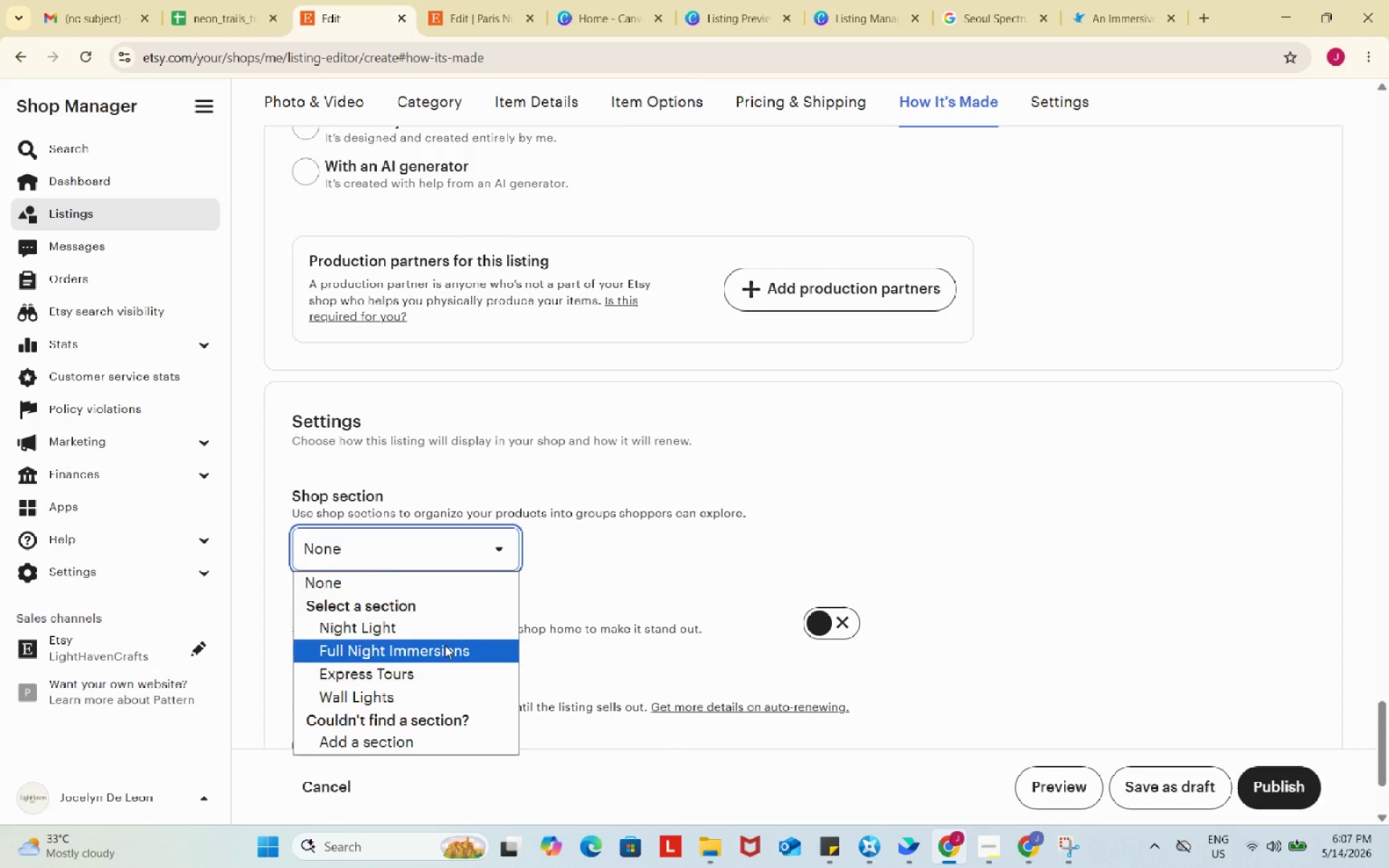 
scroll: coordinate [394, 603], scroll_direction: down, amount: 15.0
 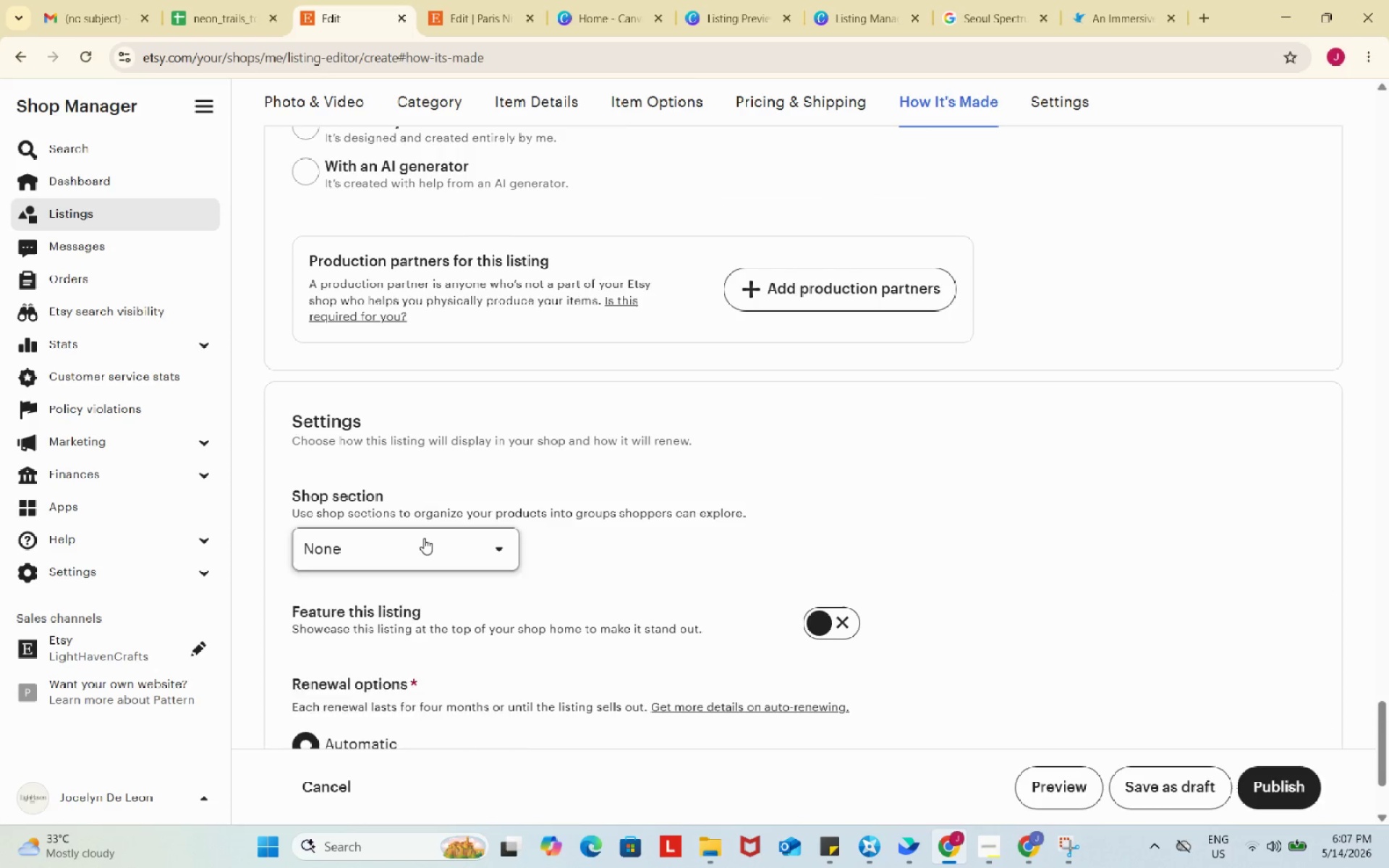 
left_click([445, 645])
 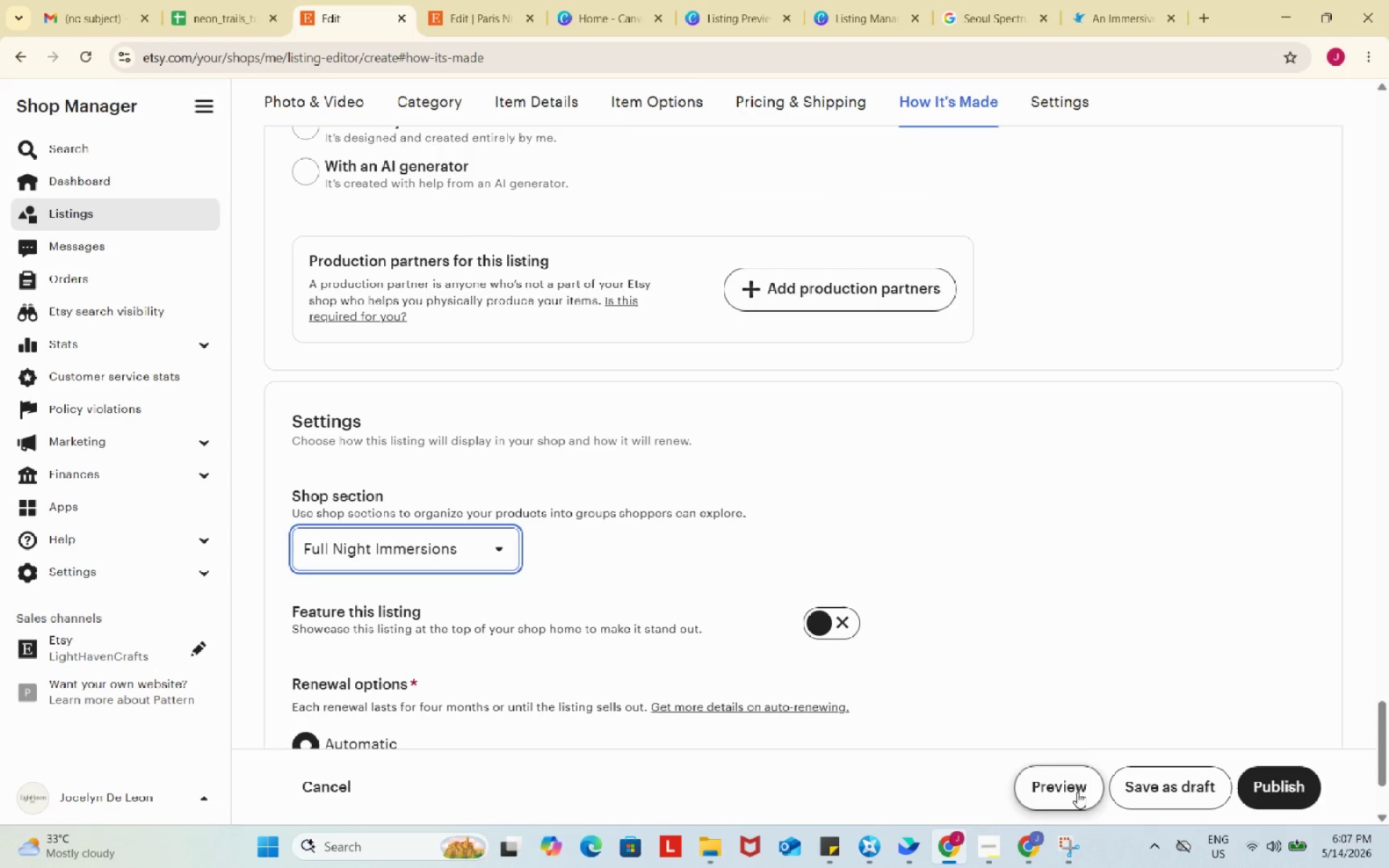 
left_click([1077, 792])
 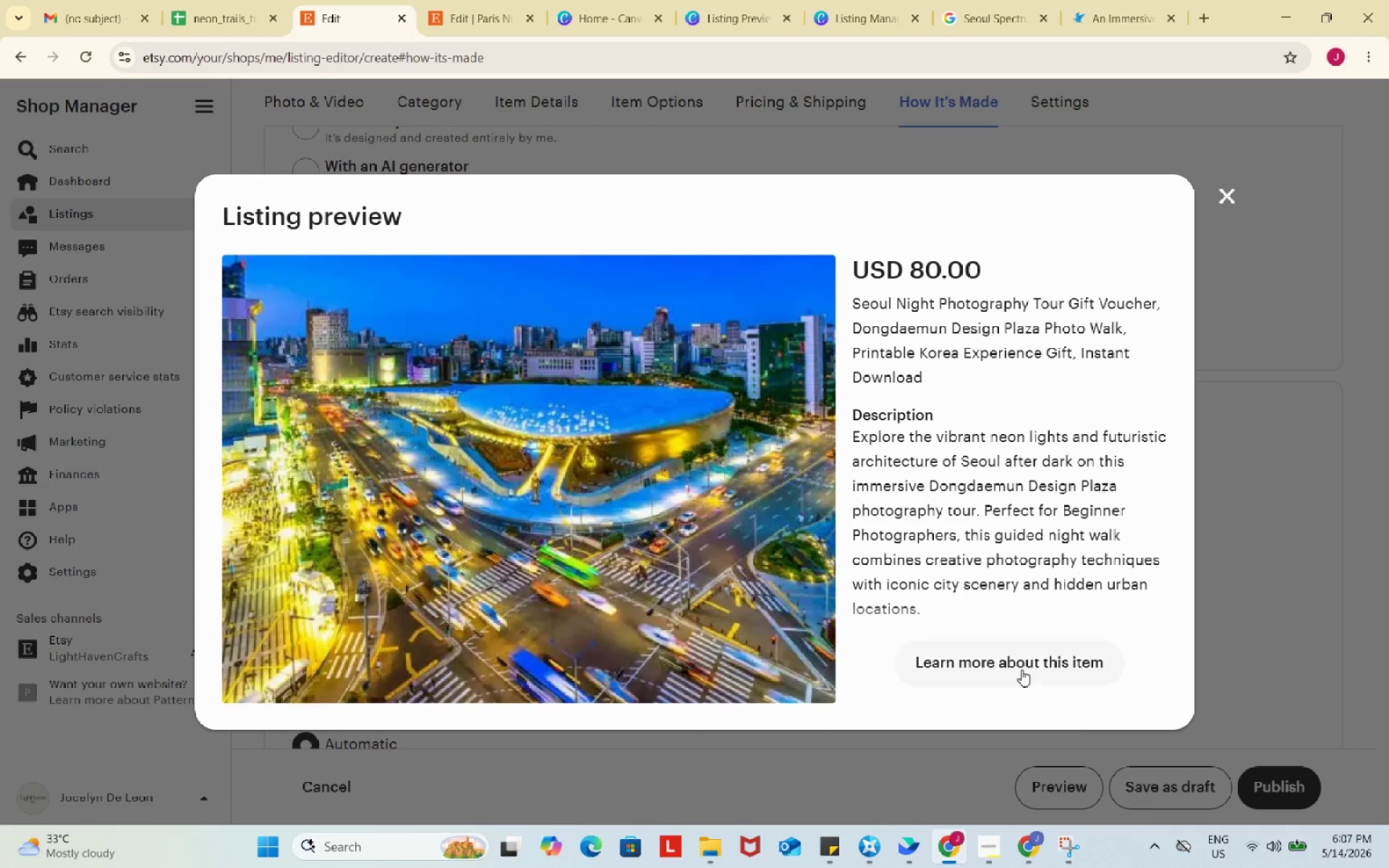 
left_click([1015, 659])
 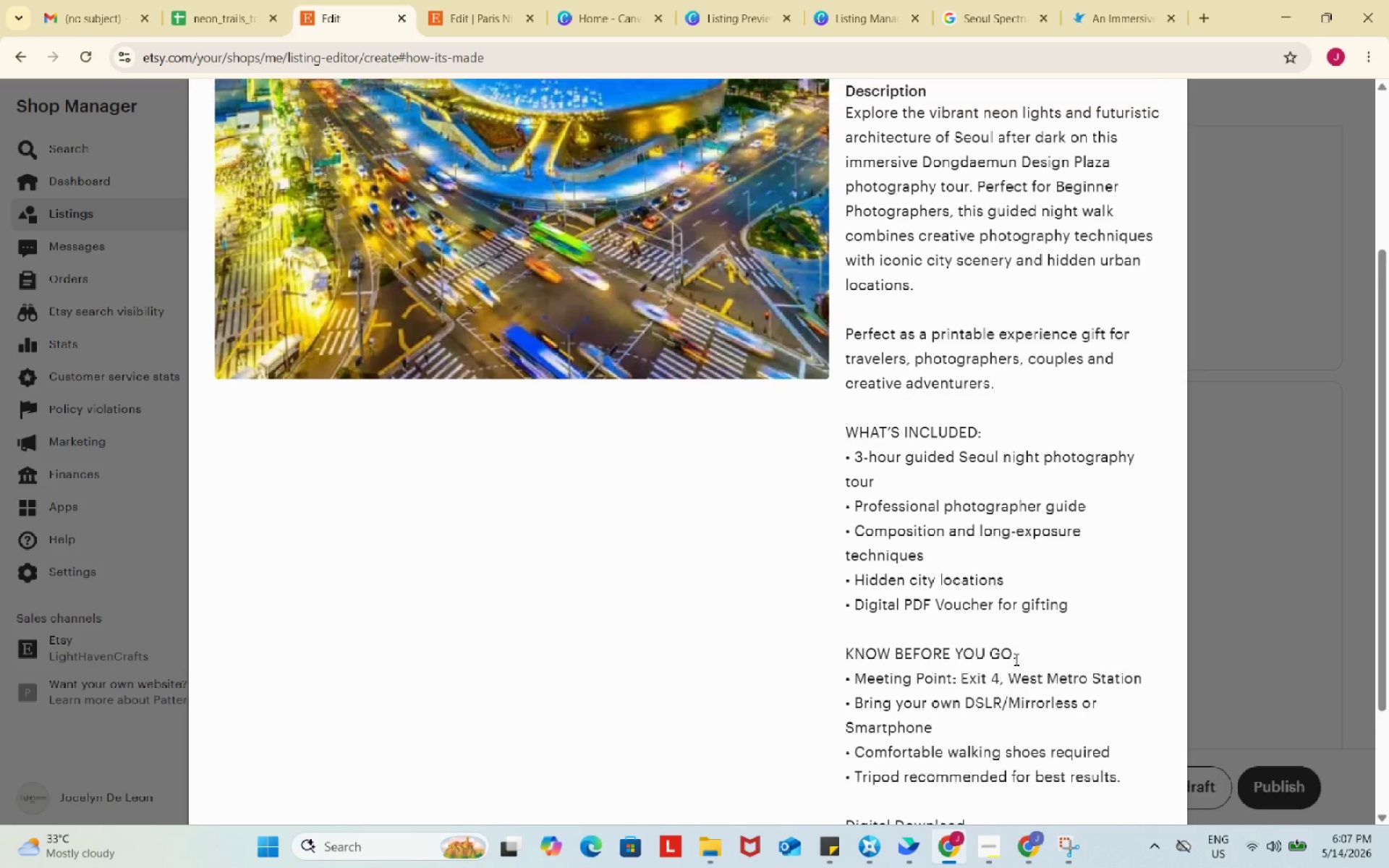 
scroll: coordinate [1015, 658], scroll_direction: up, amount: 4.0
 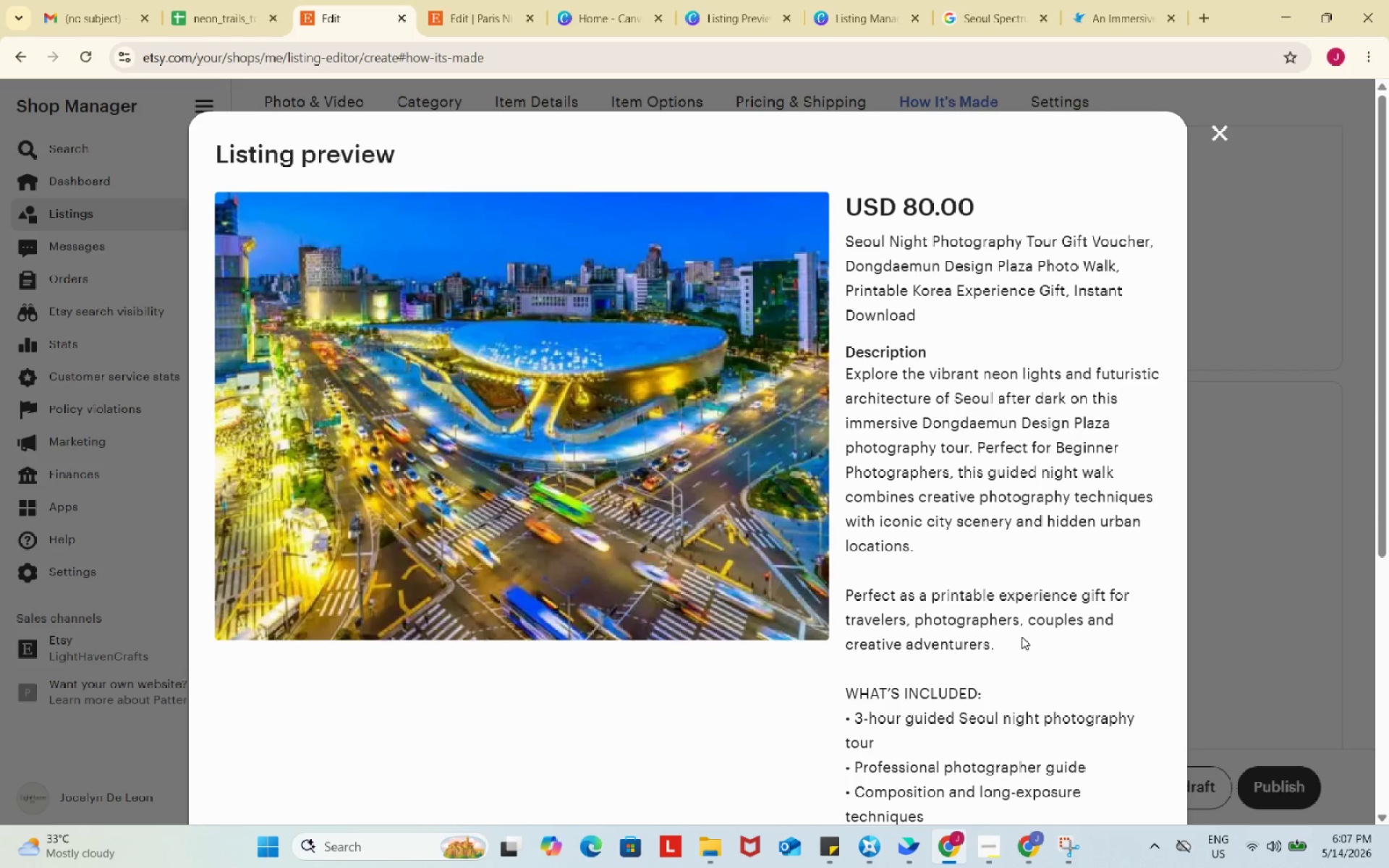 
wait(8.01)
 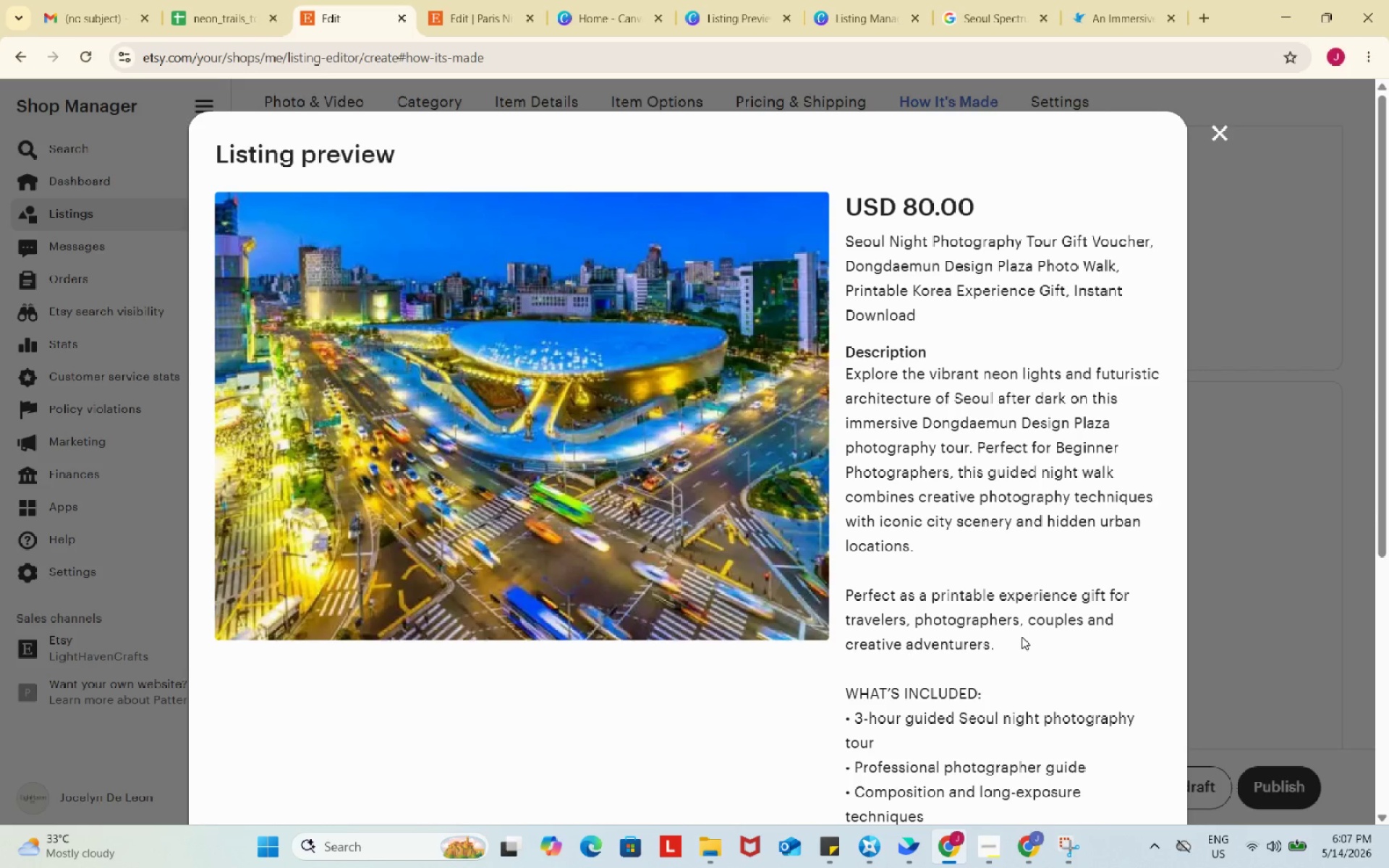 
scroll: coordinate [1021, 637], scroll_direction: down, amount: 5.0
 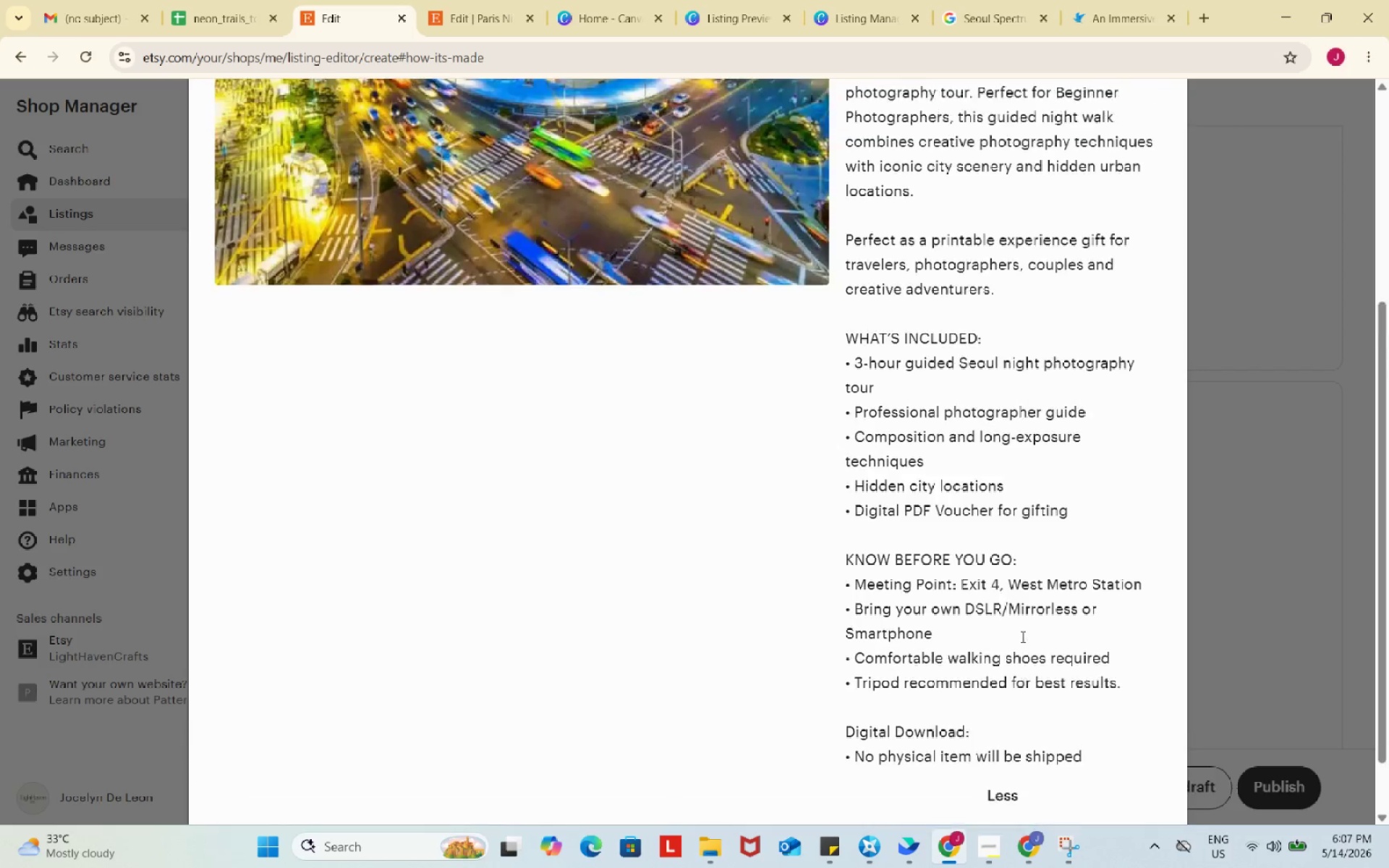 
scroll: coordinate [1021, 637], scroll_direction: up, amount: 6.0
 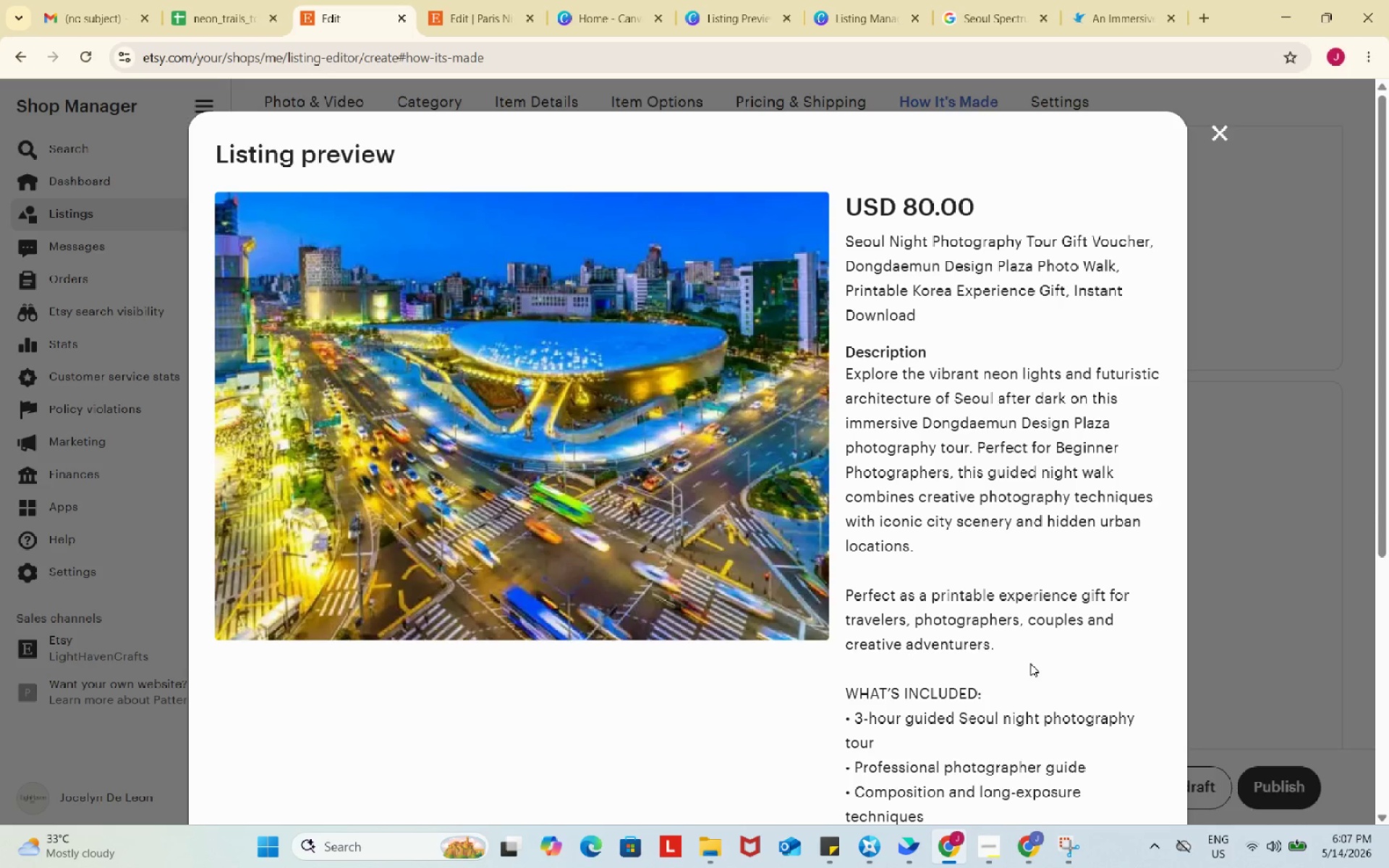 
key(Meta+Shift+S)
 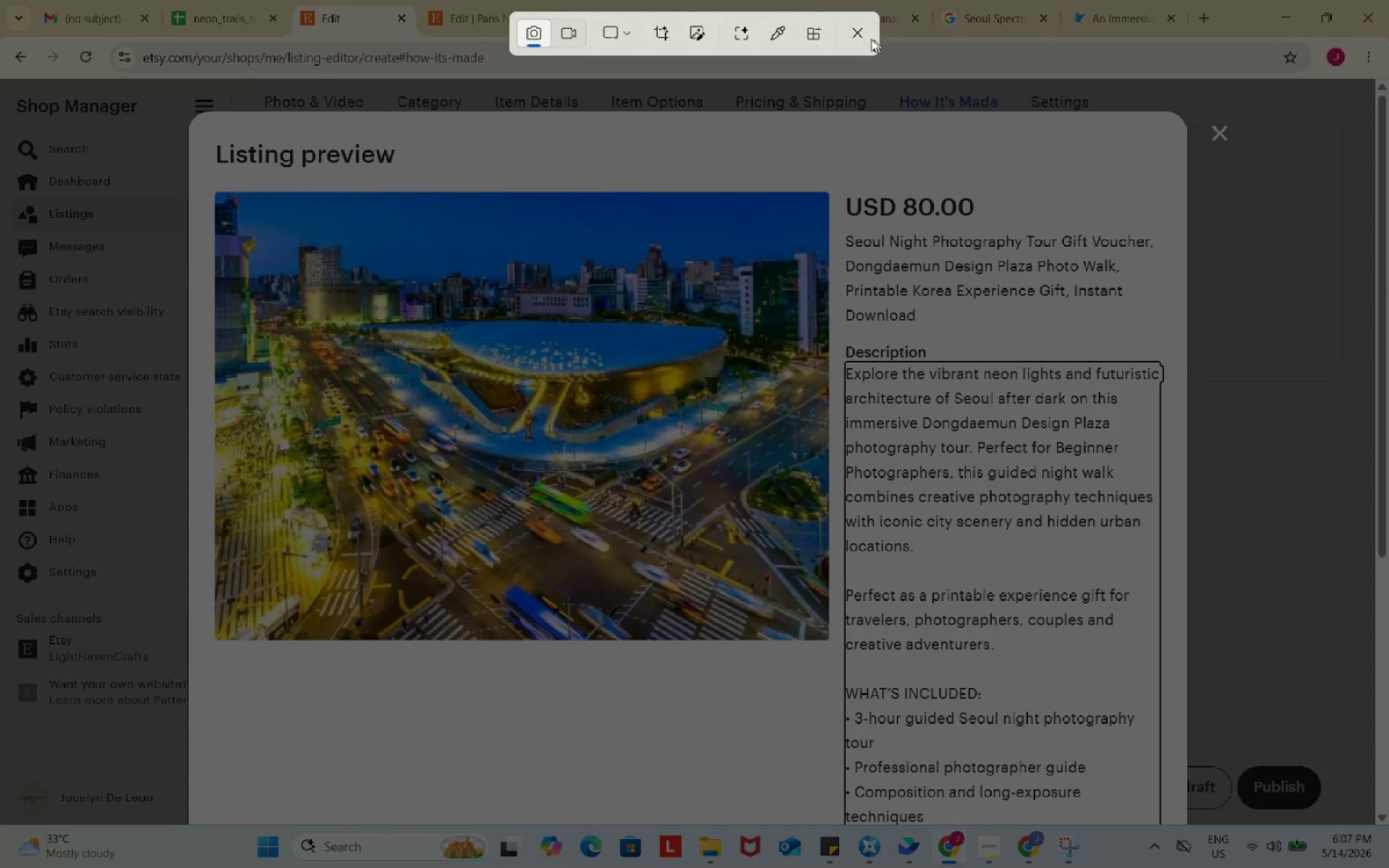 
left_click_drag(start_coordinate=[851, 33], to_coordinate=[854, 37])
 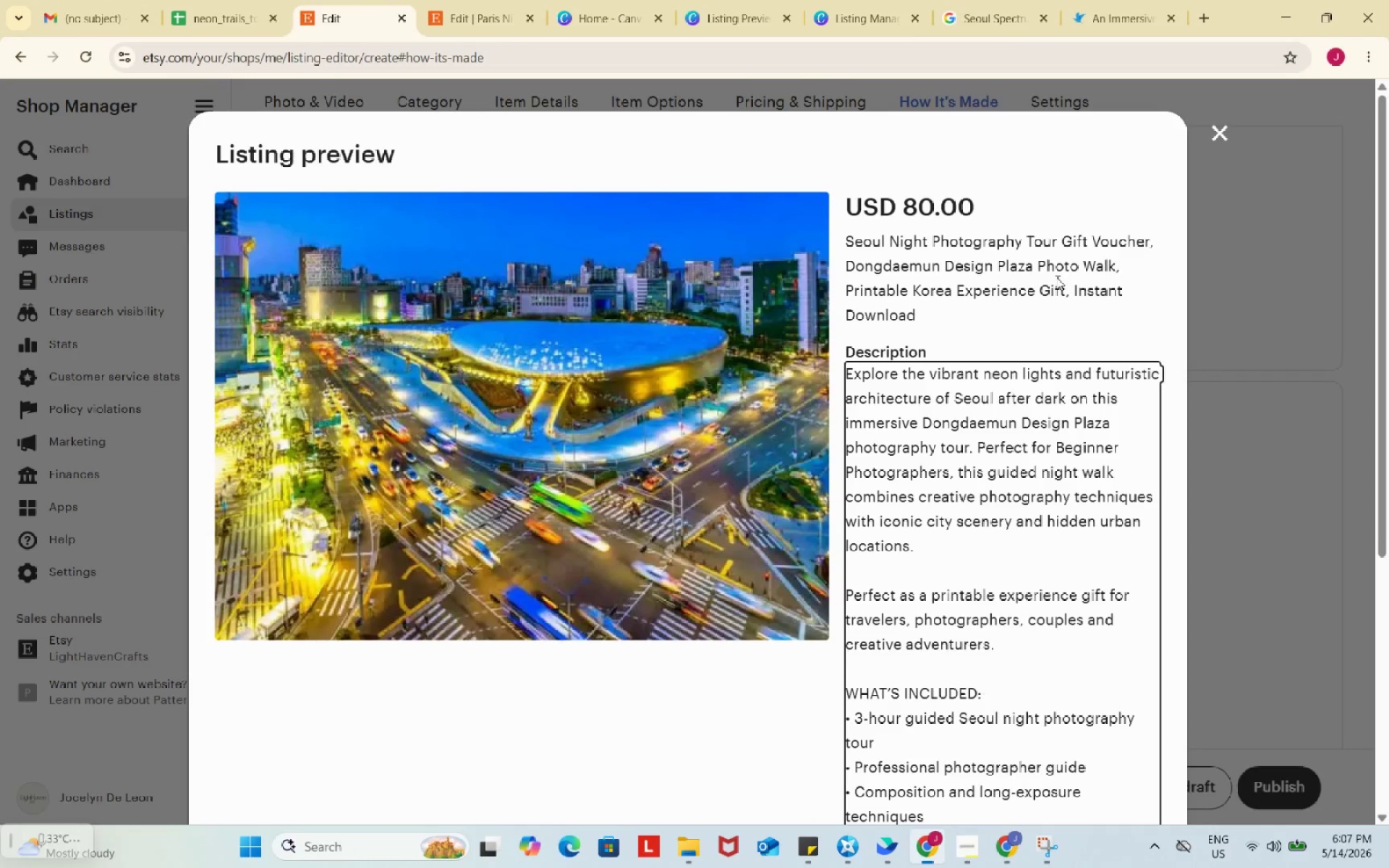 
double_click([1056, 286])
 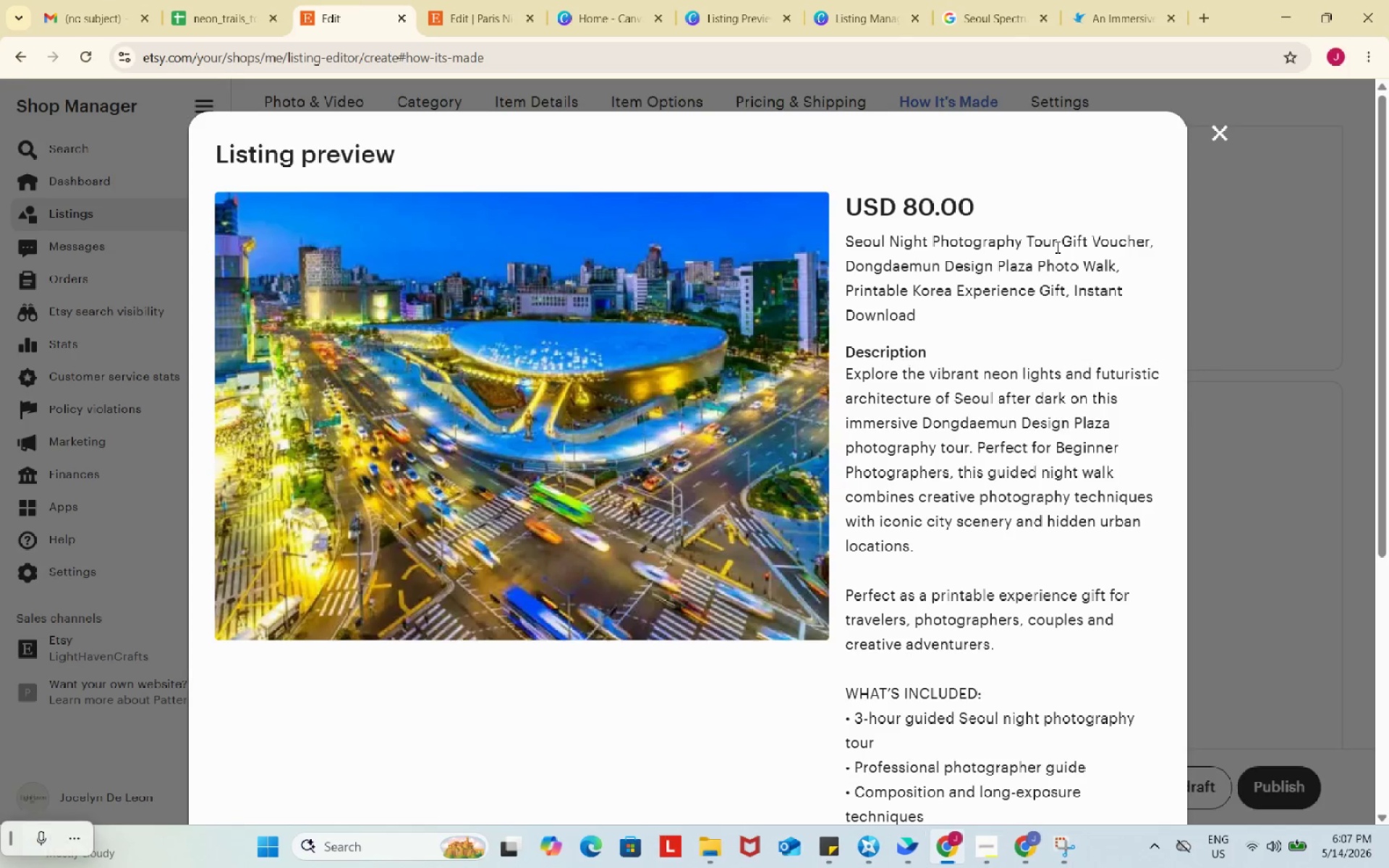 
triple_click([1056, 247])
 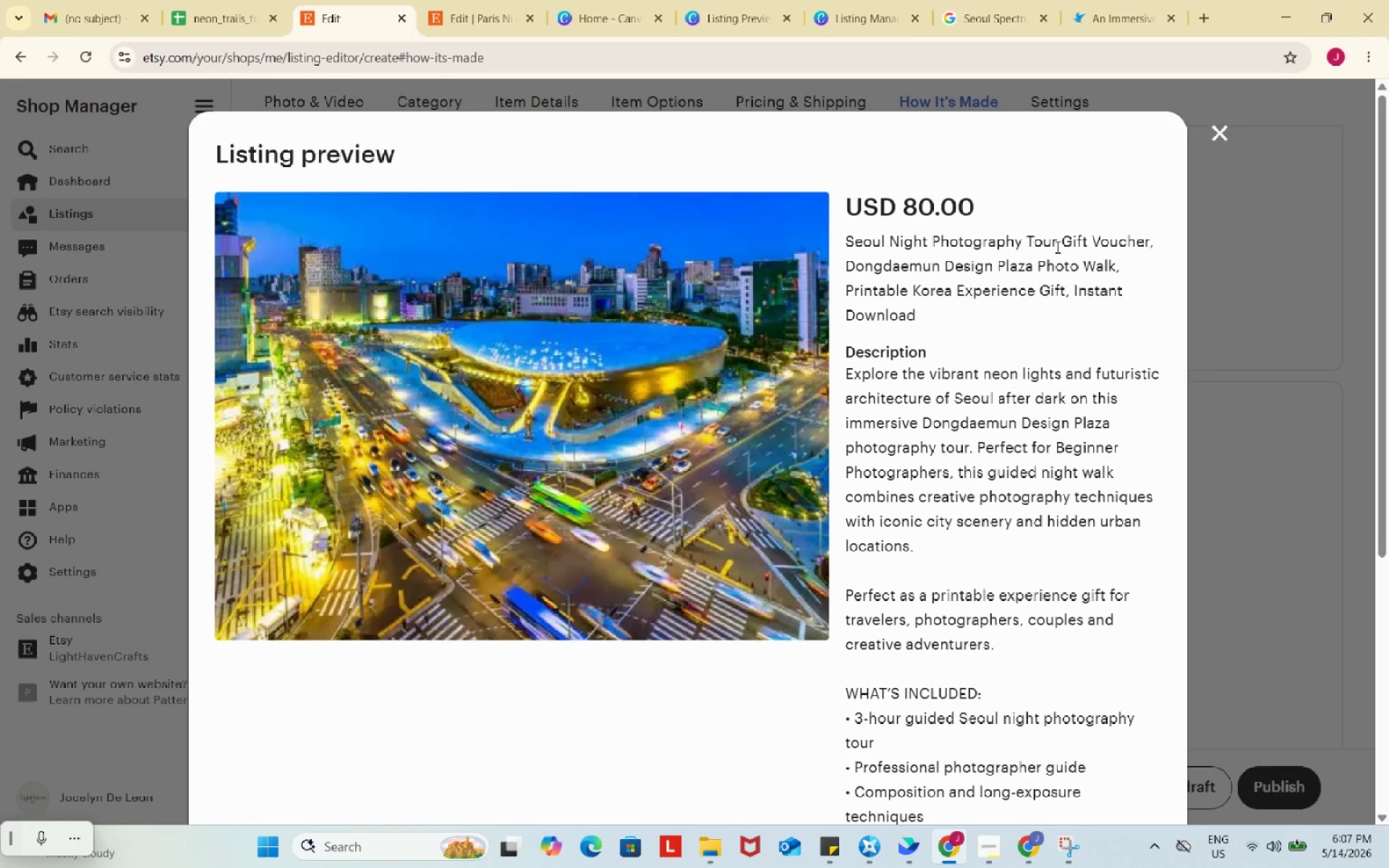 
key(Meta+Shift+S)
 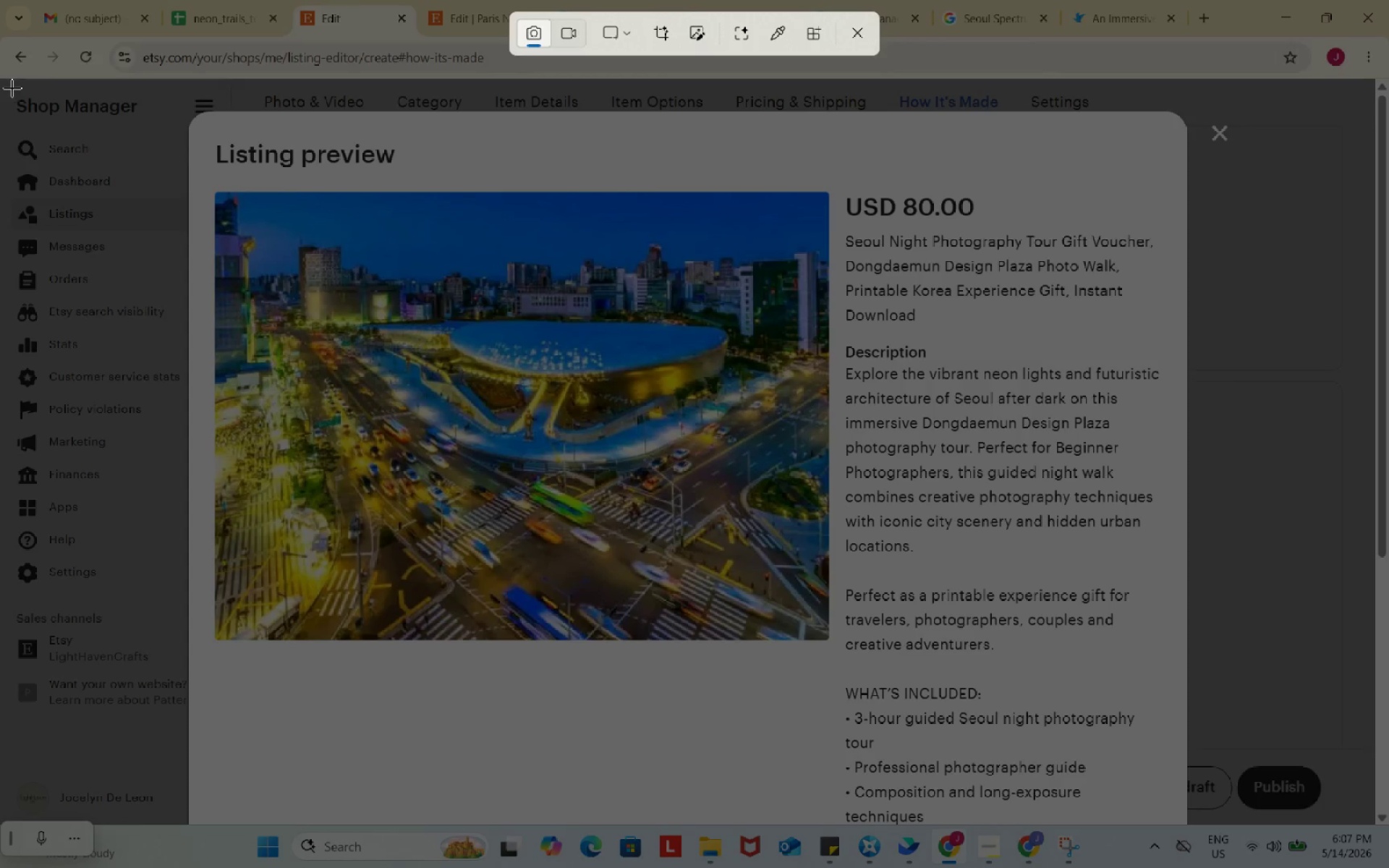 
left_click_drag(start_coordinate=[9, 87], to_coordinate=[1355, 672])
 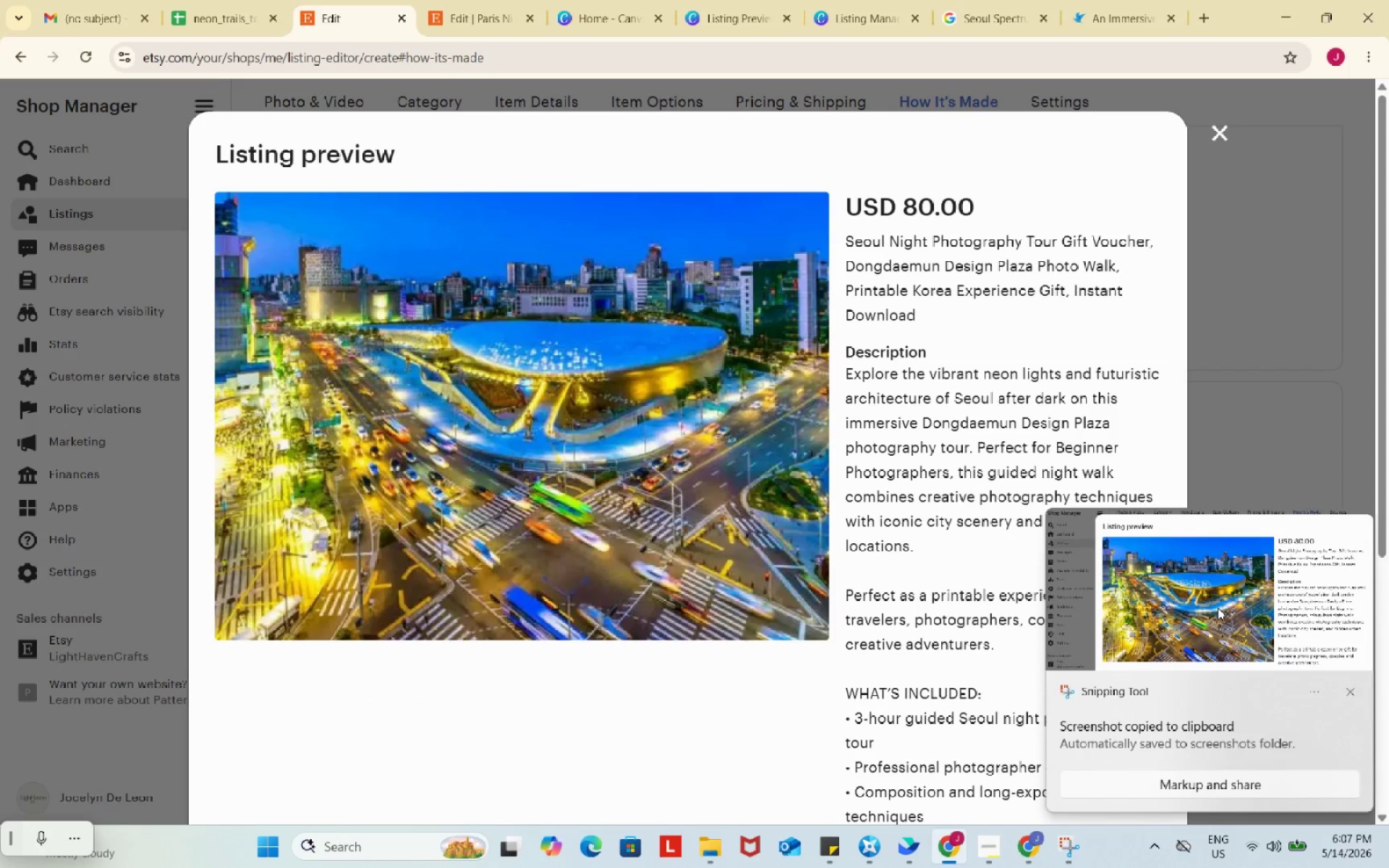 
left_click([1218, 608])
 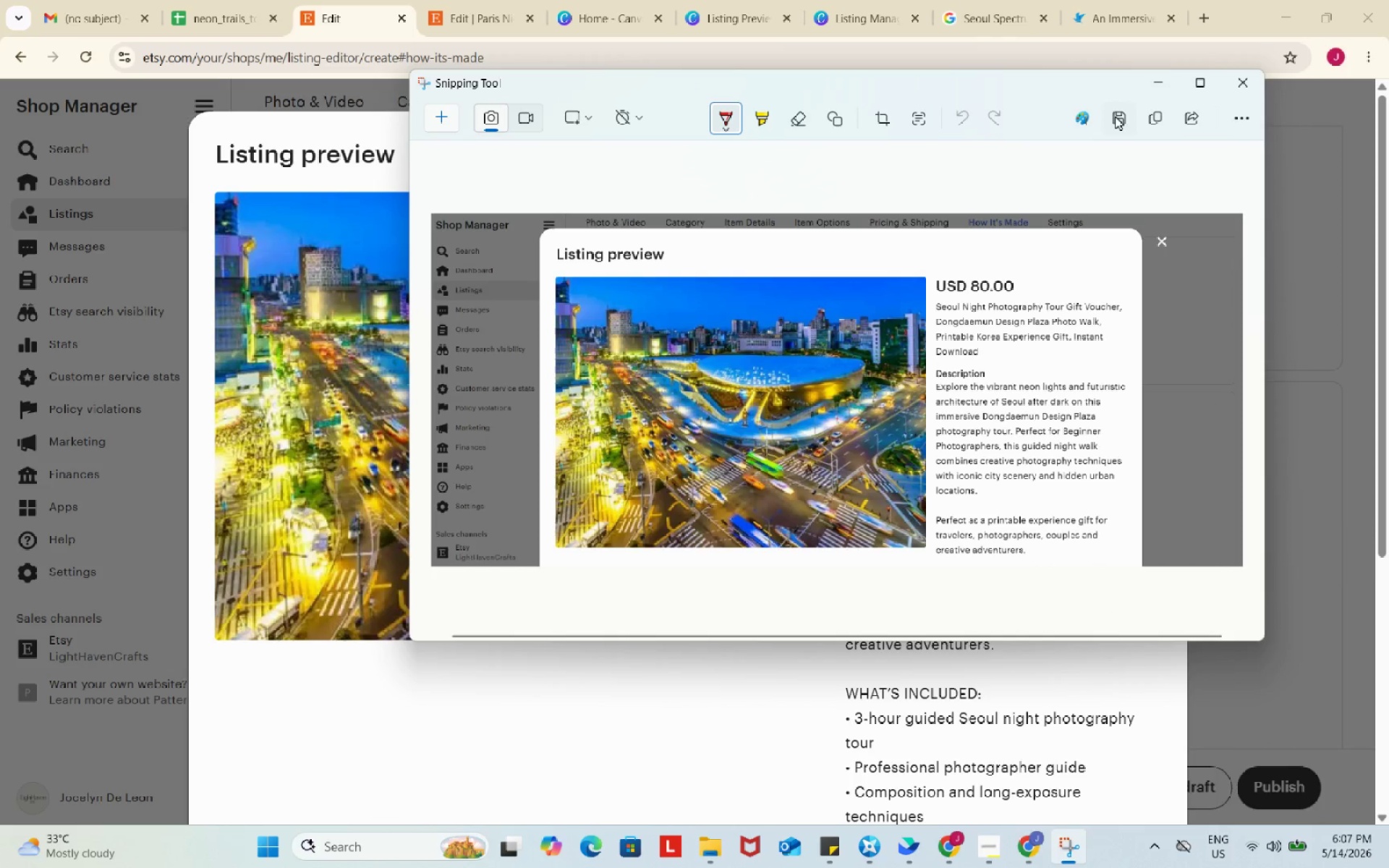 
left_click([1114, 116])
 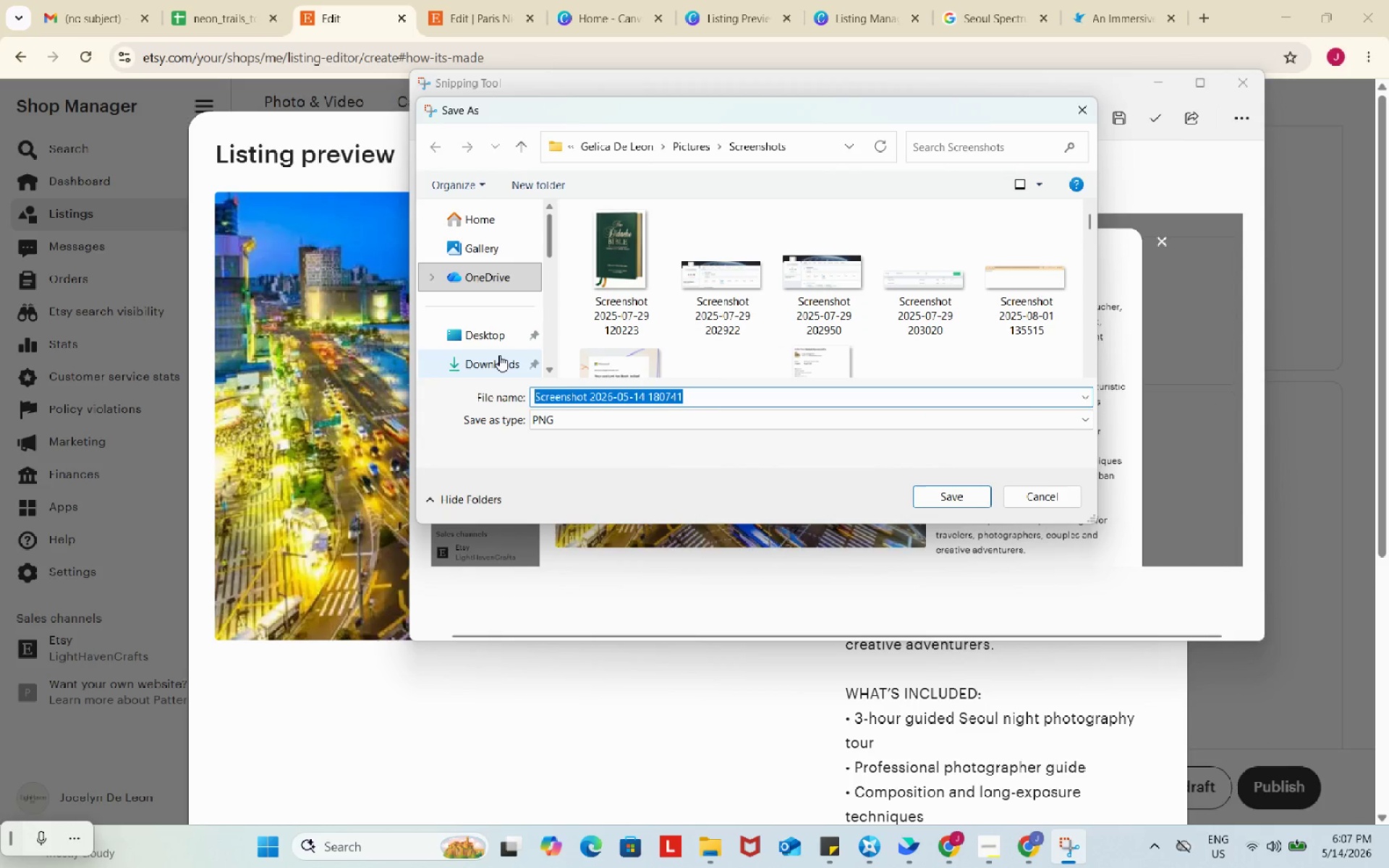 
left_click([499, 355])
 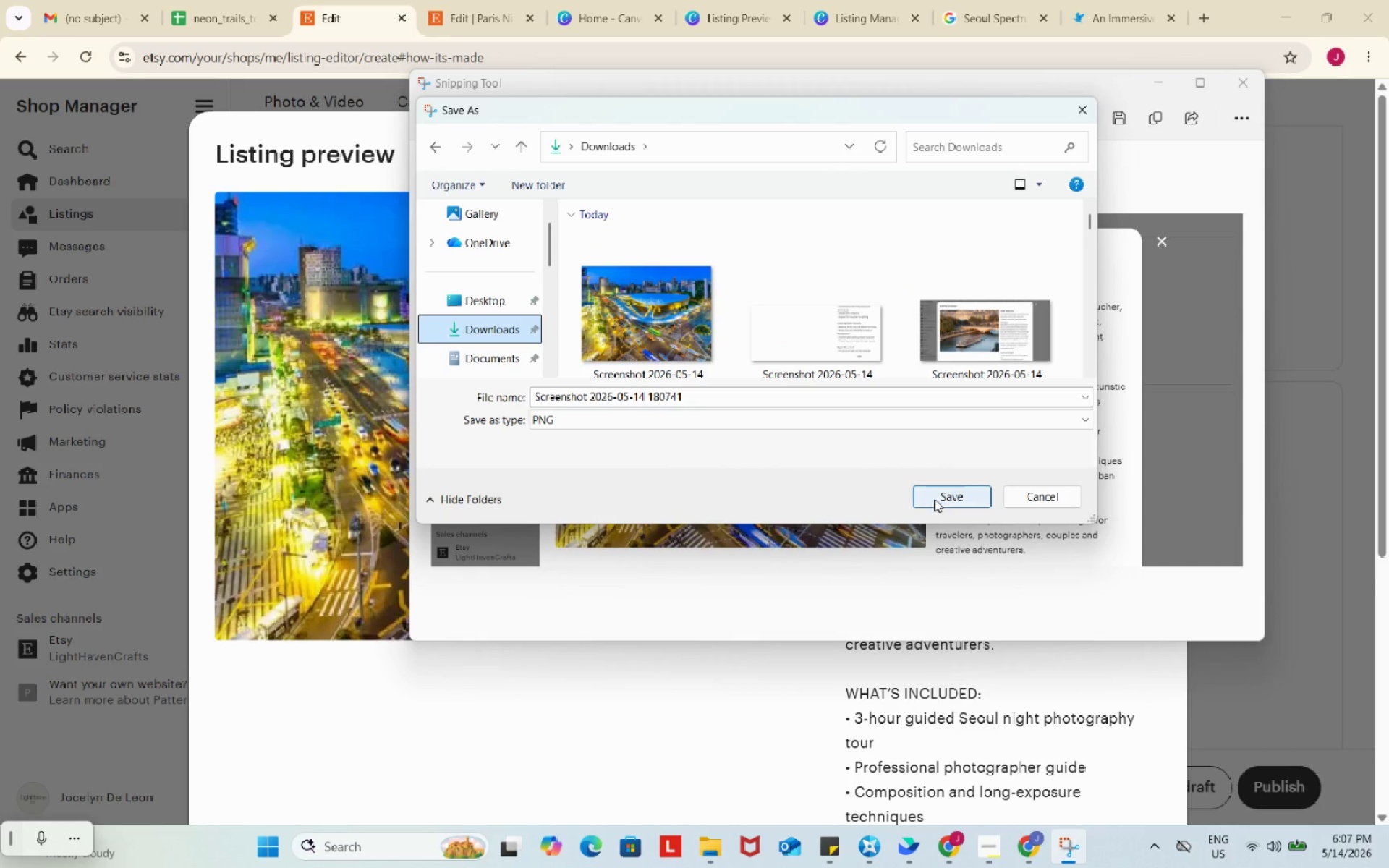 
left_click([935, 499])
 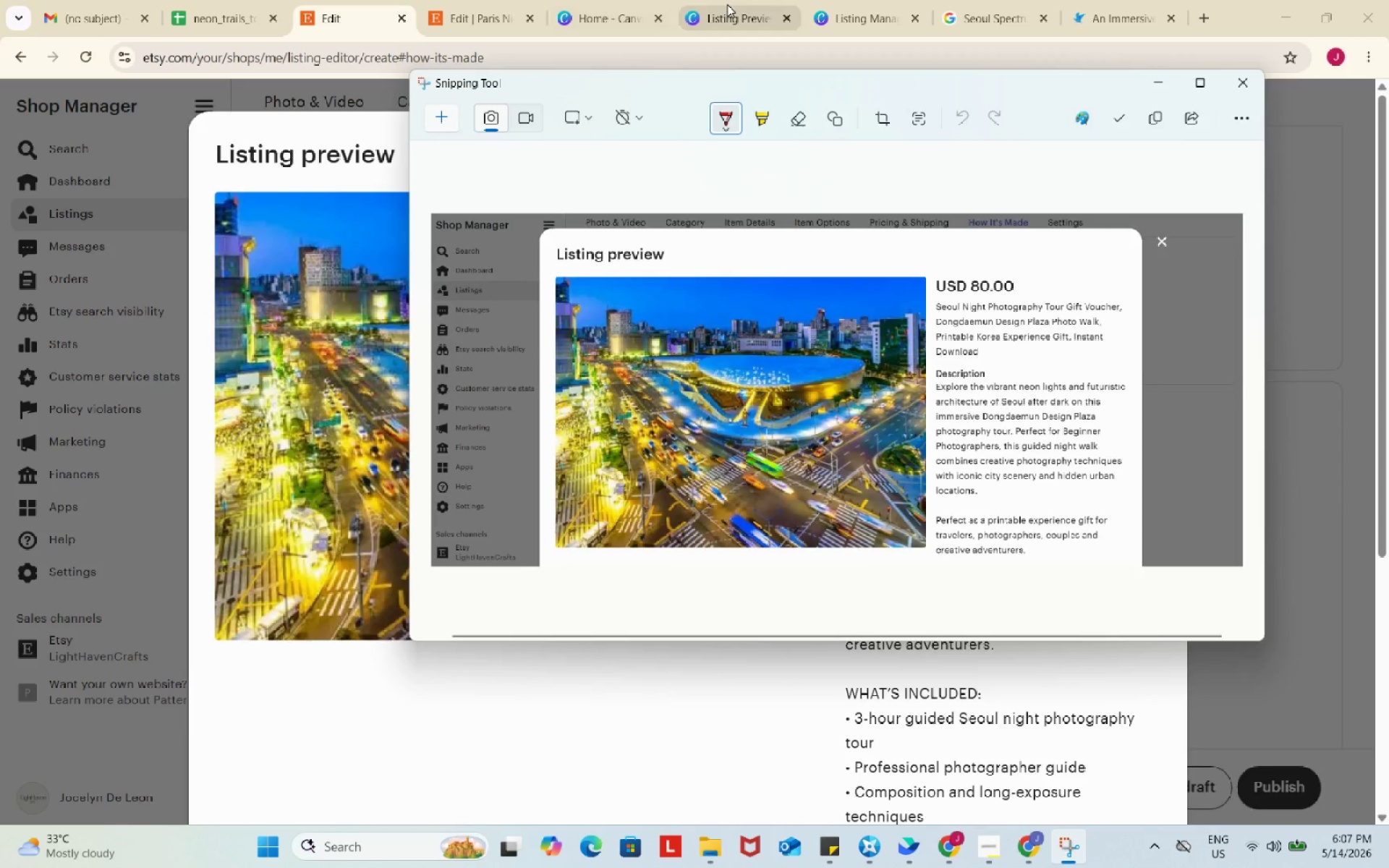 
left_click([727, 4])
 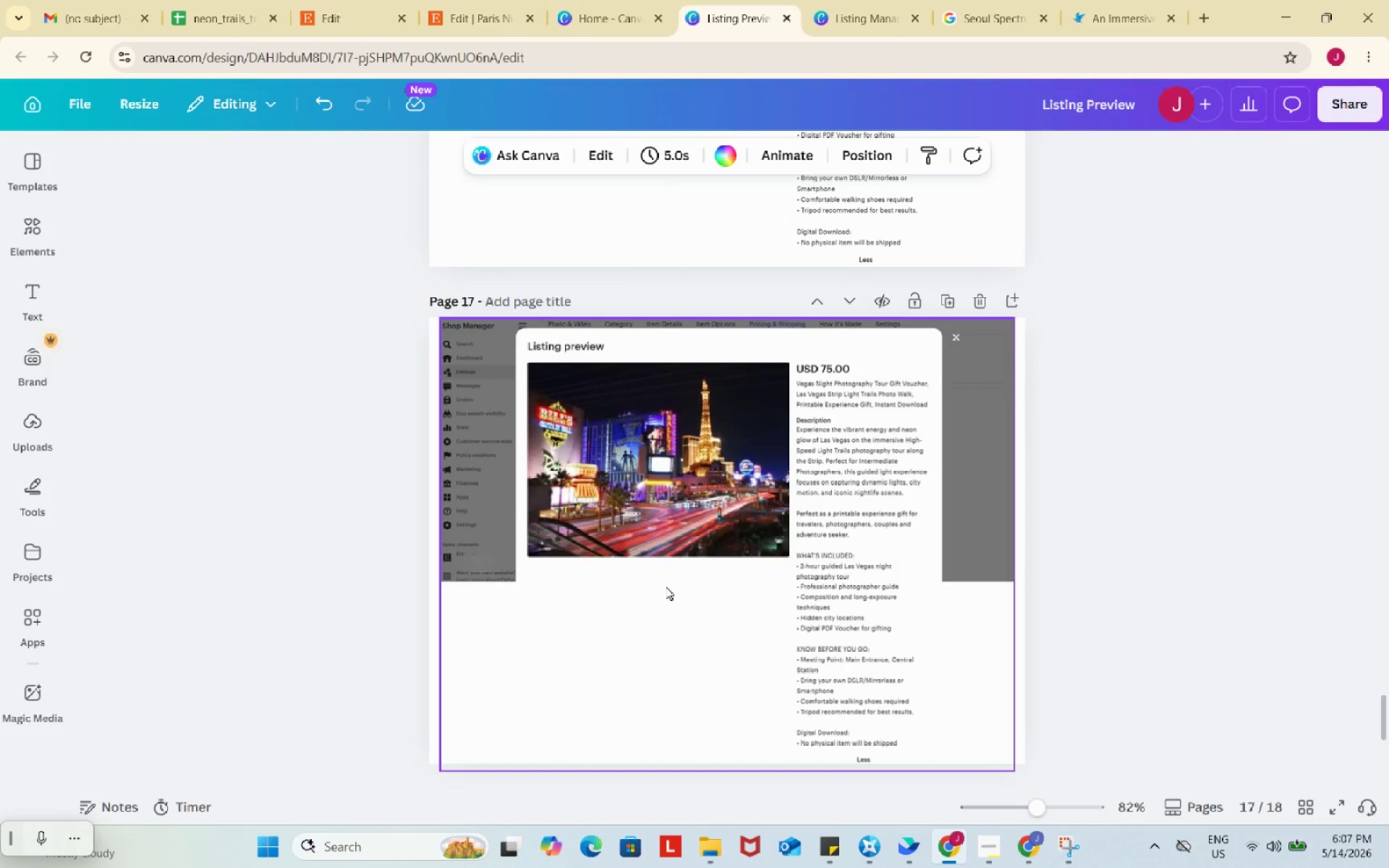 
scroll: coordinate [659, 654], scroll_direction: down, amount: 3.0
 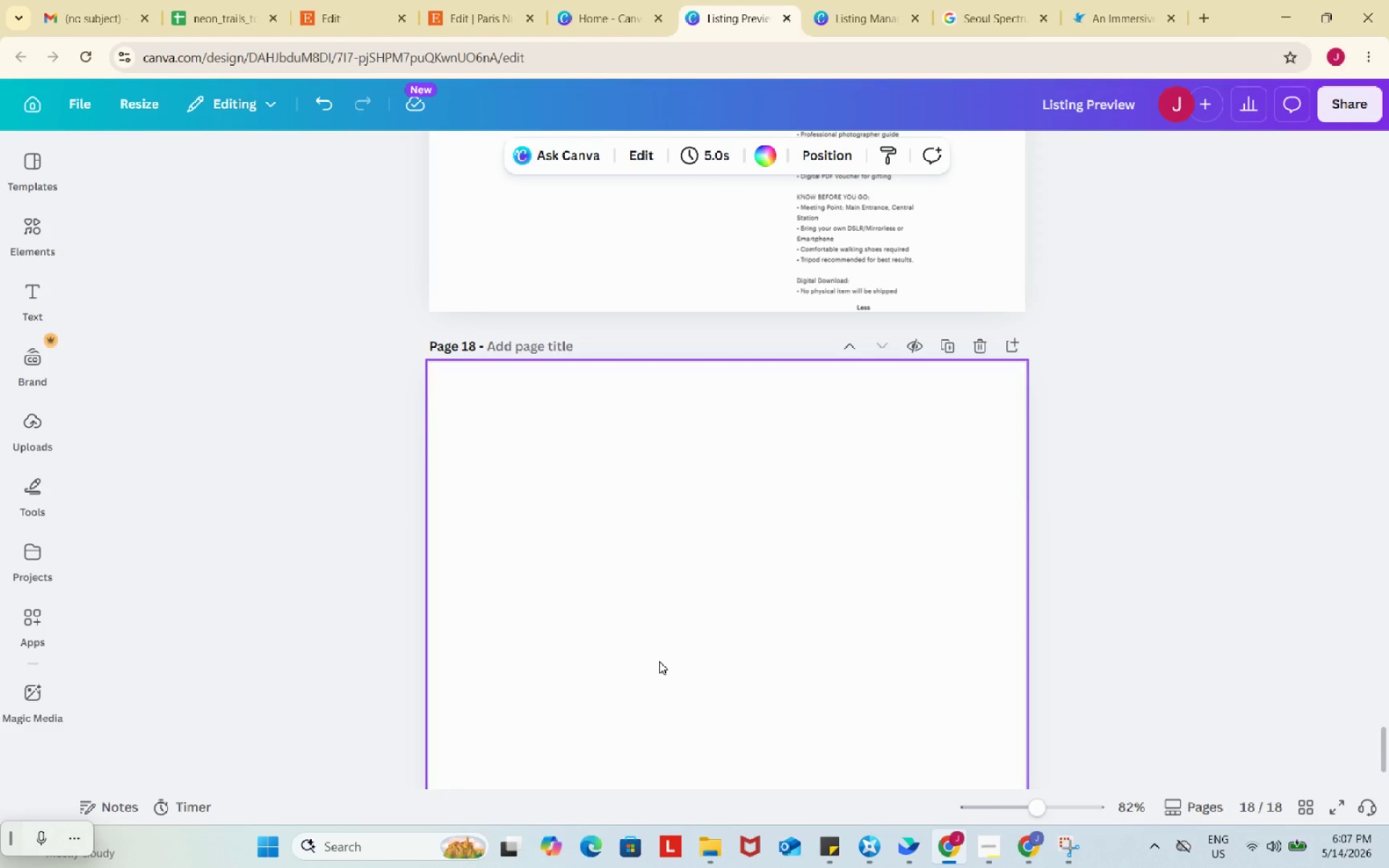 
left_click([647, 529])
 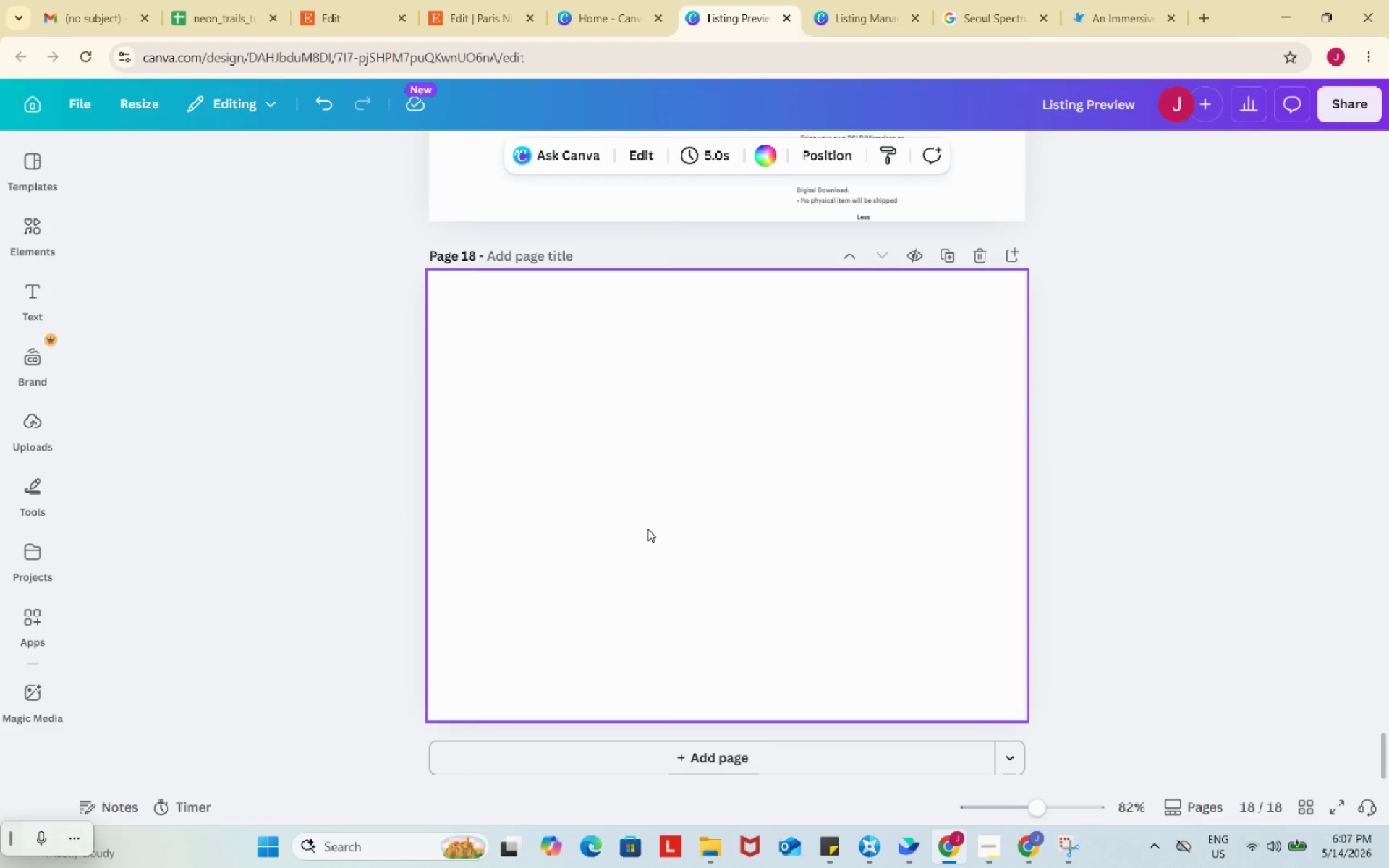 
scroll: coordinate [659, 661], scroll_direction: down, amount: 4.0
 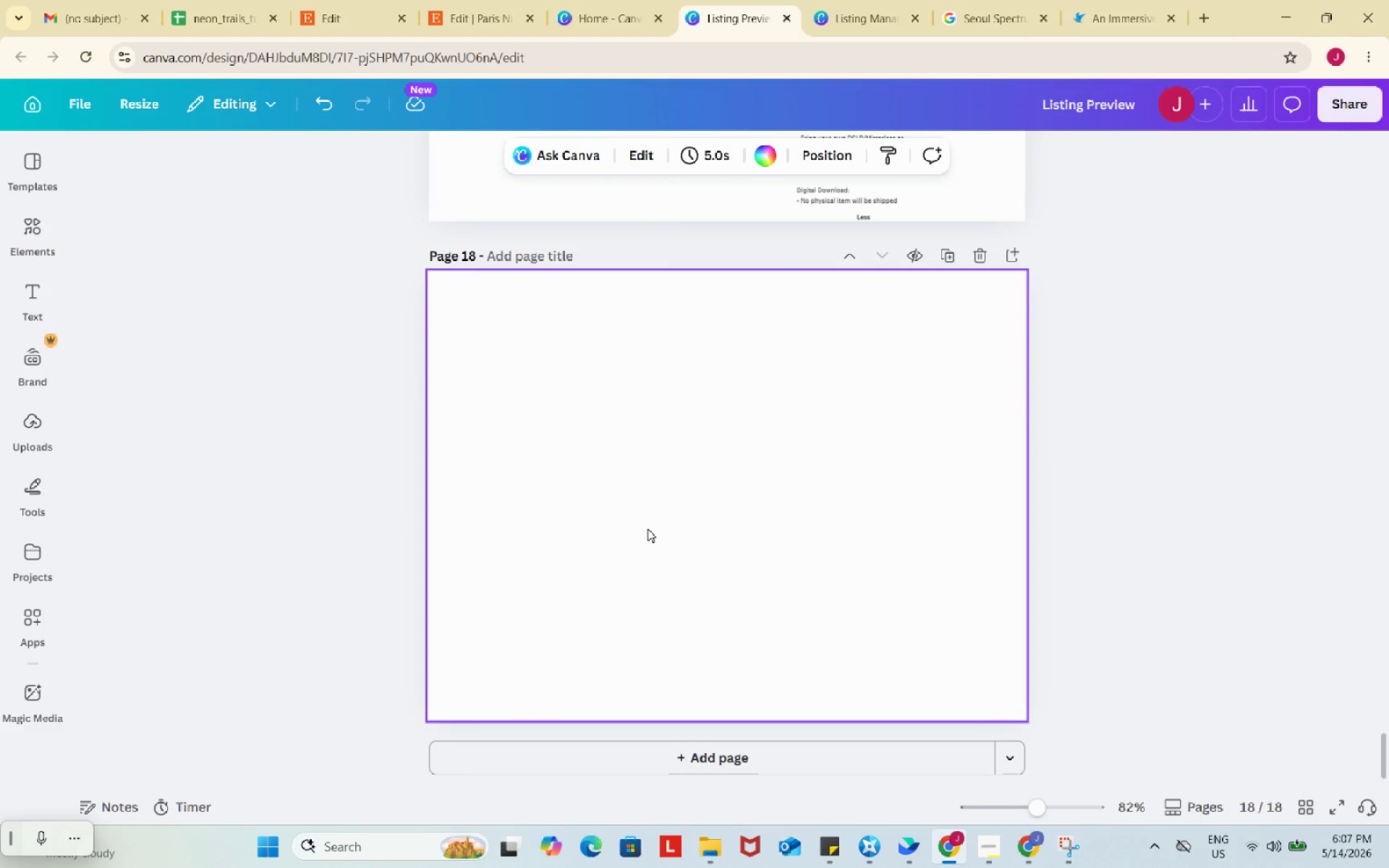 
scroll: coordinate [647, 529], scroll_direction: up, amount: 5.0
 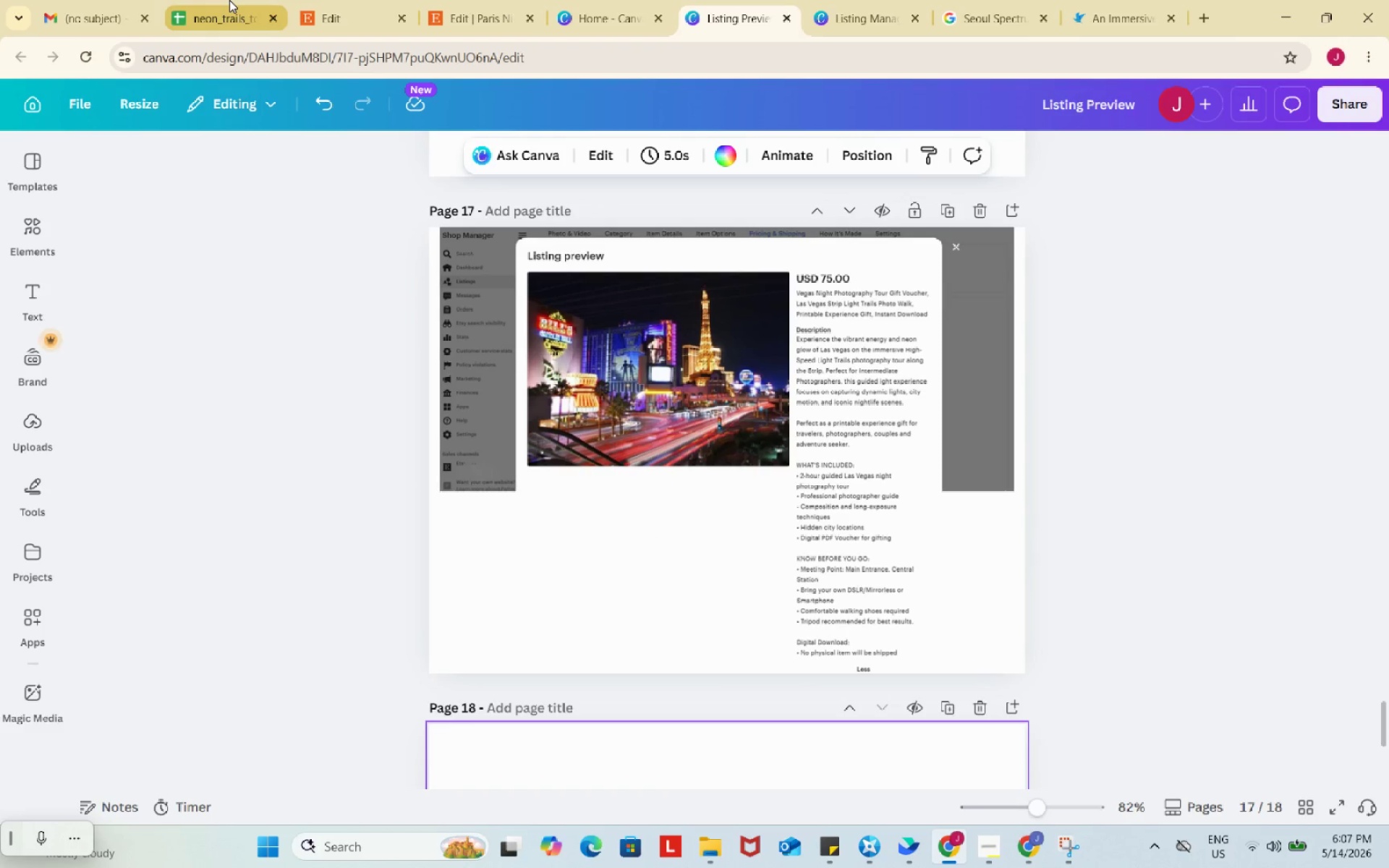 
left_click([229, 0])
 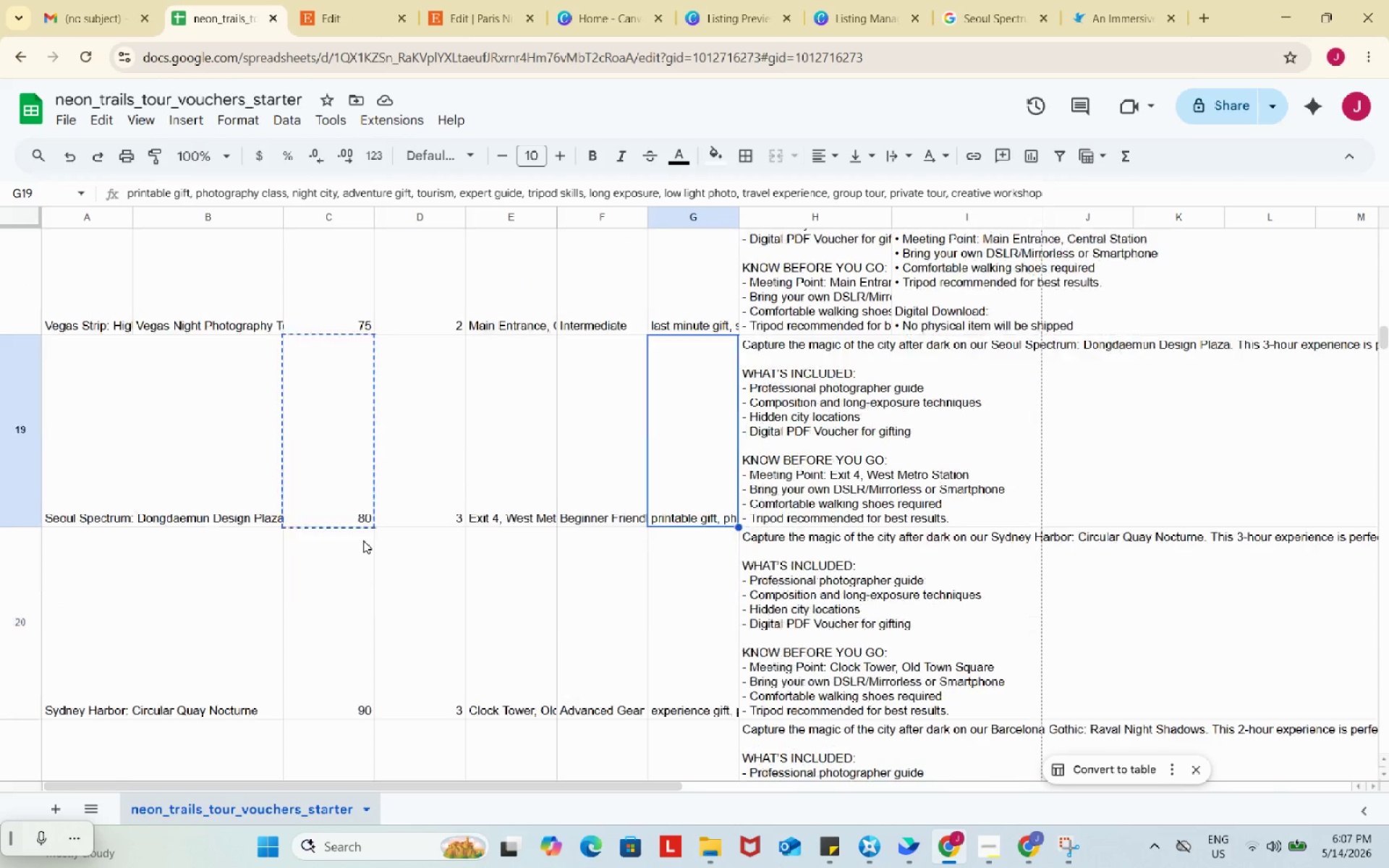 
scroll: coordinate [364, 541], scroll_direction: down, amount: 3.0
 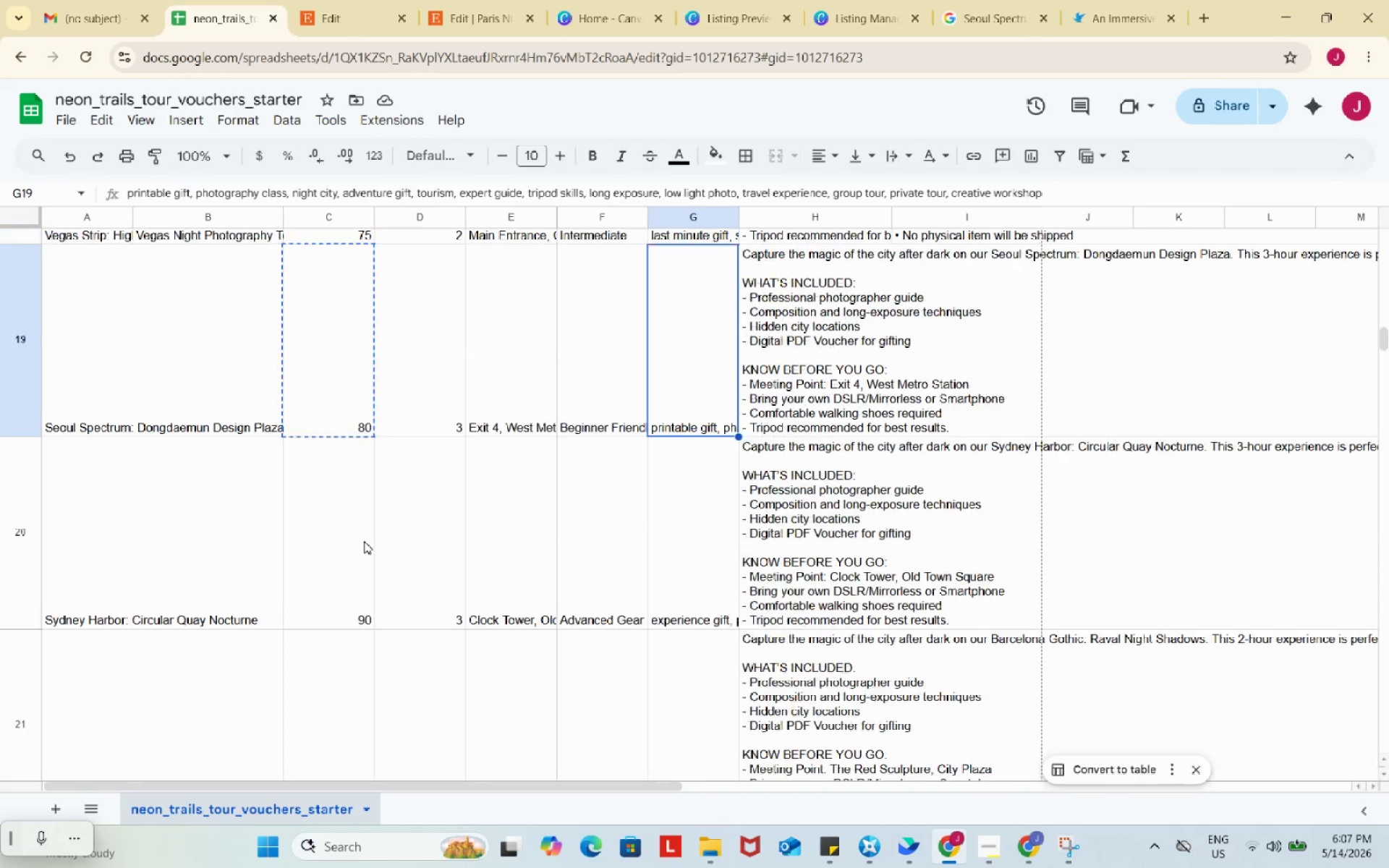 
scroll: coordinate [364, 541], scroll_direction: up, amount: 2.0
 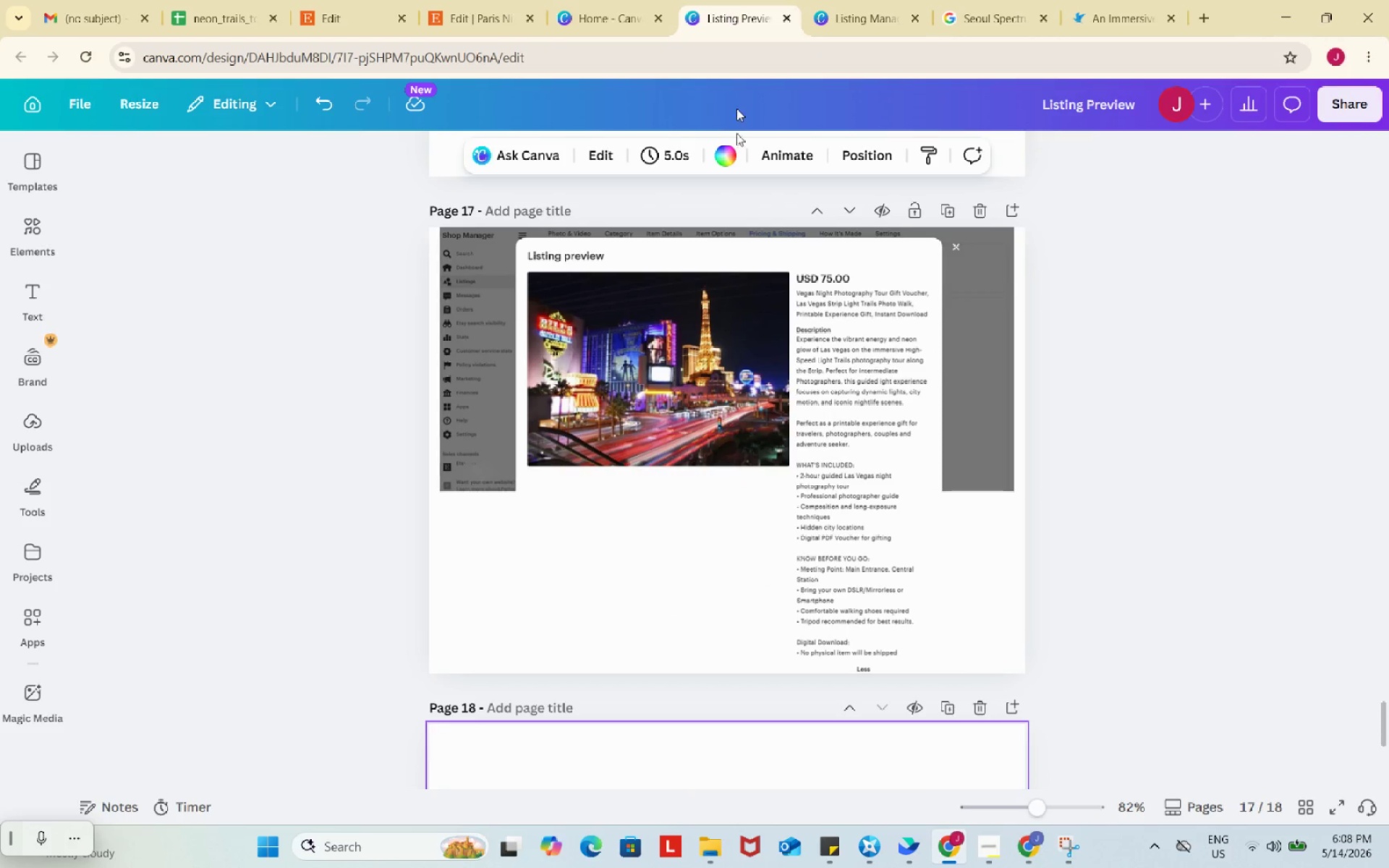 
left_click([665, 393])
 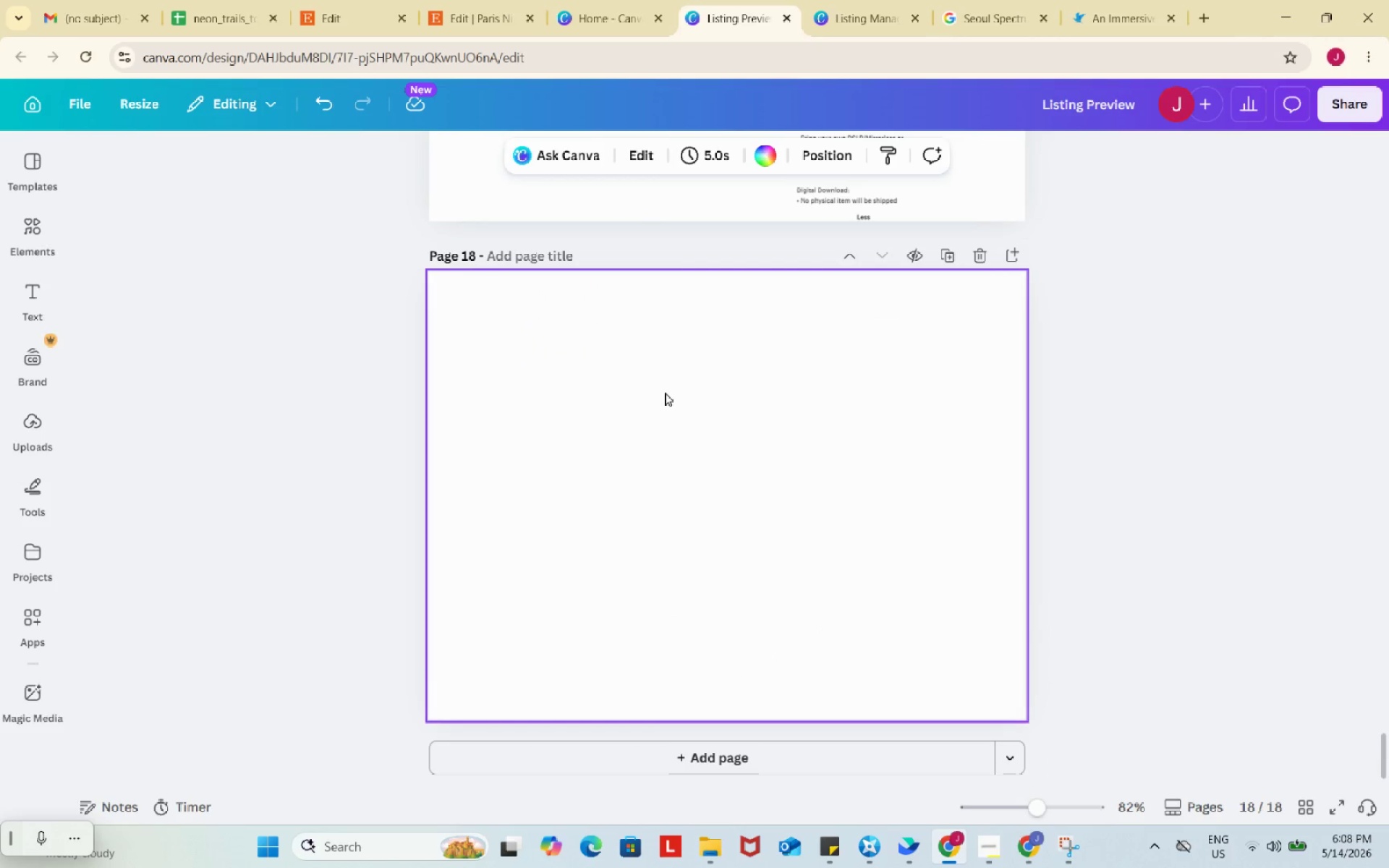 
scroll: coordinate [739, 659], scroll_direction: down, amount: 4.0
 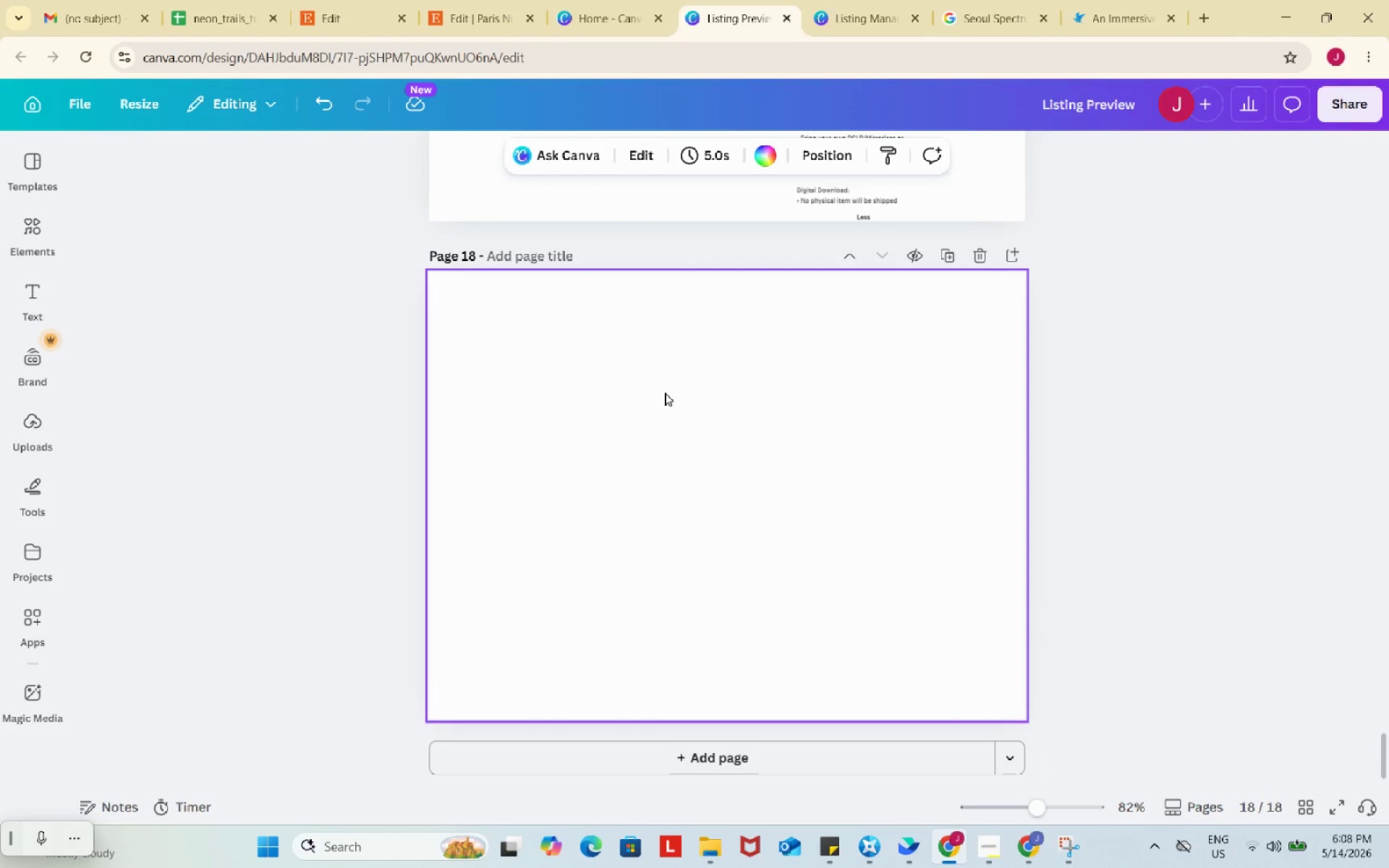 
key(Control+ControlLeft)
 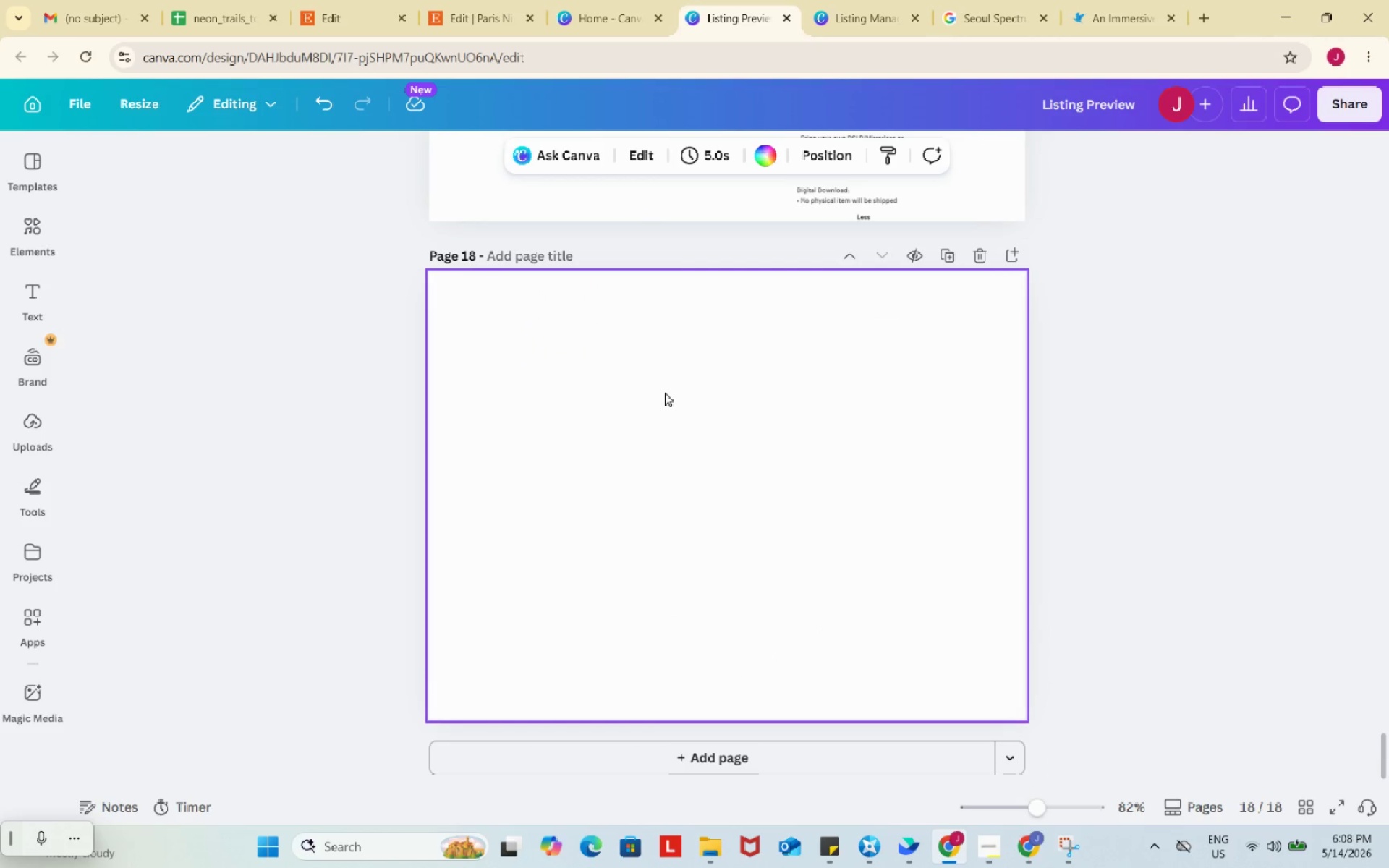 
key(Control+V)
 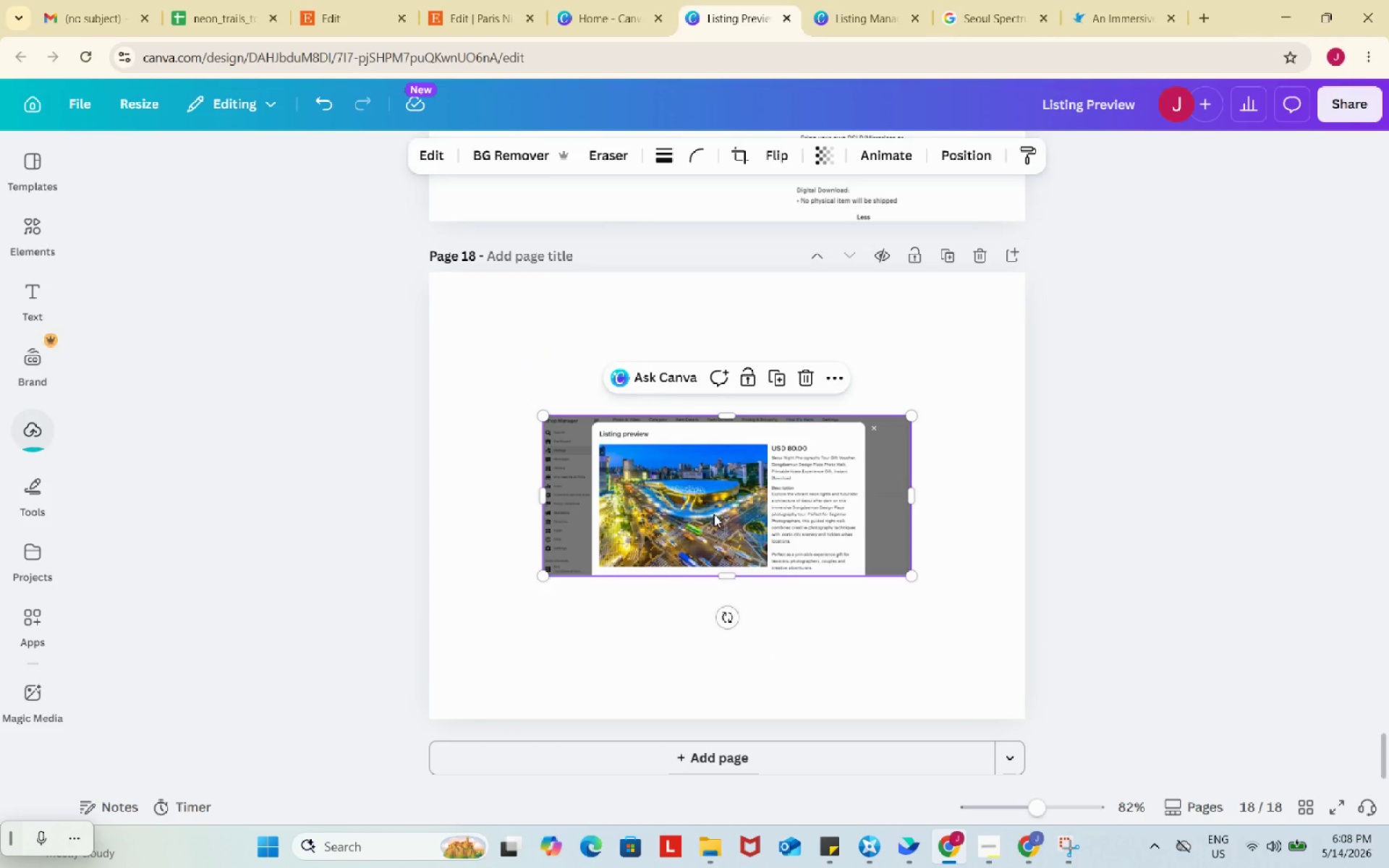 
left_click_drag(start_coordinate=[714, 514], to_coordinate=[603, 367])
 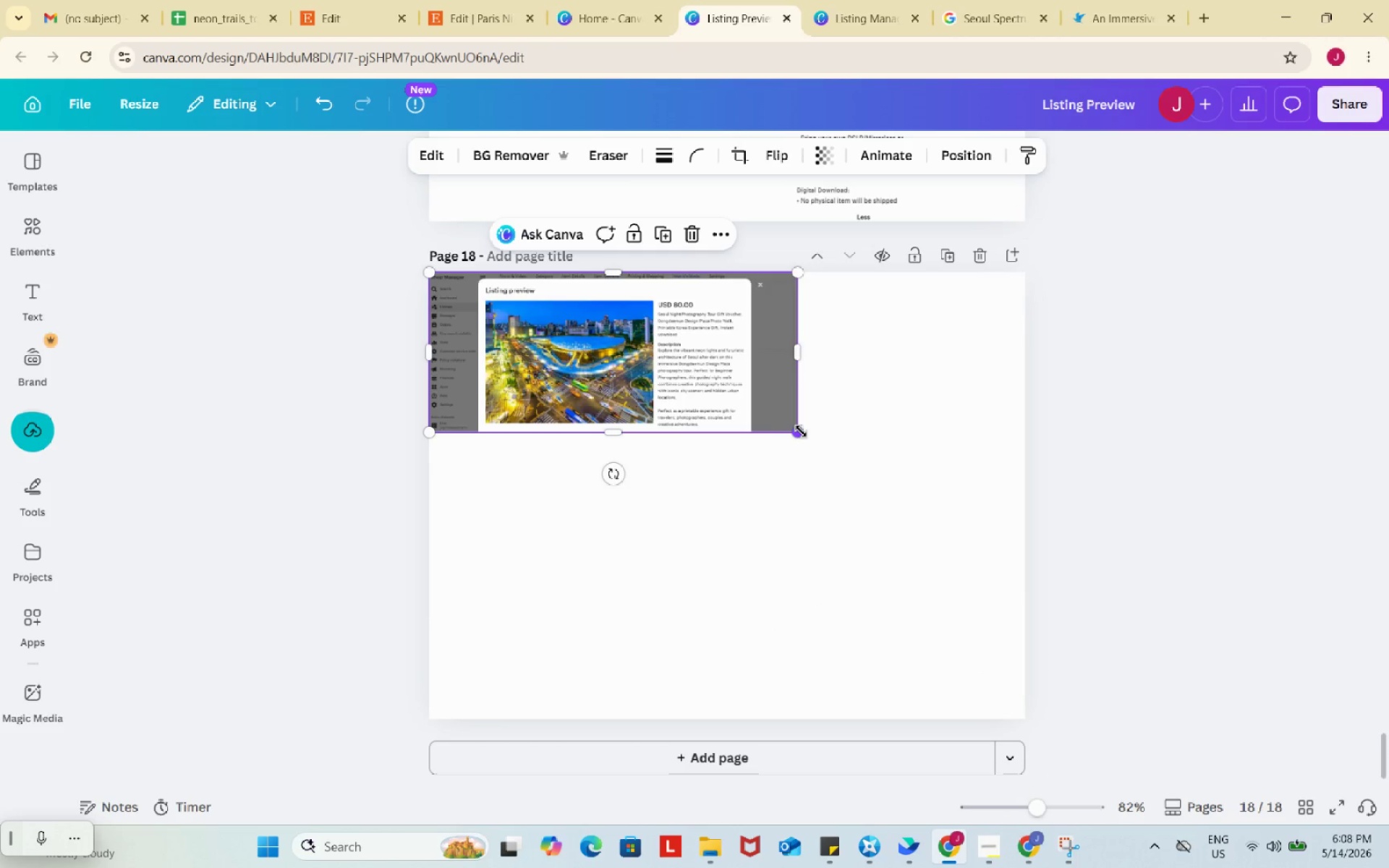 
left_click_drag(start_coordinate=[801, 431], to_coordinate=[1029, 524])
 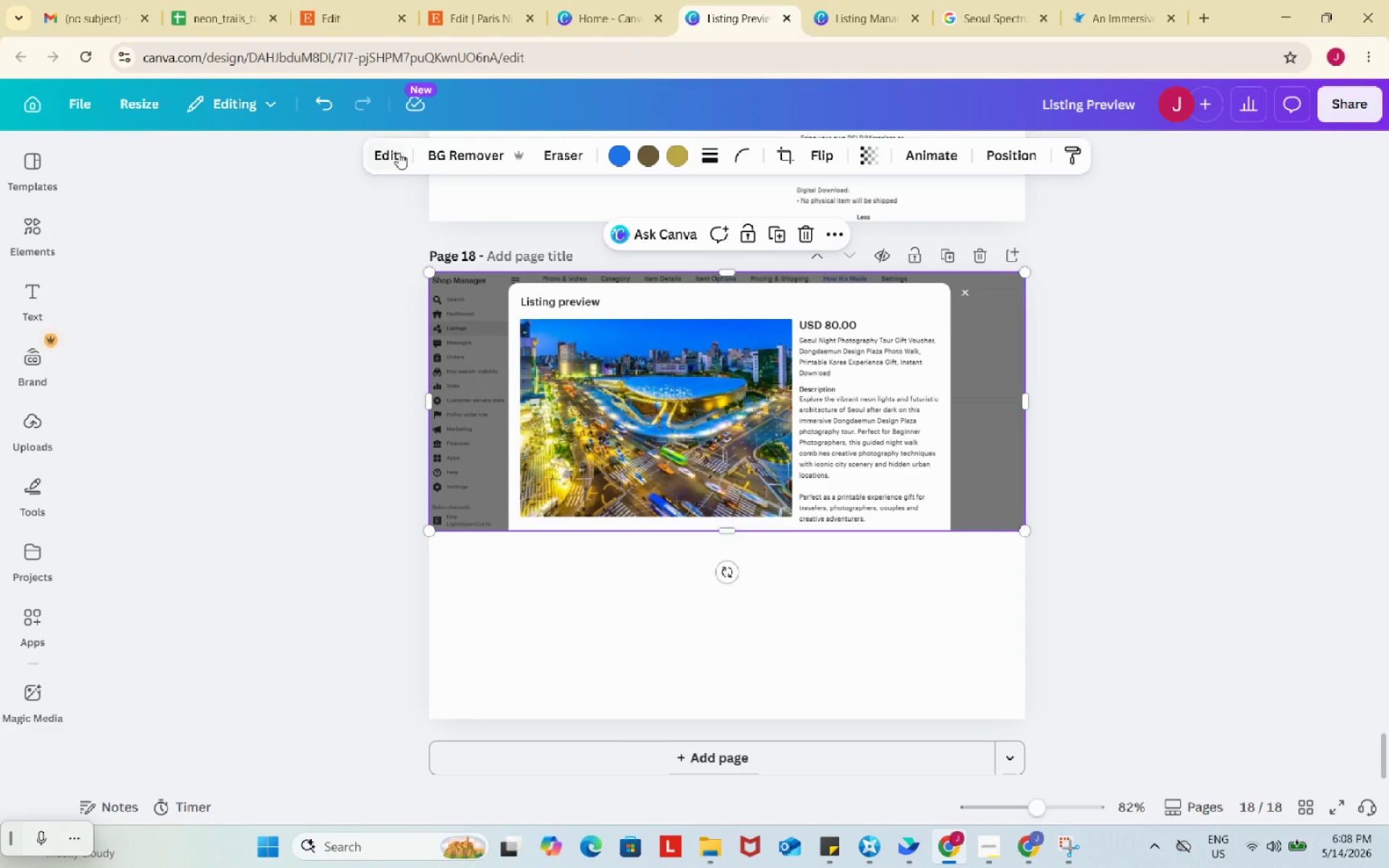 
left_click([385, 153])
 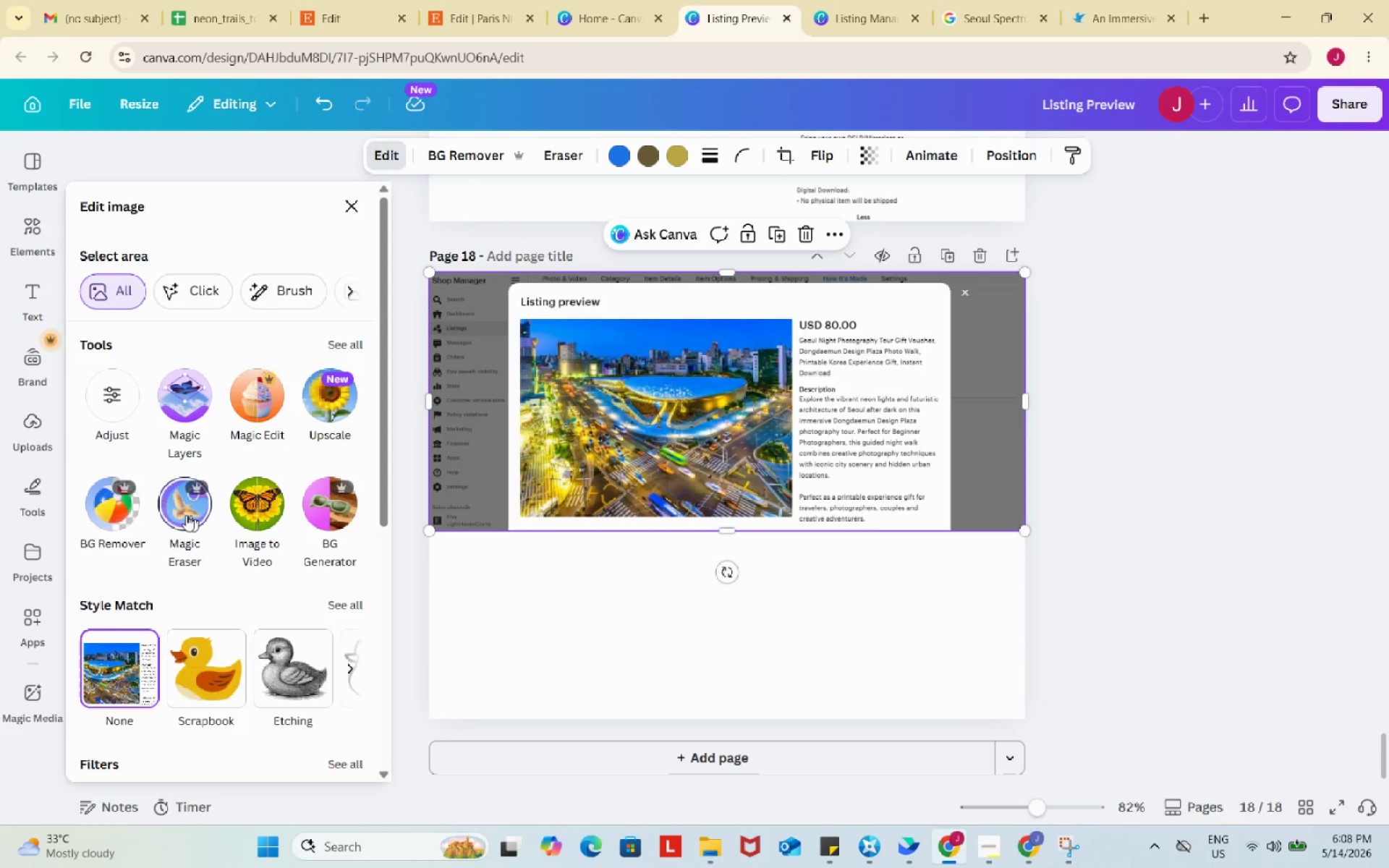 
left_click([173, 515])
 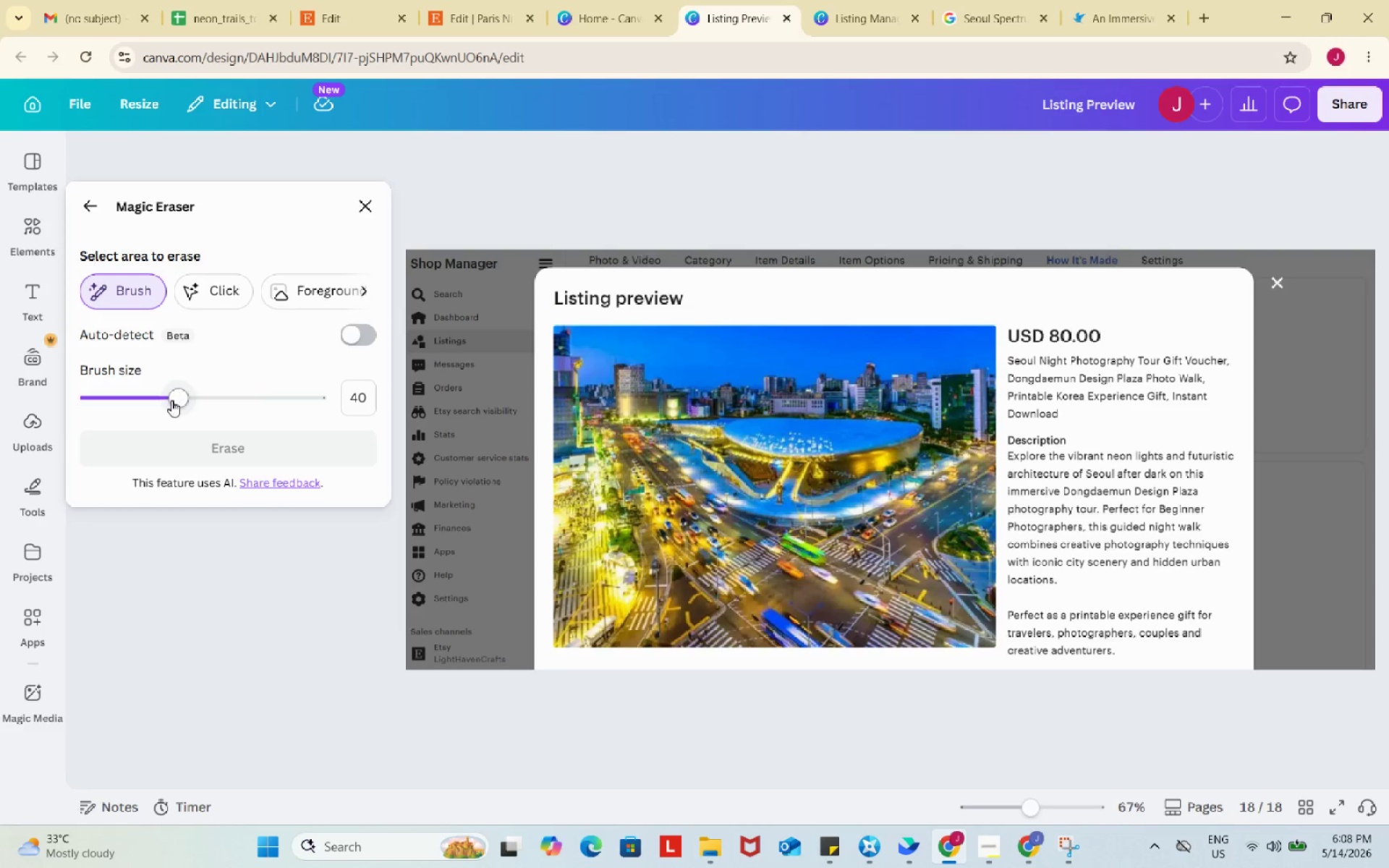 
left_click_drag(start_coordinate=[171, 401], to_coordinate=[116, 400])
 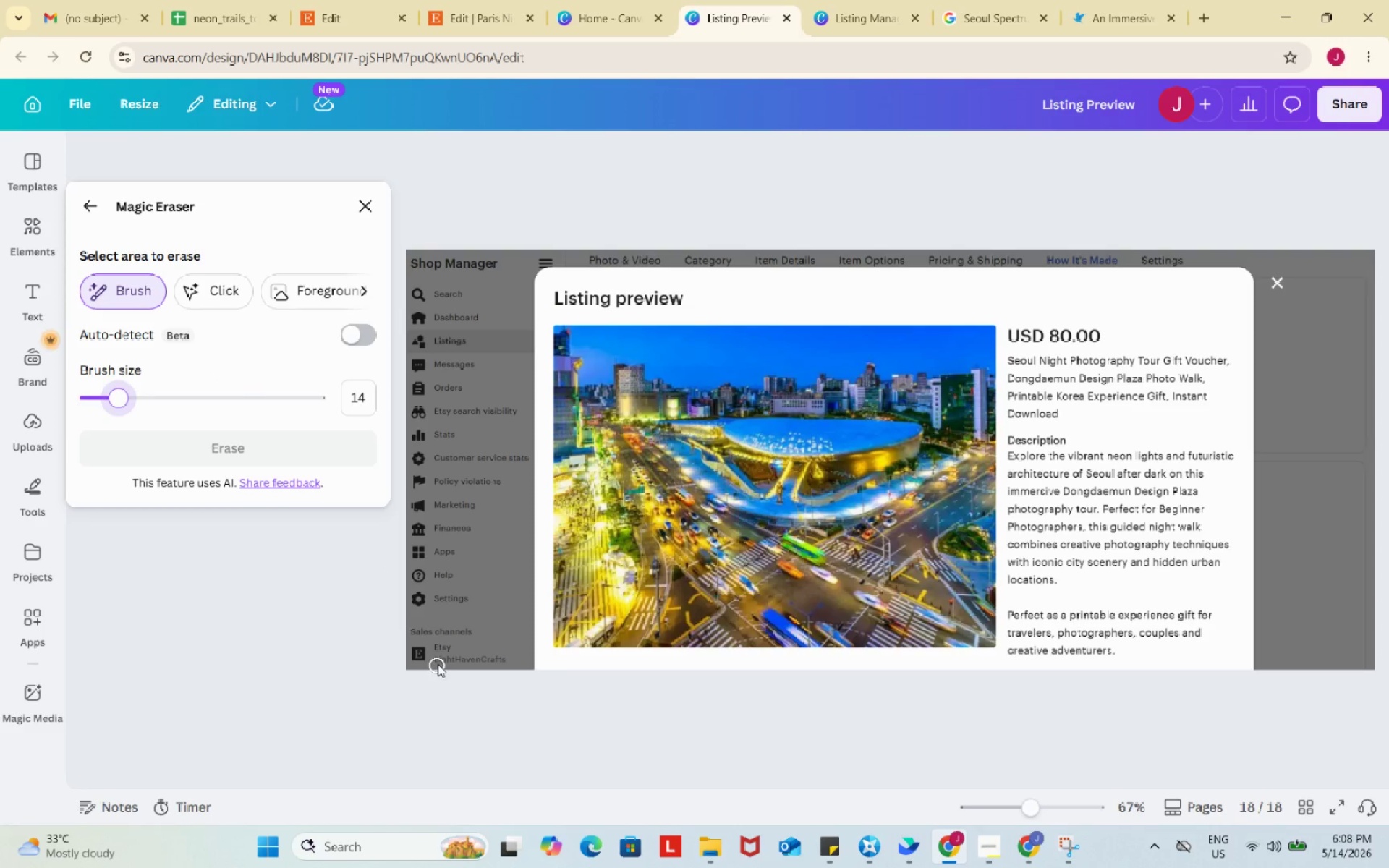 
left_click_drag(start_coordinate=[438, 663], to_coordinate=[510, 662])
 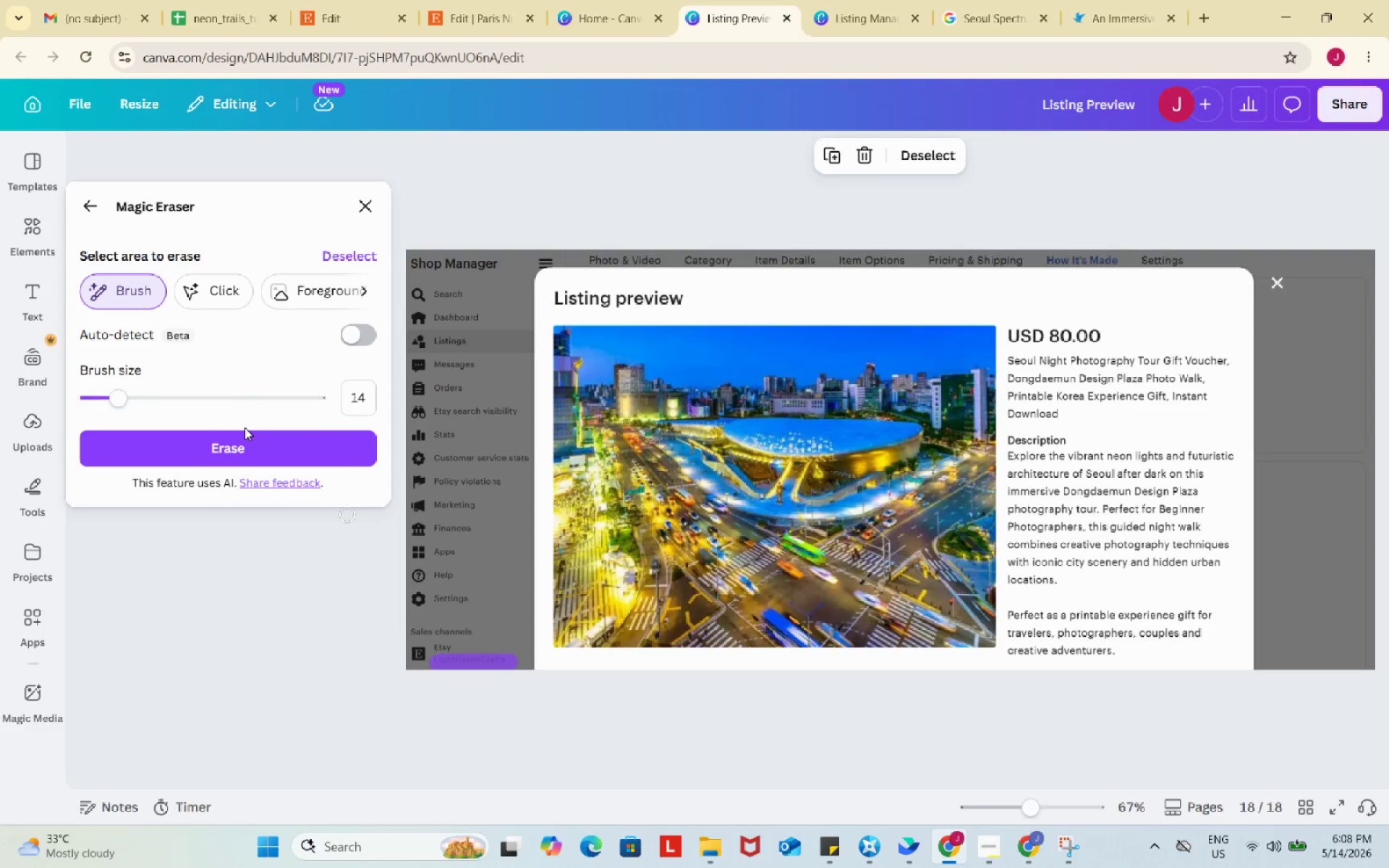 
left_click([245, 427])
 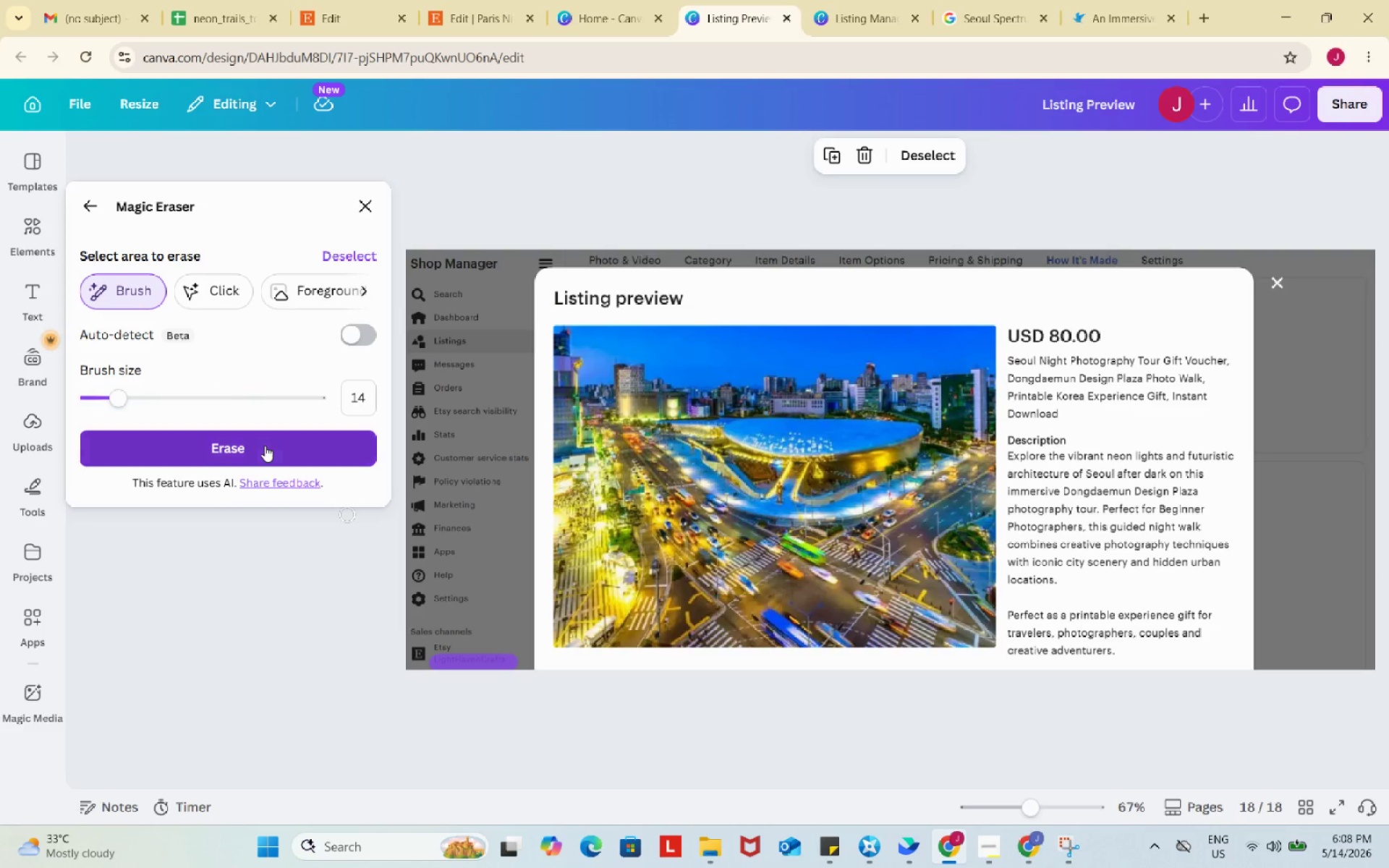 
left_click([265, 446])
 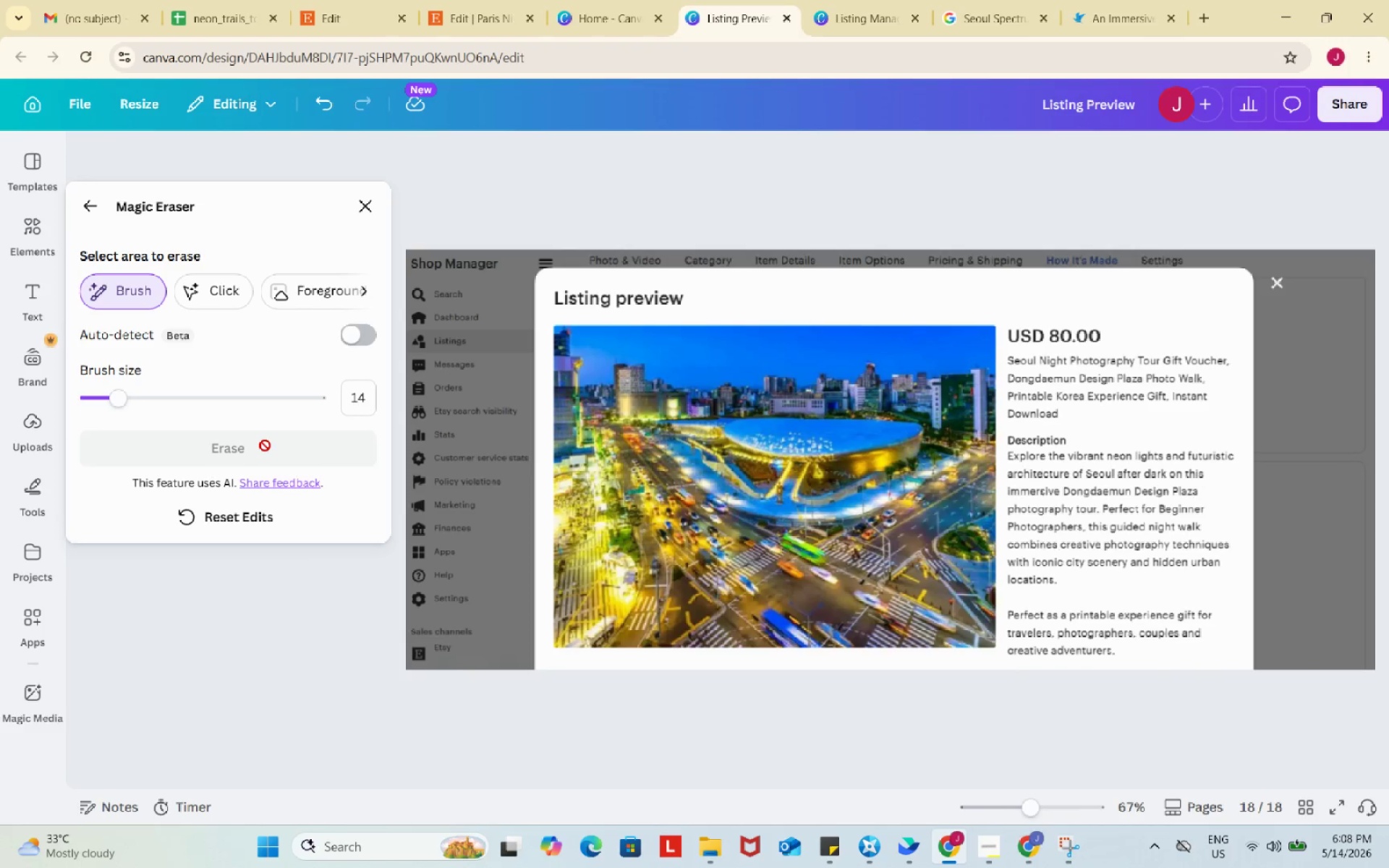 
left_click([365, 210])
 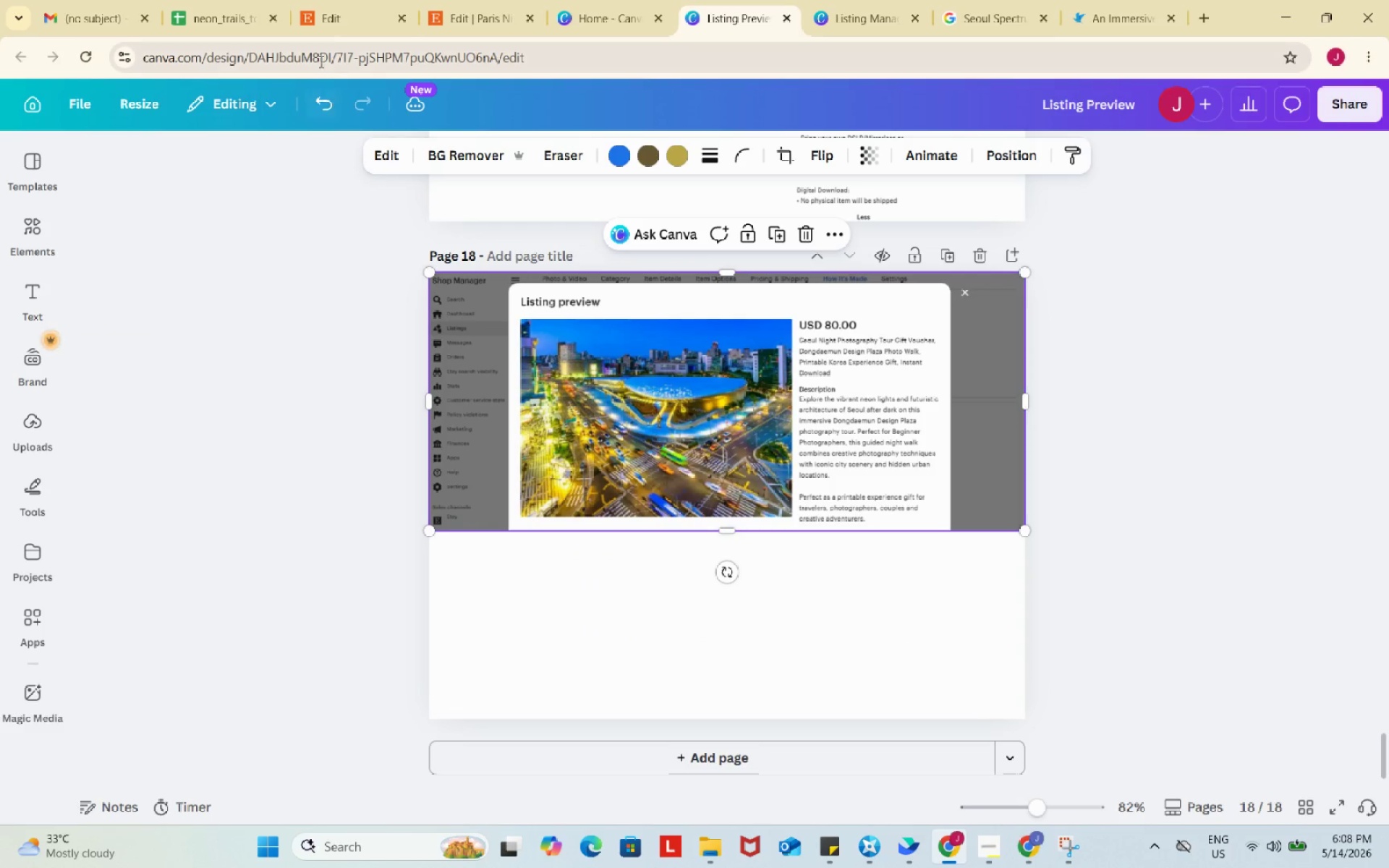 
left_click([339, 0])
 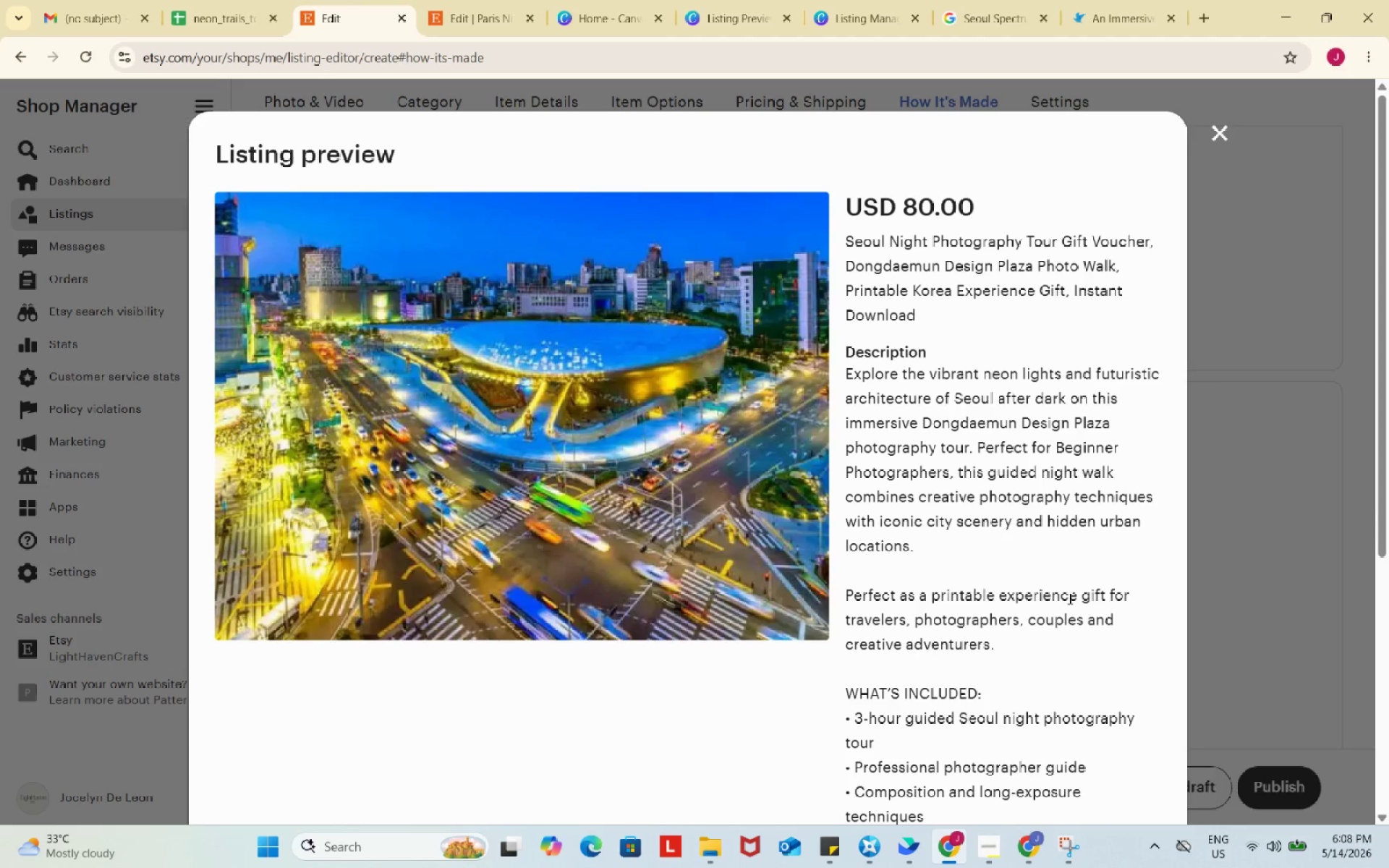 
scroll: coordinate [1069, 598], scroll_direction: down, amount: 5.0
 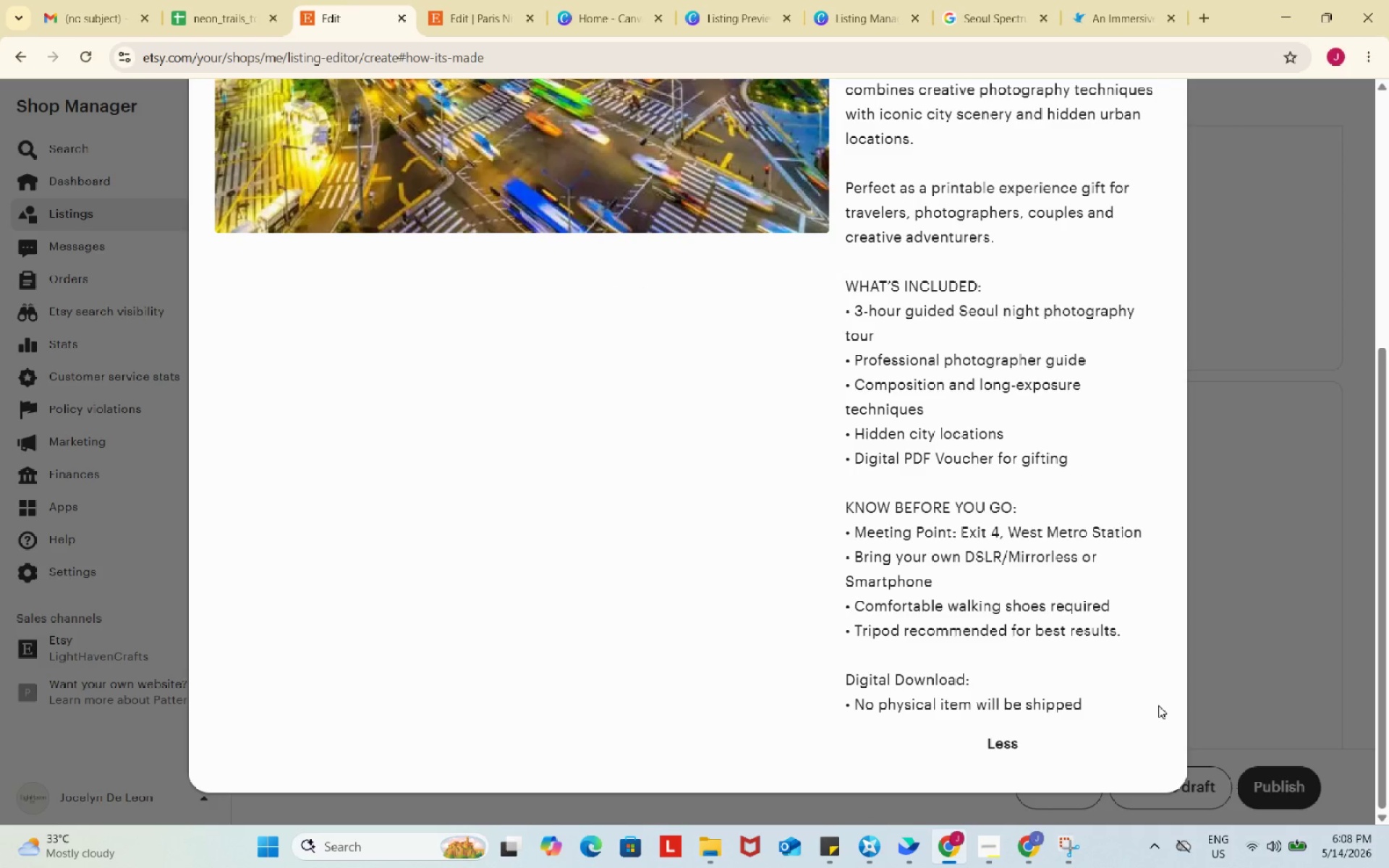 
key(Meta+Shift+S)
 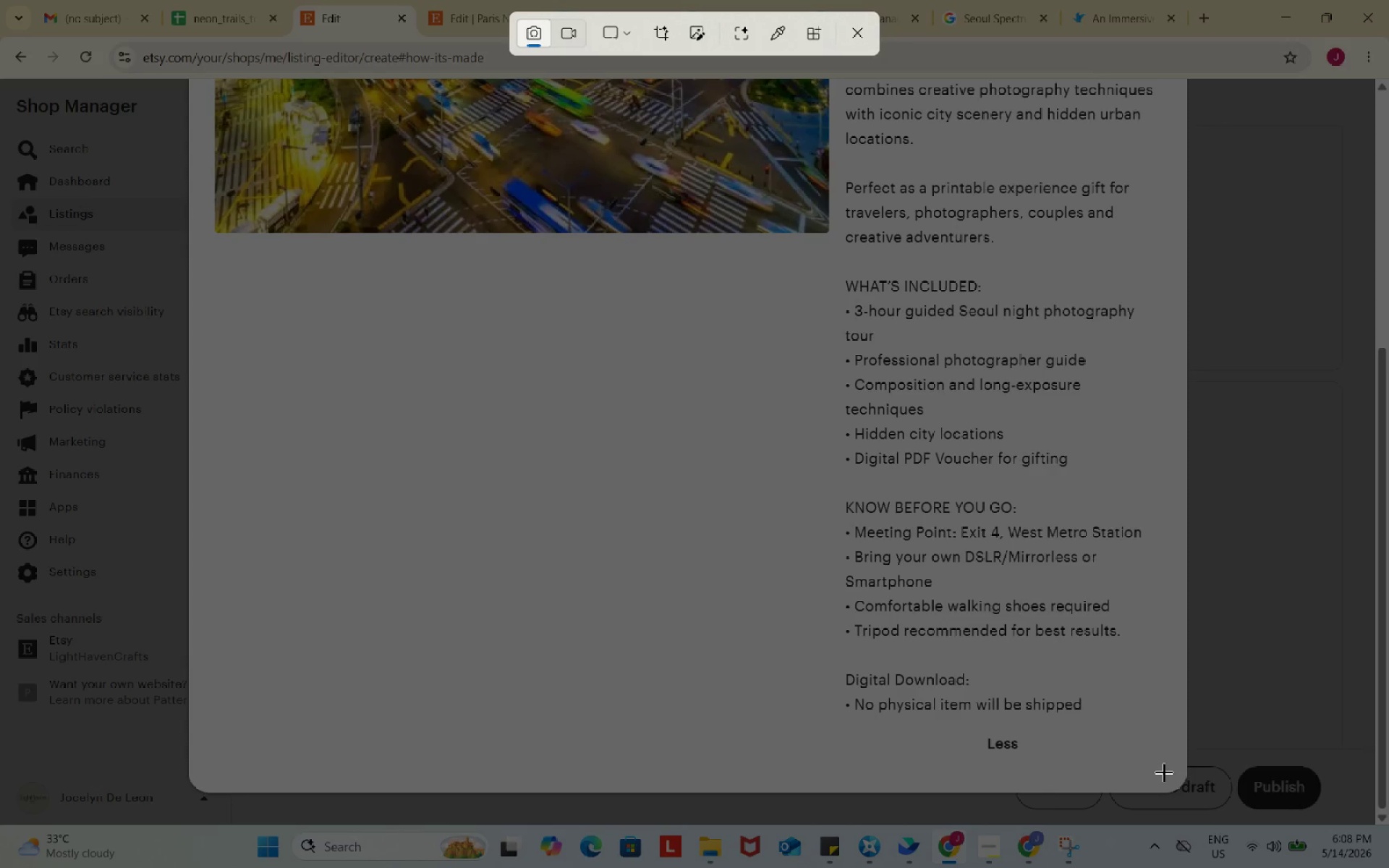 
left_click_drag(start_coordinate=[1164, 772], to_coordinate=[218, 266])
 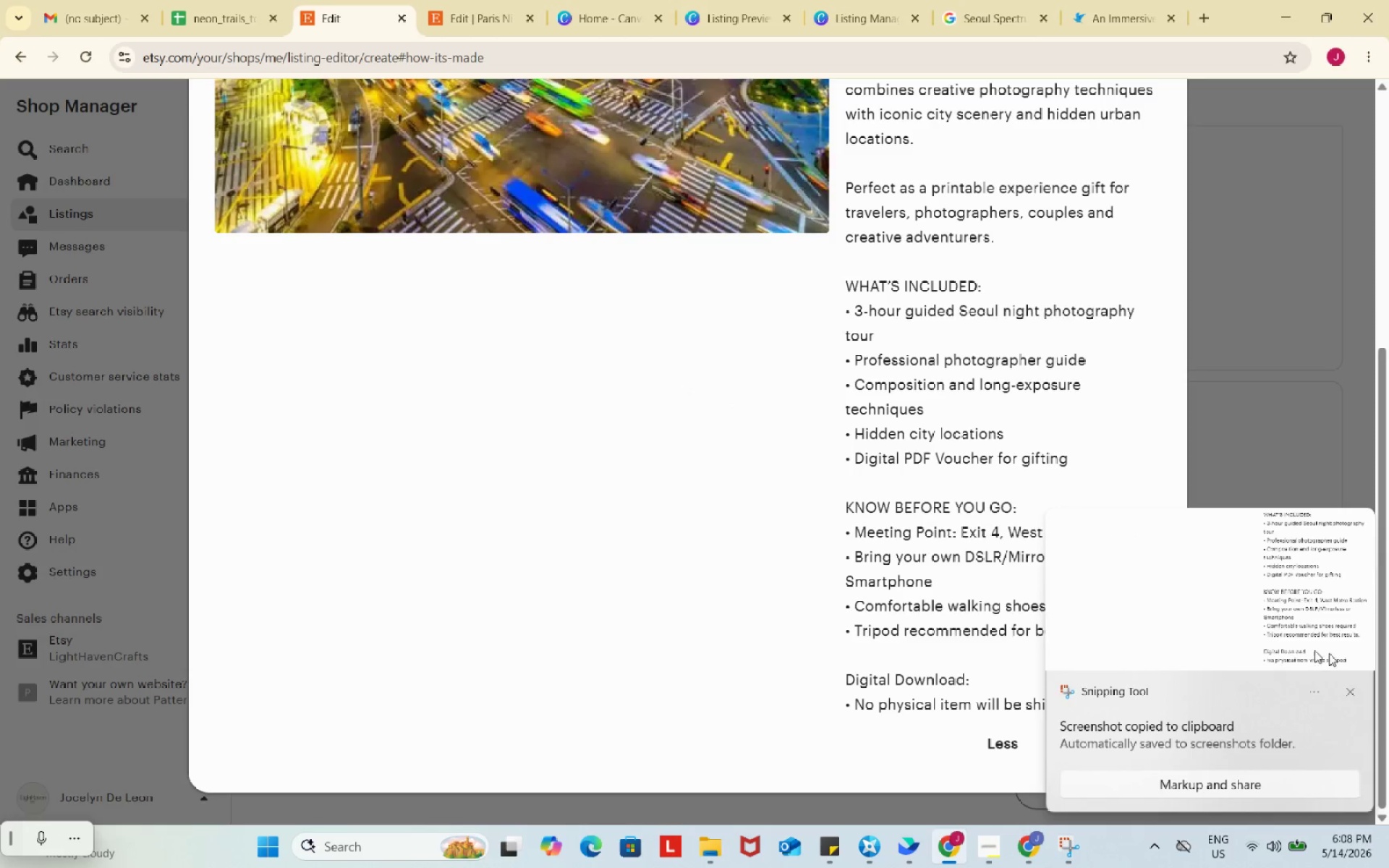 
left_click([1332, 654])
 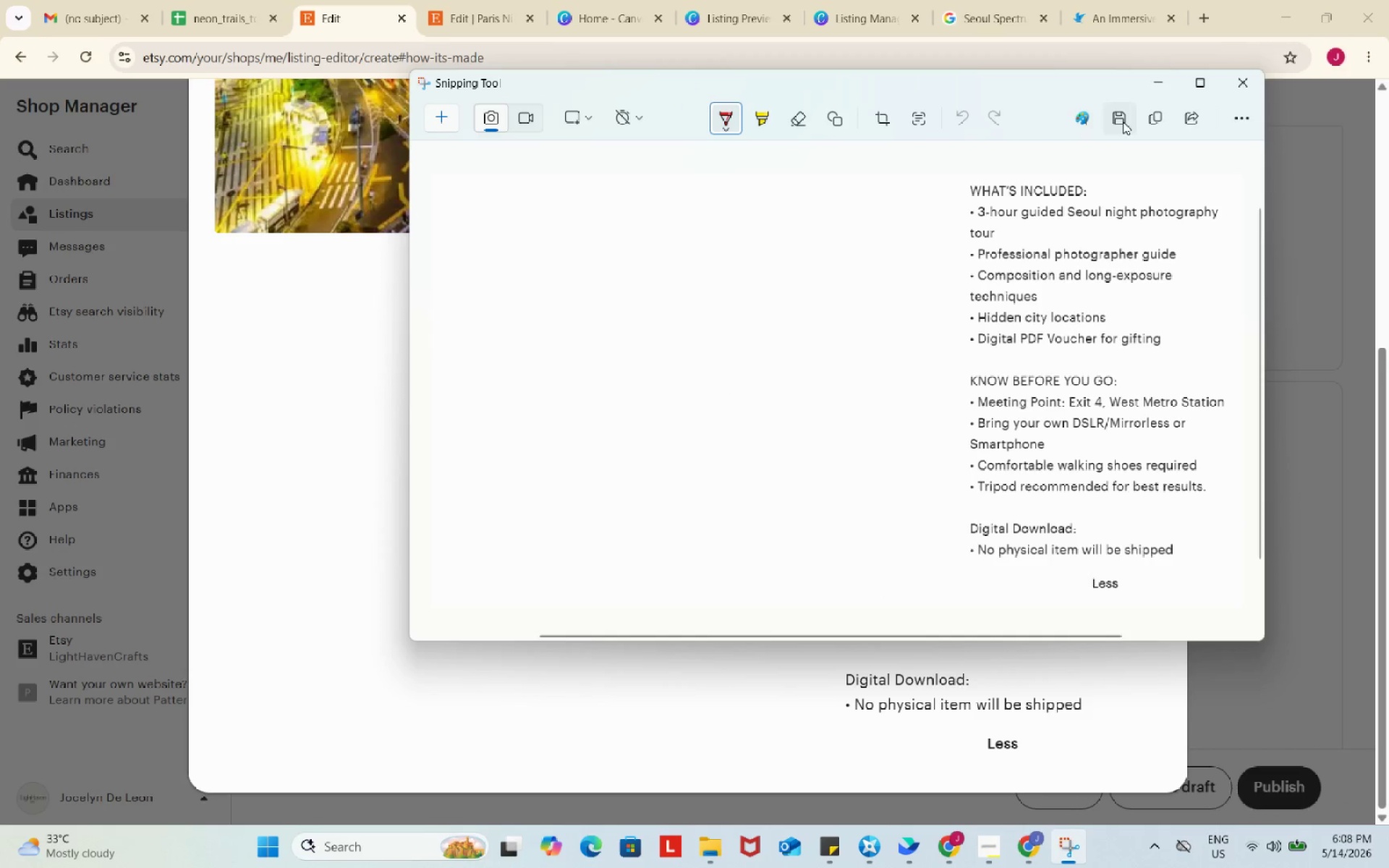 
left_click([1123, 118])
 